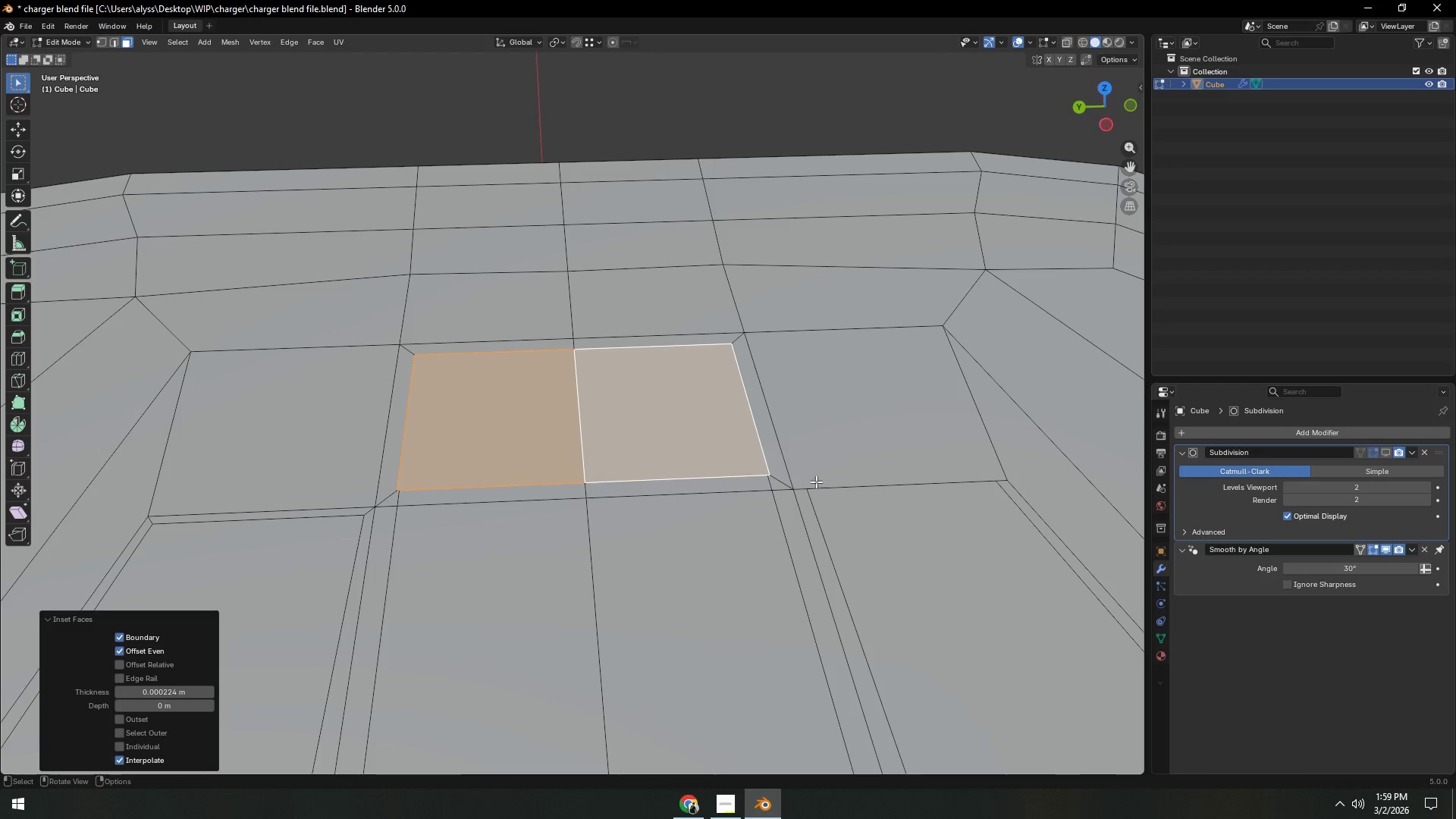 
key(1)
 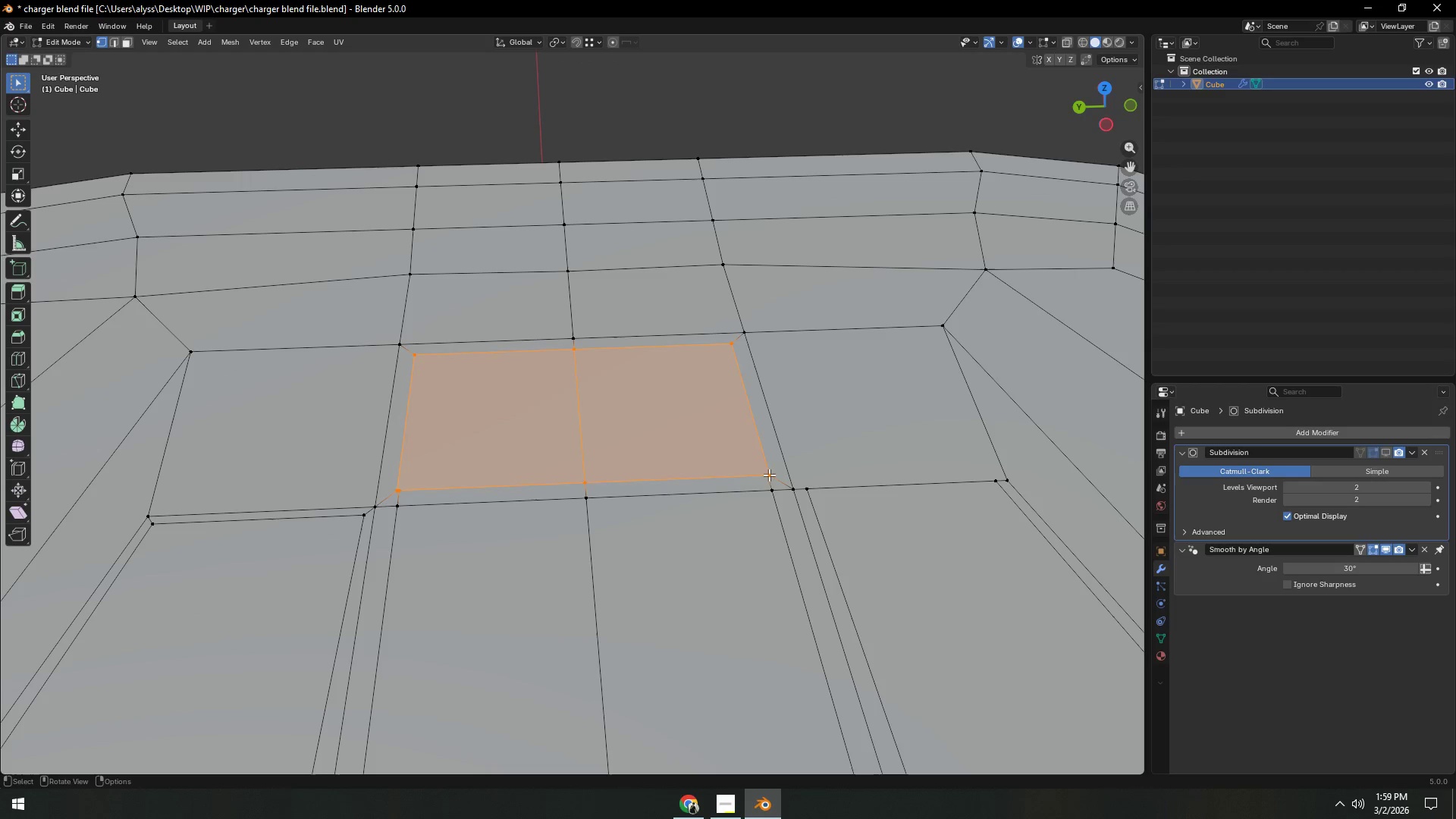 
left_click([768, 472])
 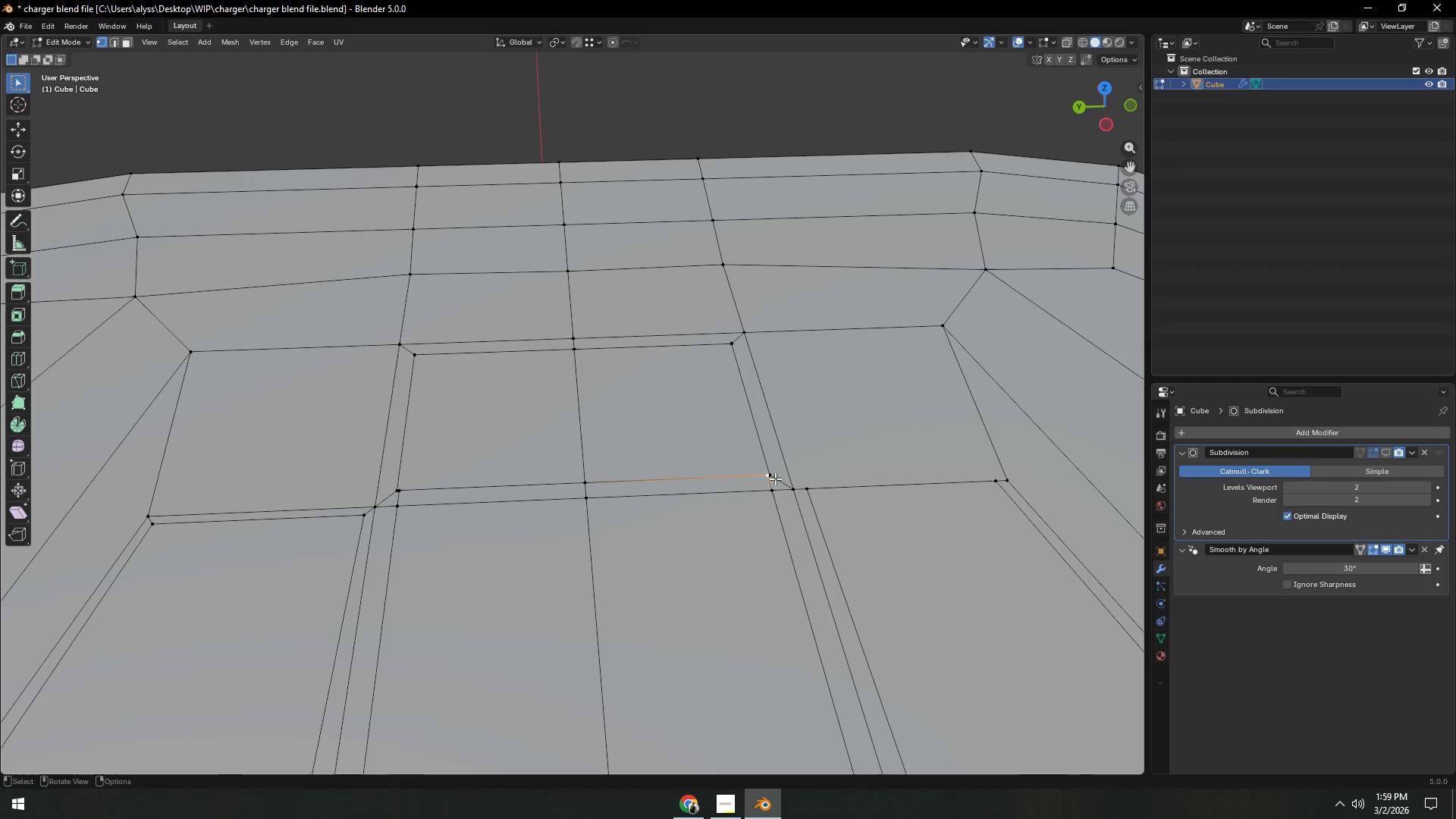 
key(Shift+ShiftLeft)
 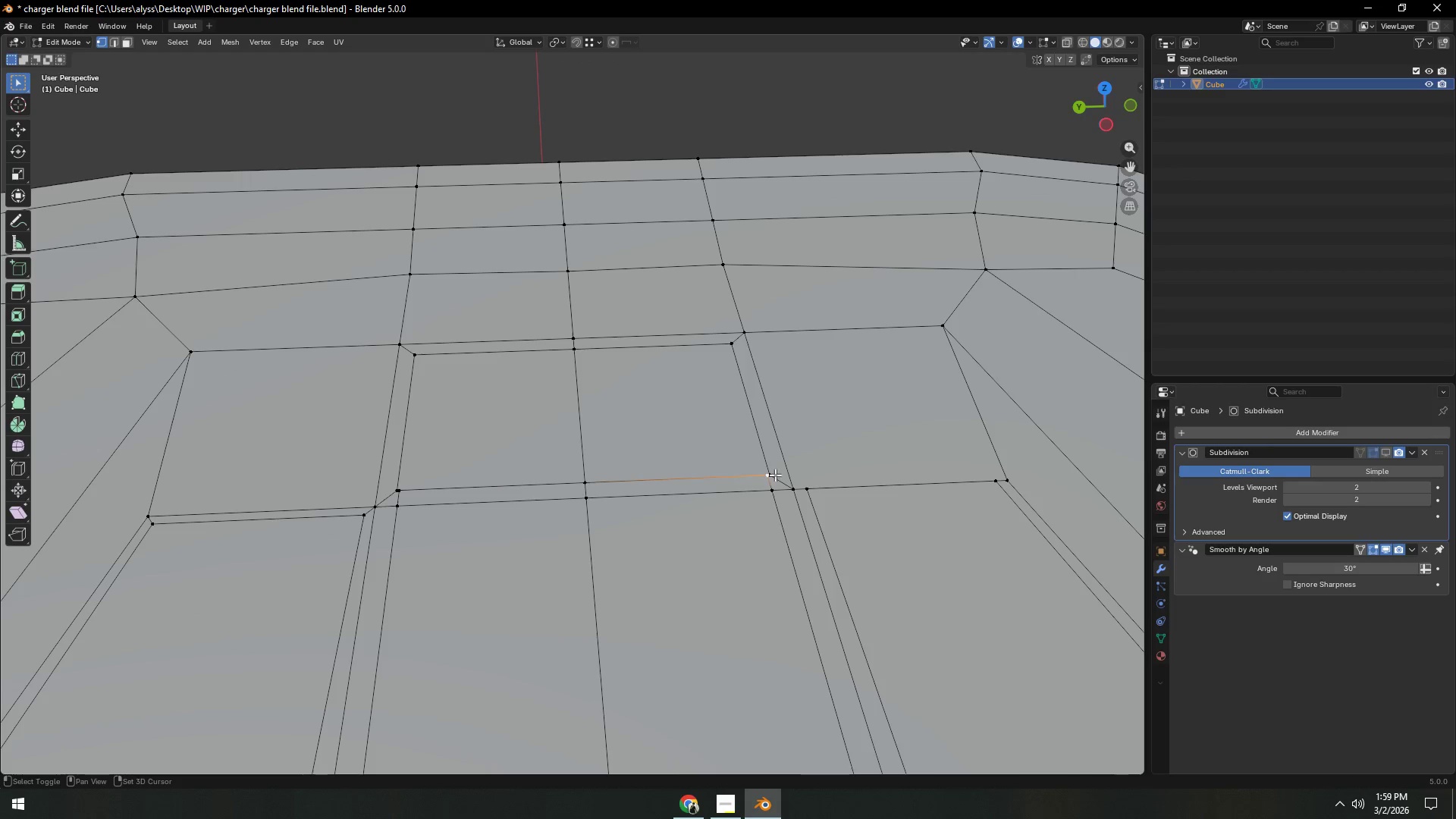 
left_click([777, 472])
 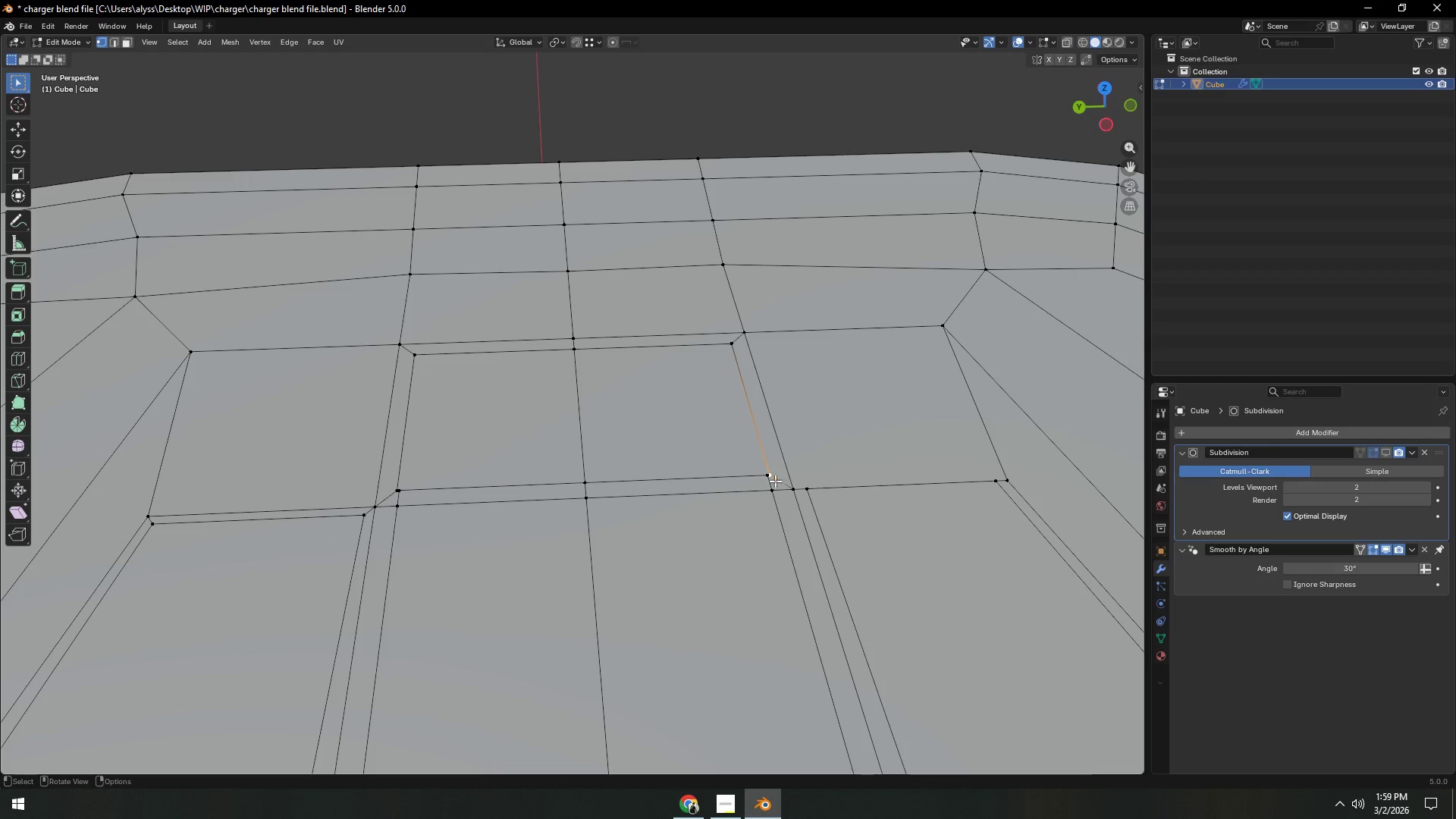 
hold_key(key=ShiftLeft, duration=0.59)
left_click([767, 475])
 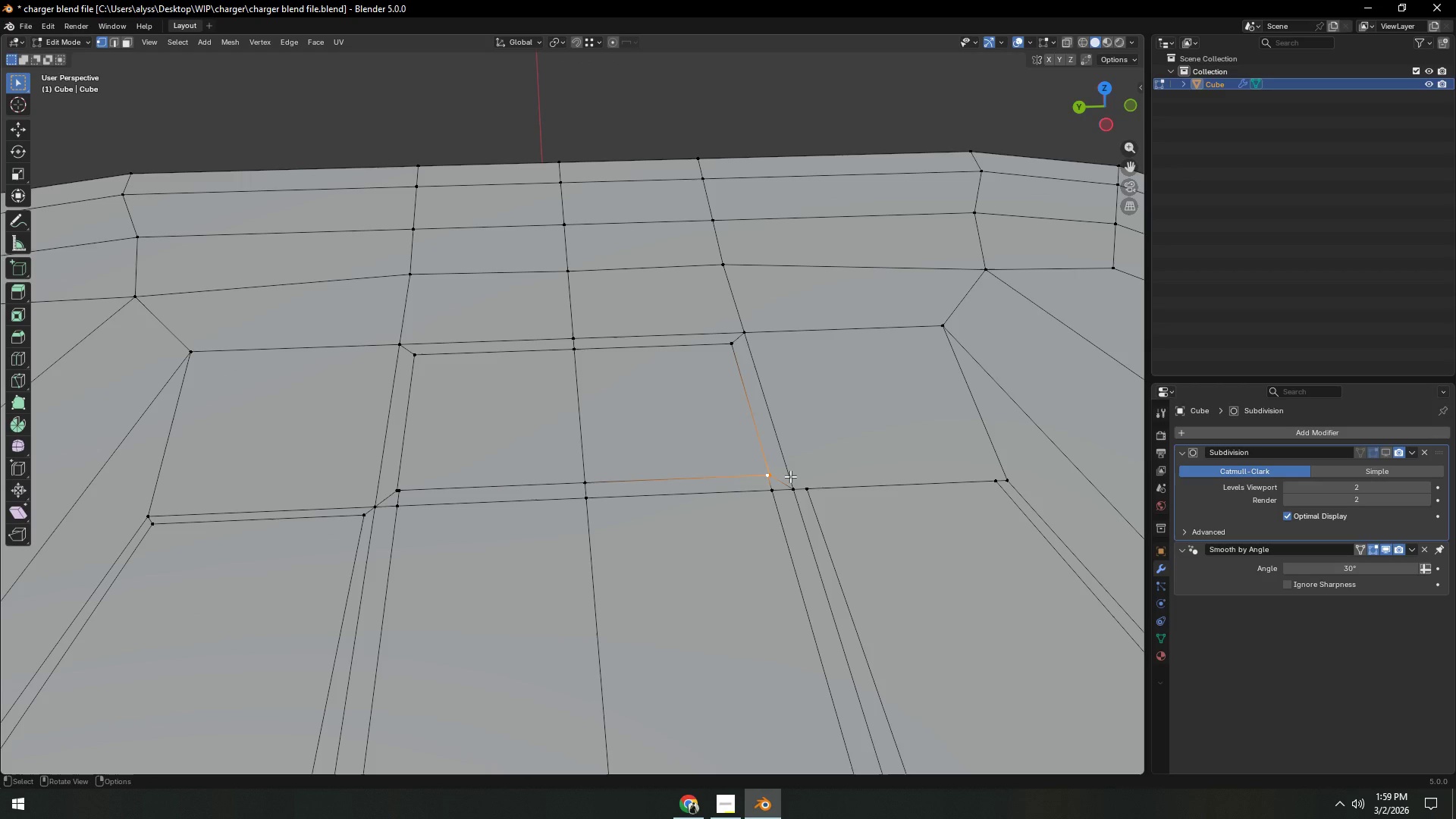 
key(M)
 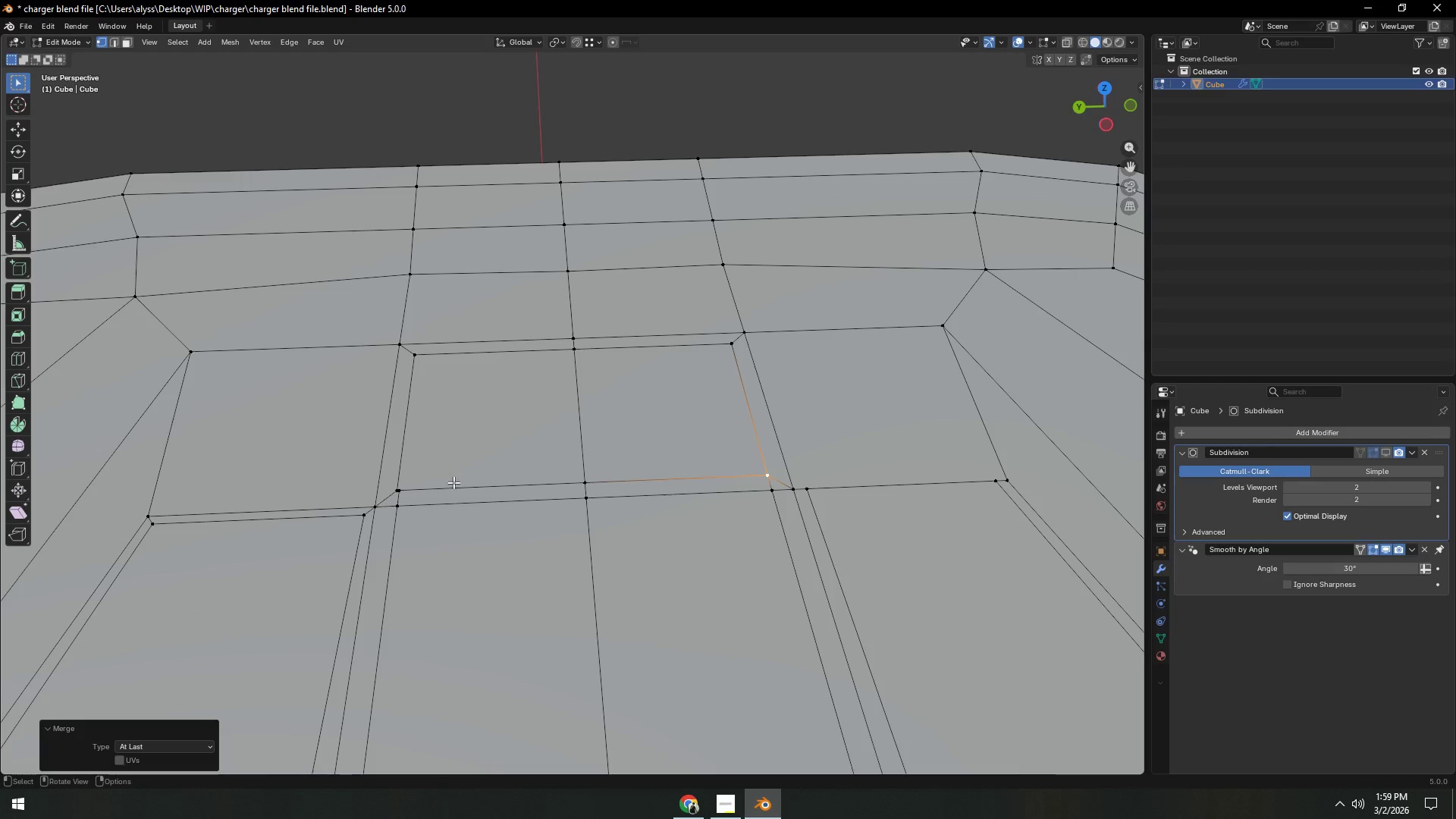 
left_click([389, 487])
 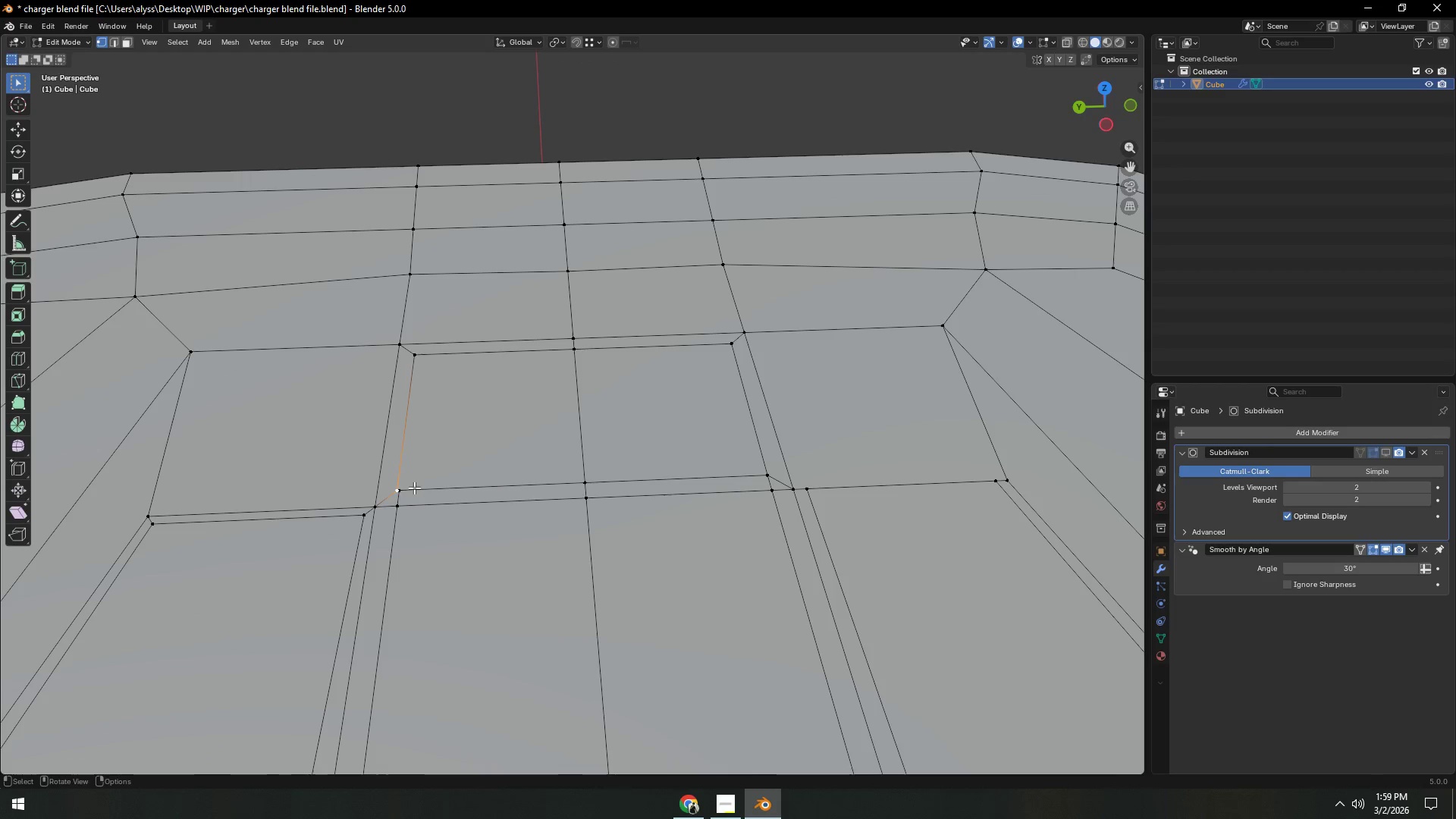 
hold_key(key=ShiftLeft, duration=0.47)
left_click([410, 489])
 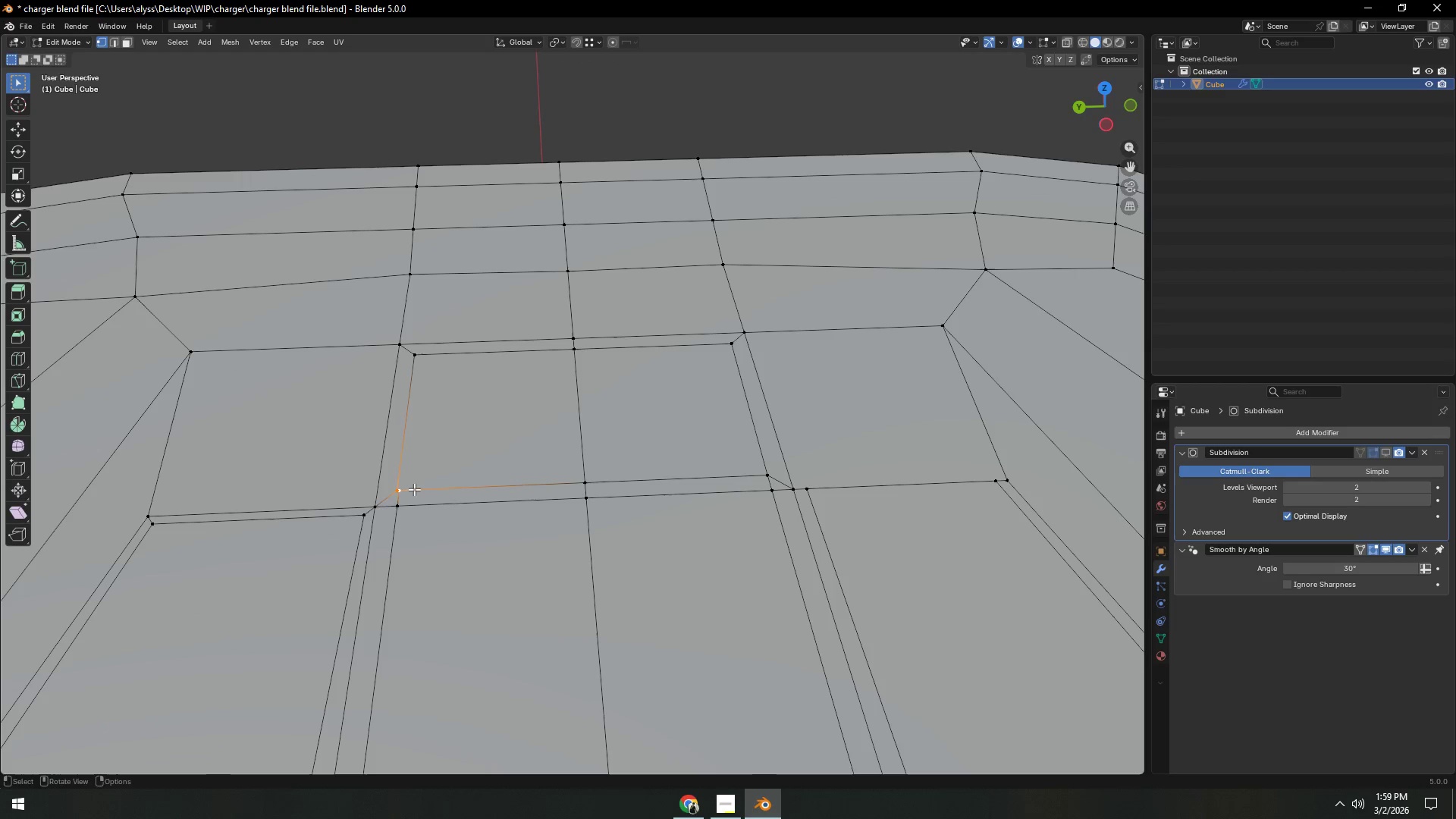 
key(M)
 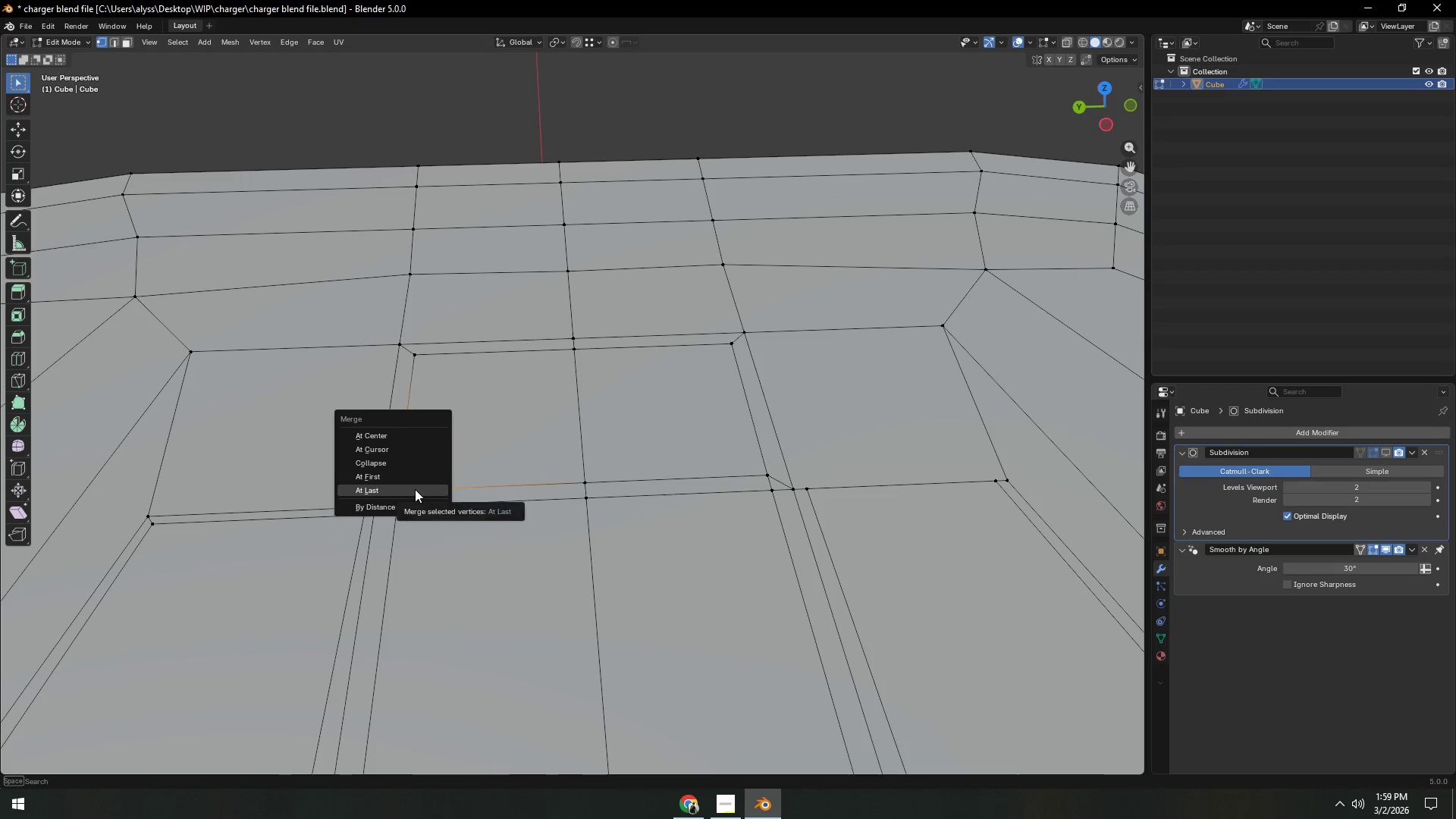 
left_click([415, 489])
 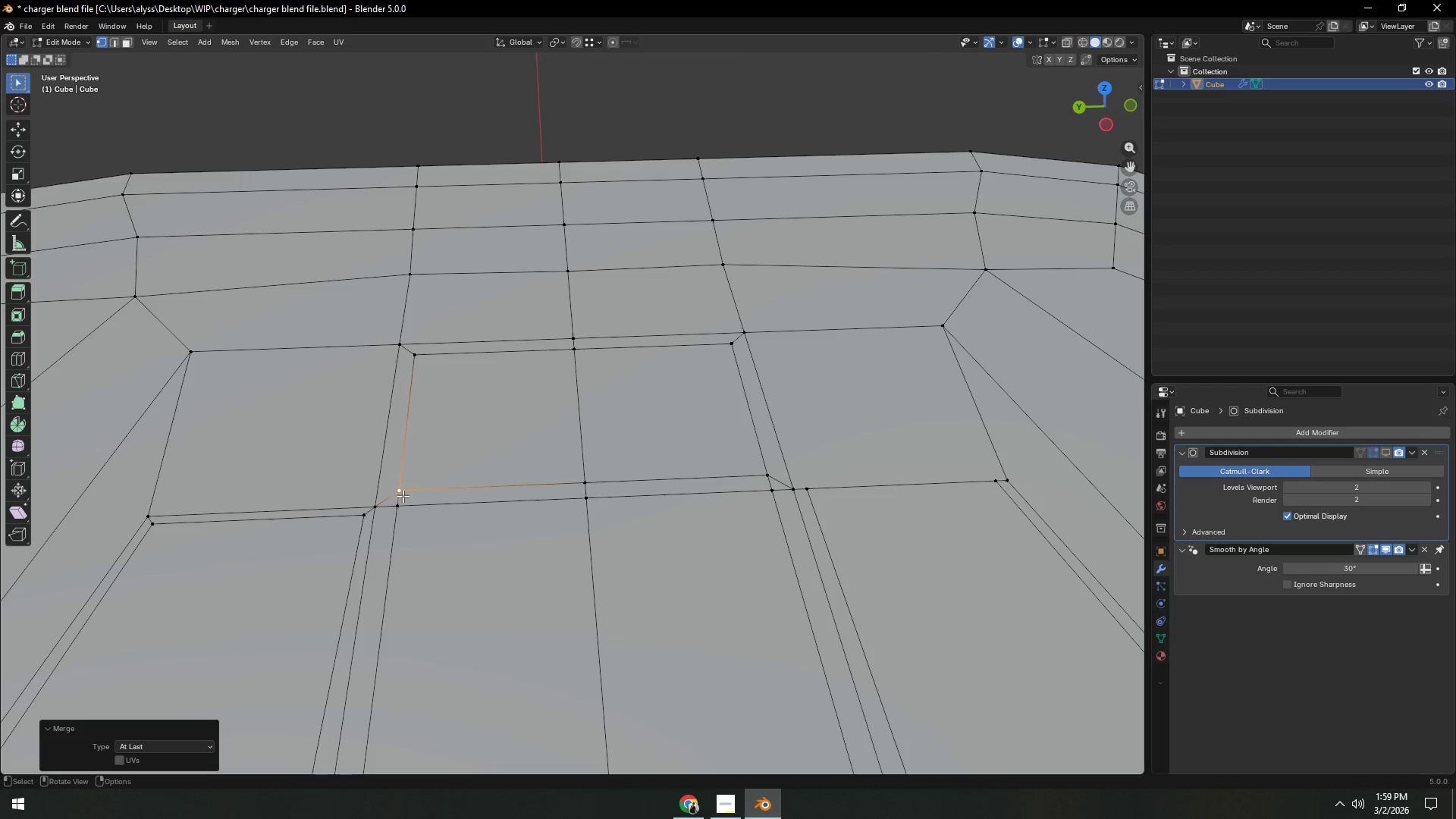 
key(2)
 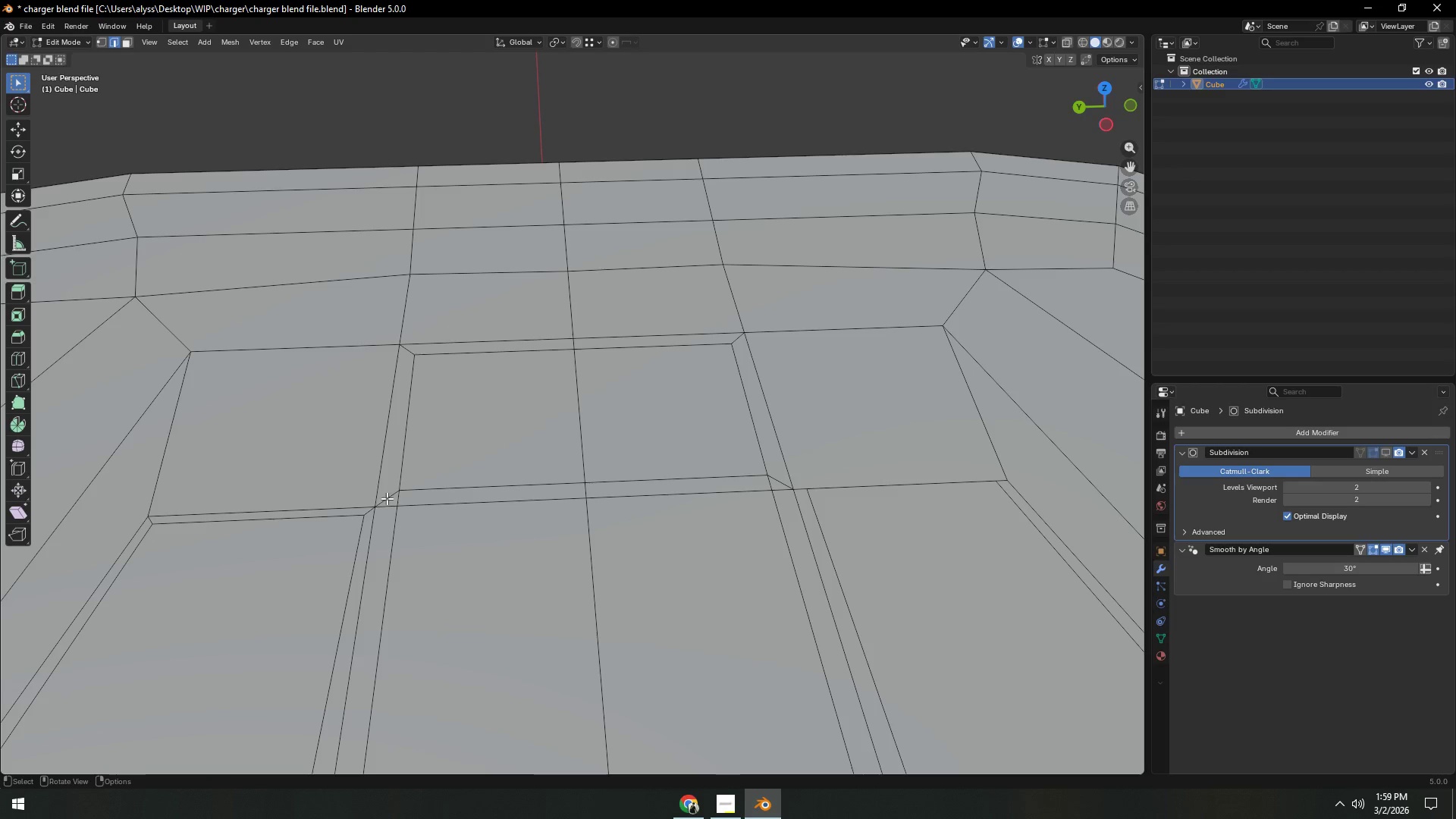 
left_click([387, 498])
 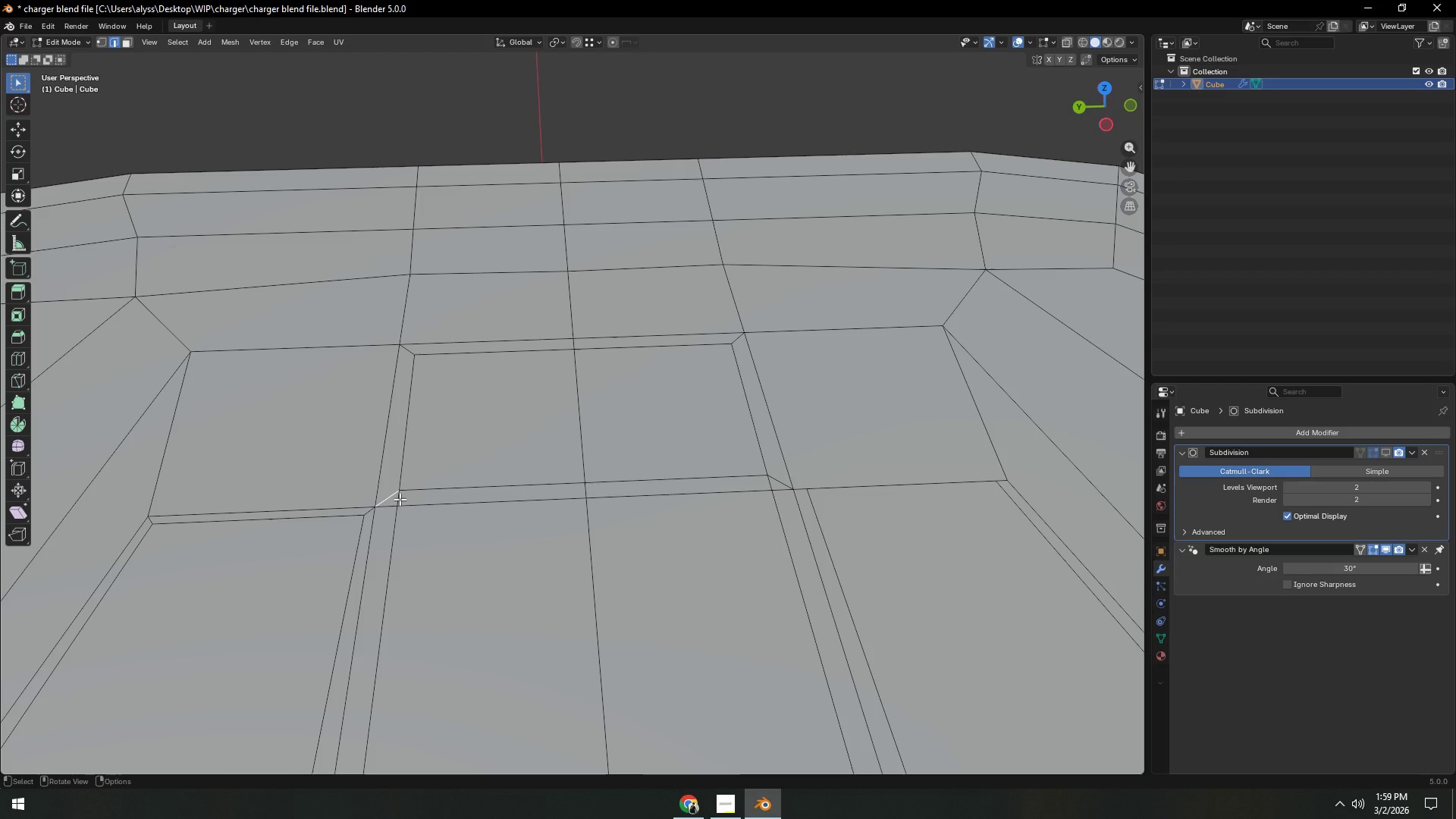 
hold_key(key=ShiftLeft, duration=1.44)
double_click([658, 477])
 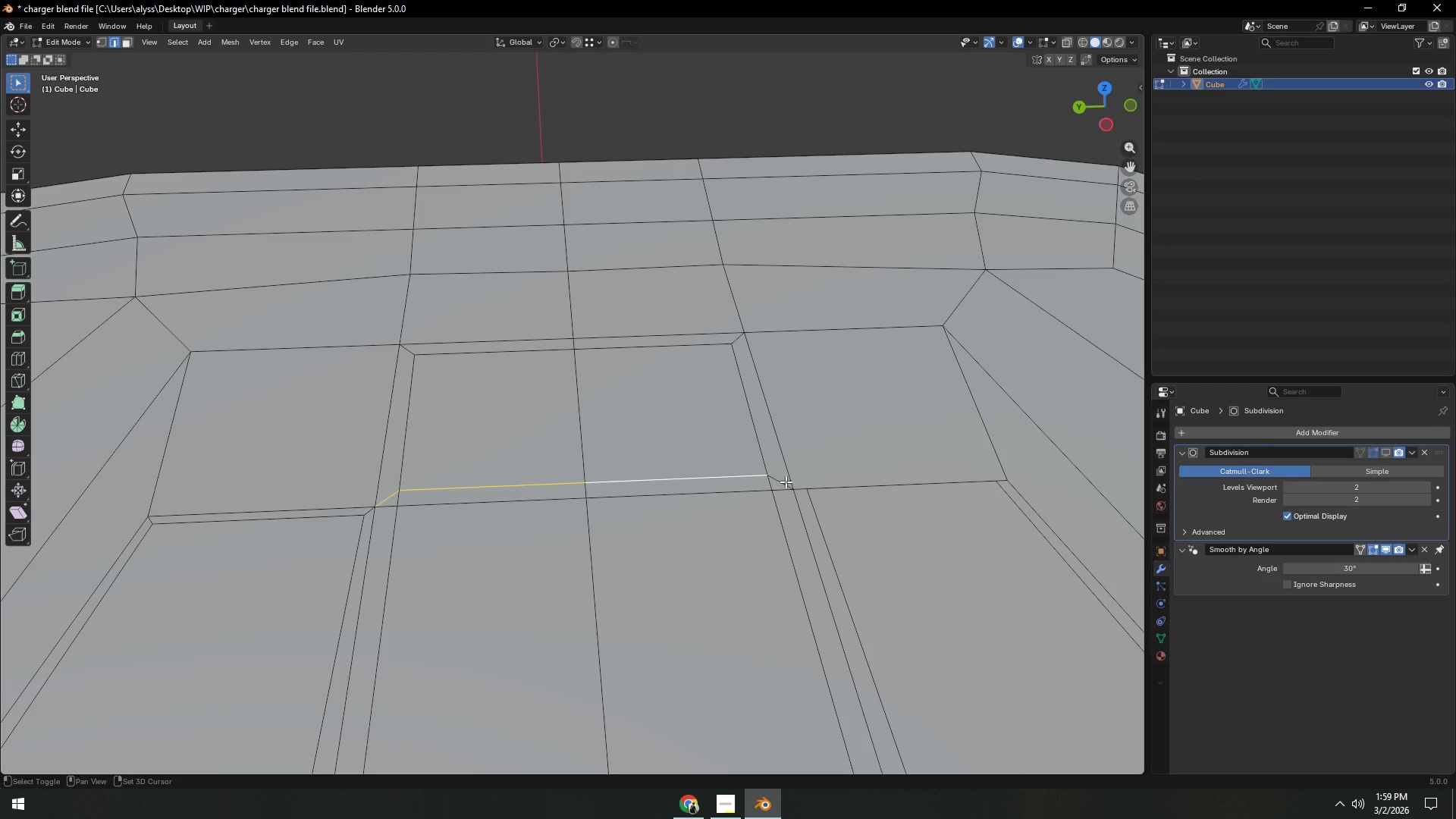 
left_click([783, 482])
 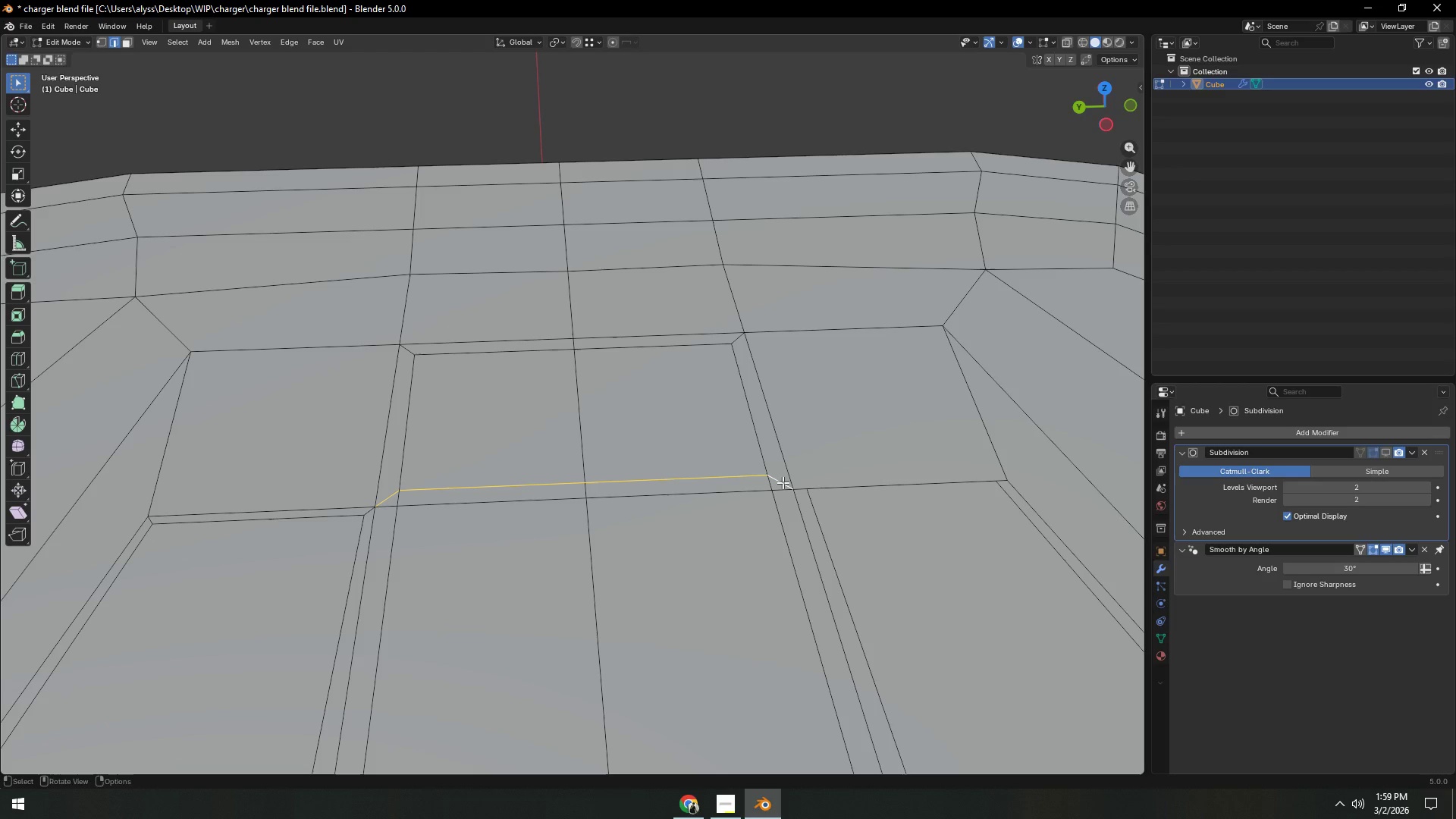 
key(Control+X)
 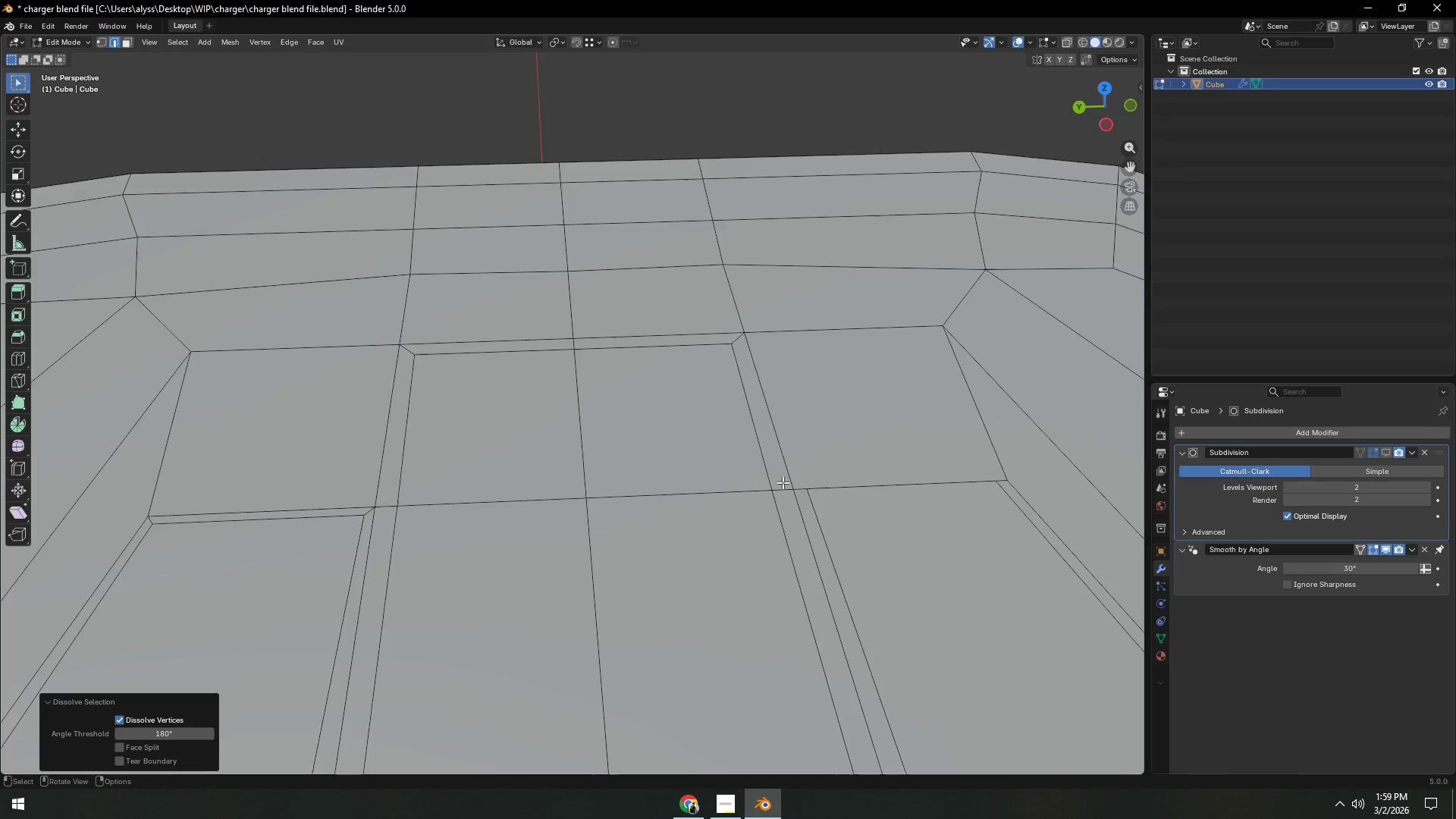 
scroll: coordinate [630, 500], scroll_direction: down, amount: 7.0
 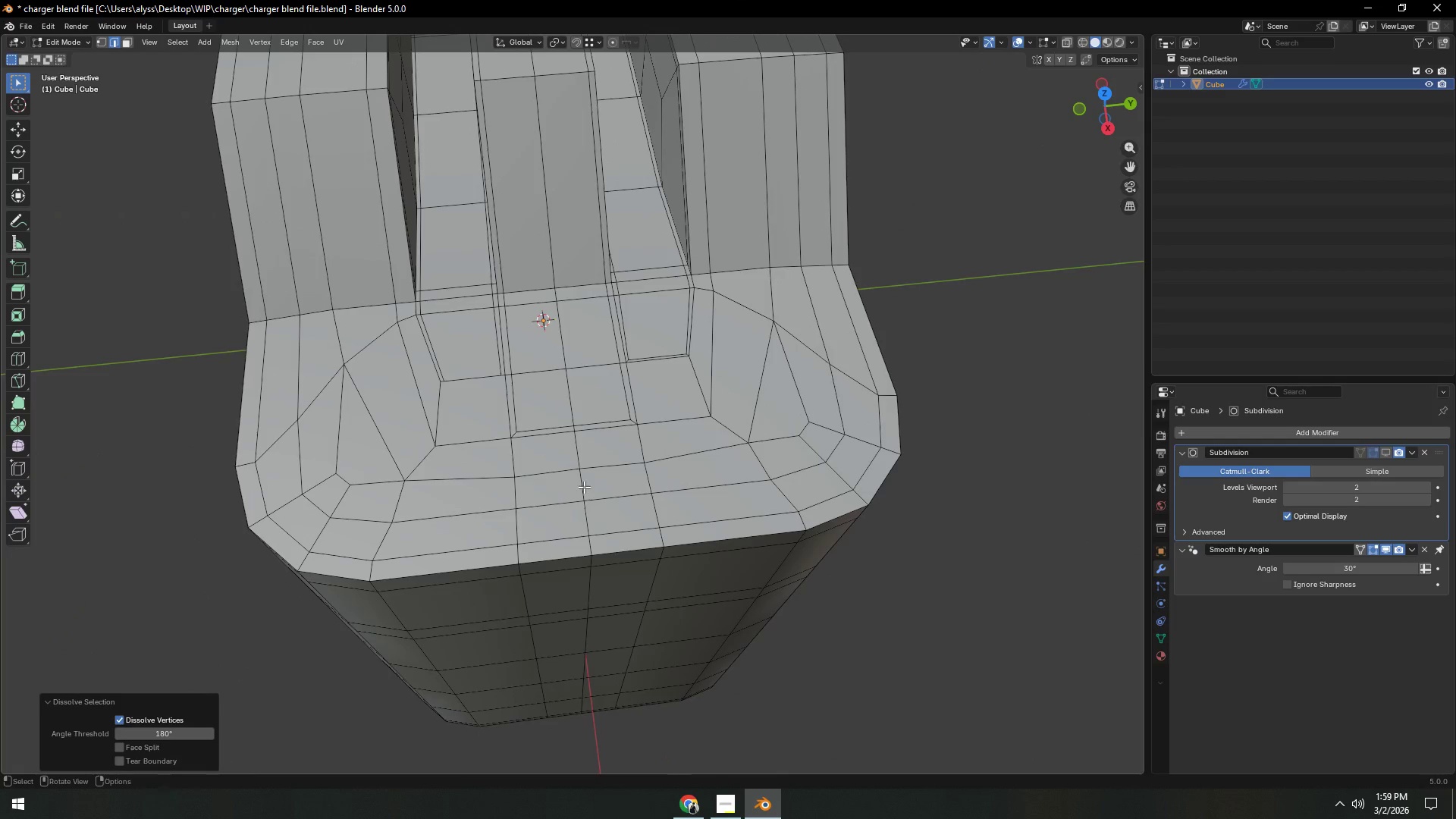 
key(Shift+ShiftLeft)
 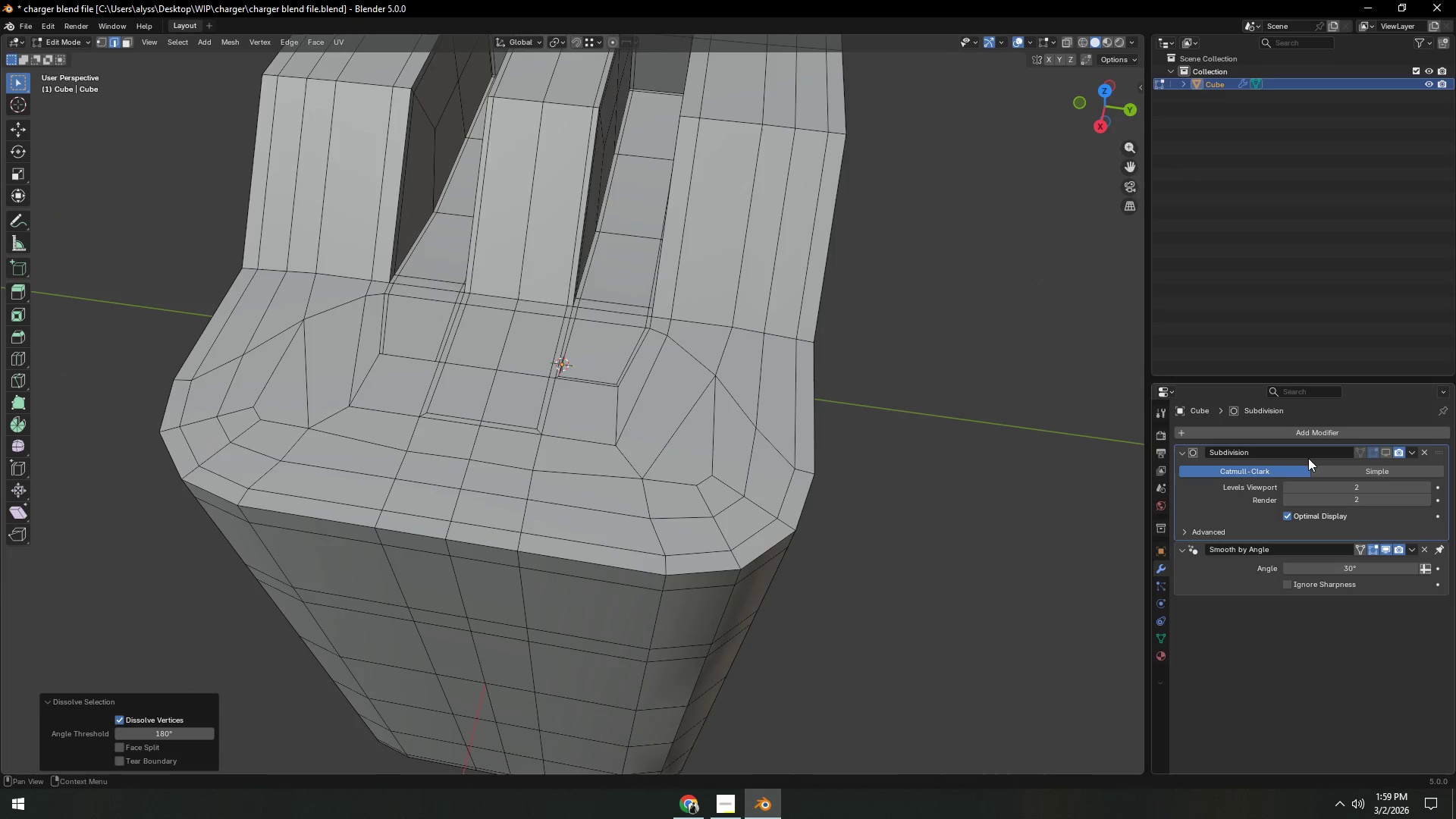 
left_click([1382, 449])
 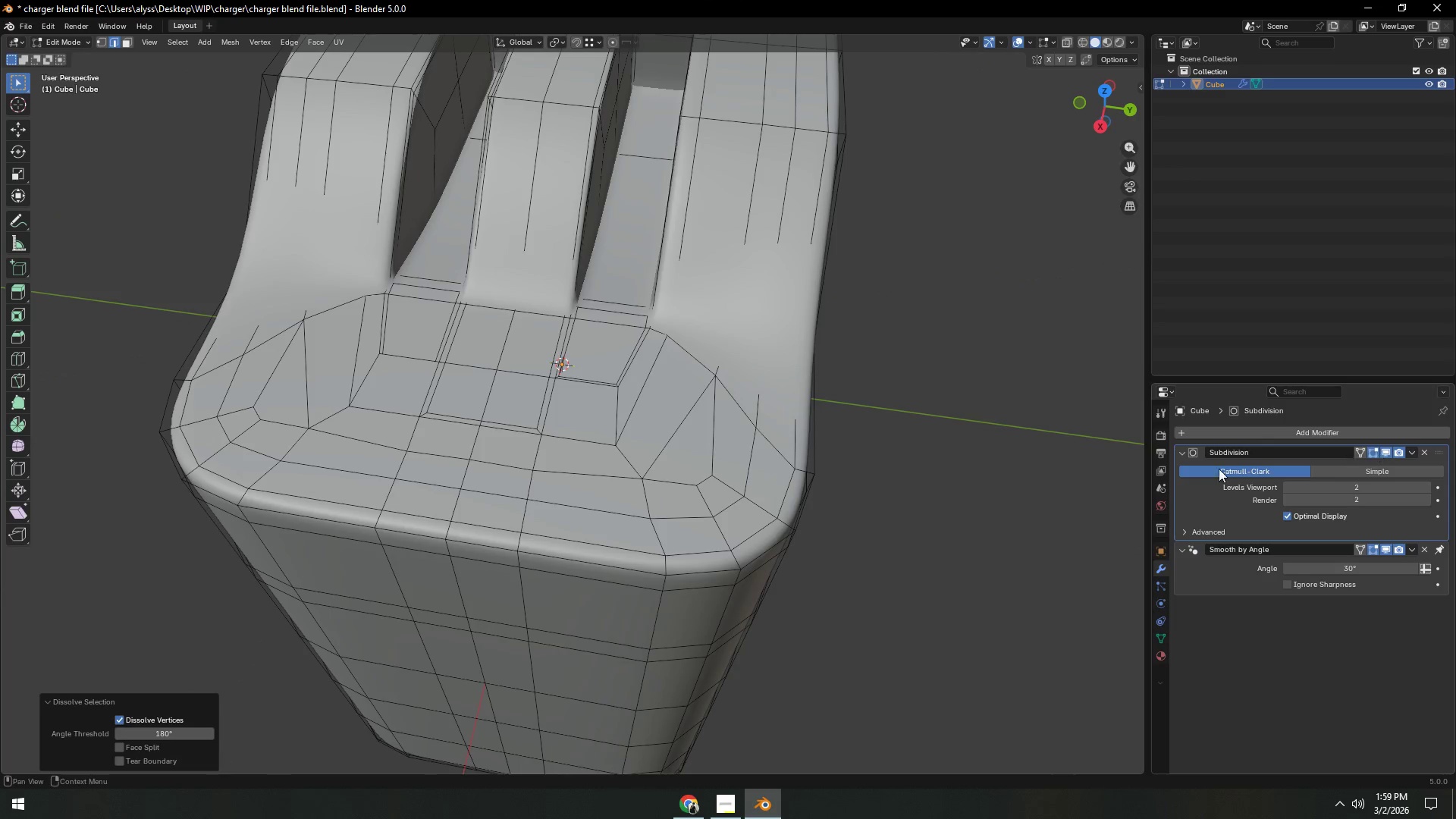 
key(Tab)
 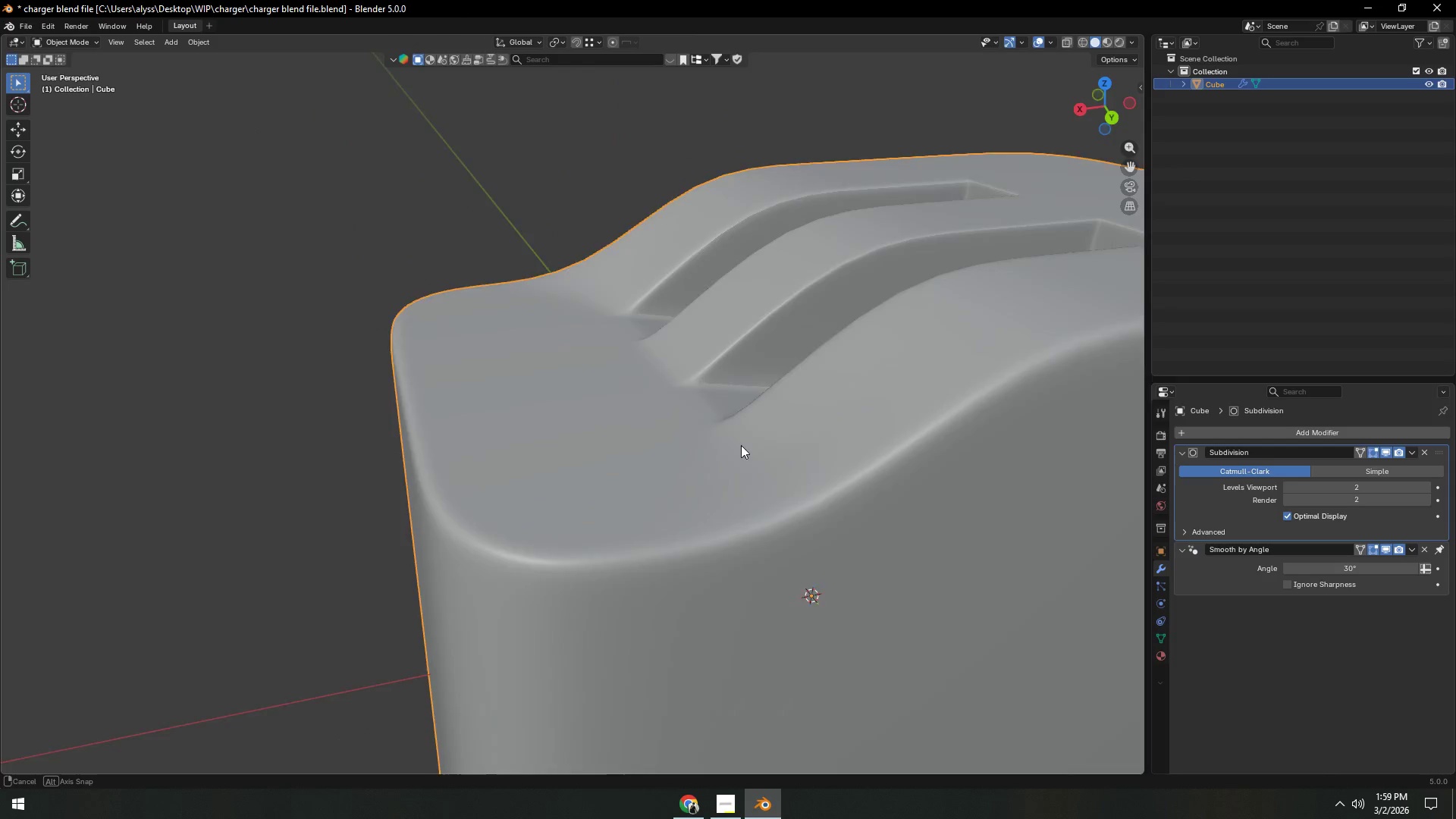 
key(Shift+ShiftLeft)
 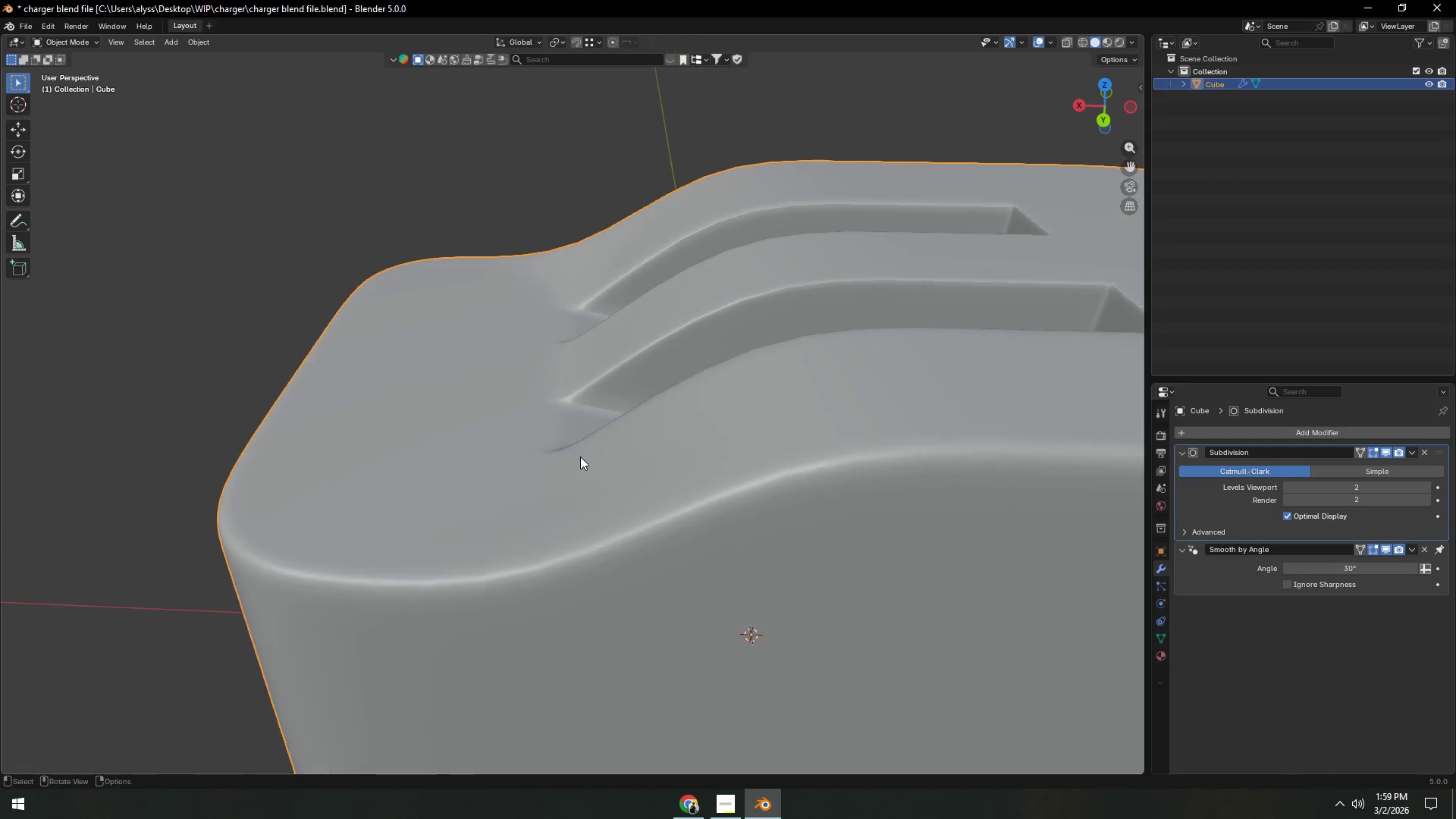 
scroll: coordinate [580, 457], scroll_direction: up, amount: 4.0
 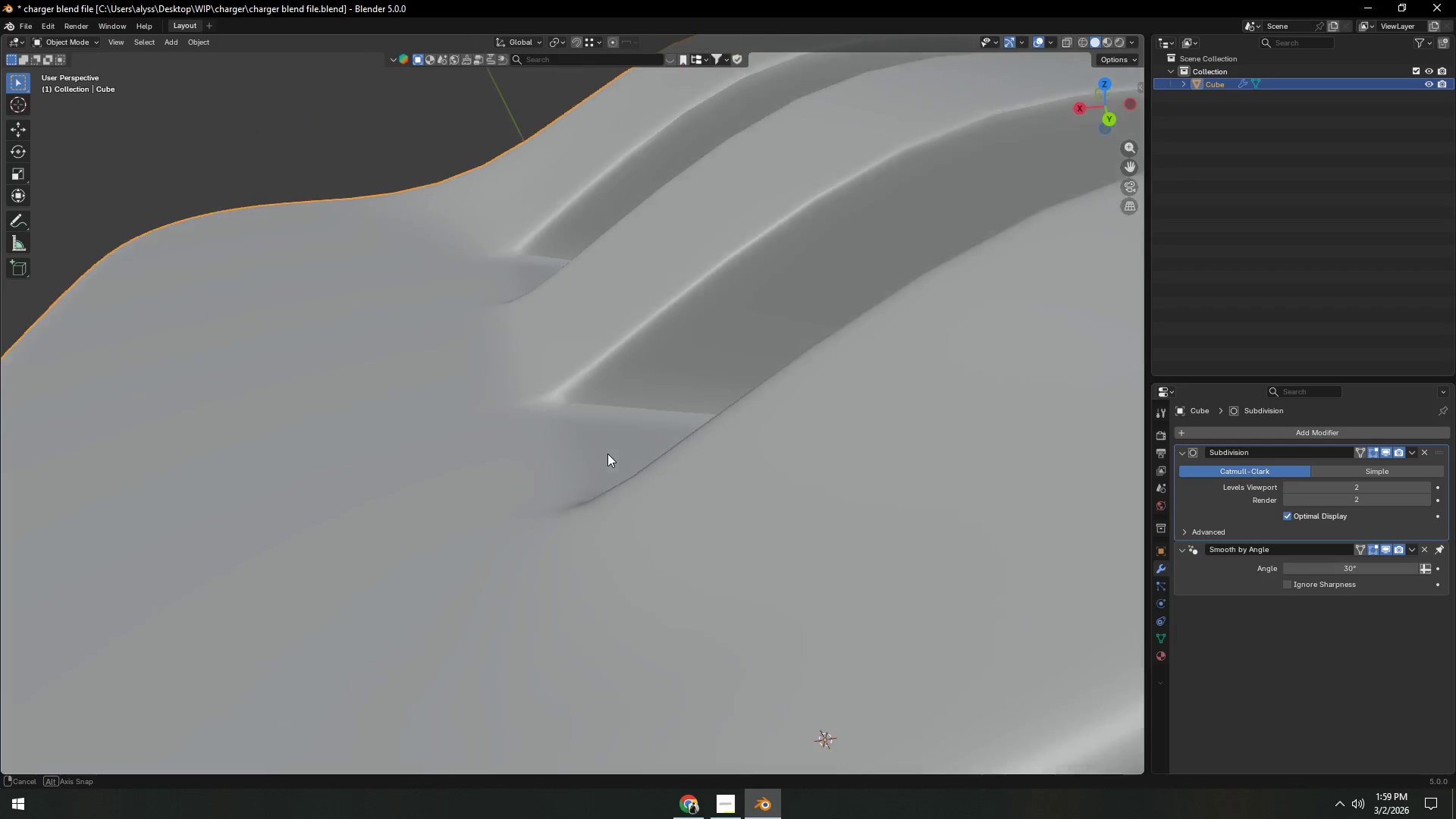 
key(Tab)
 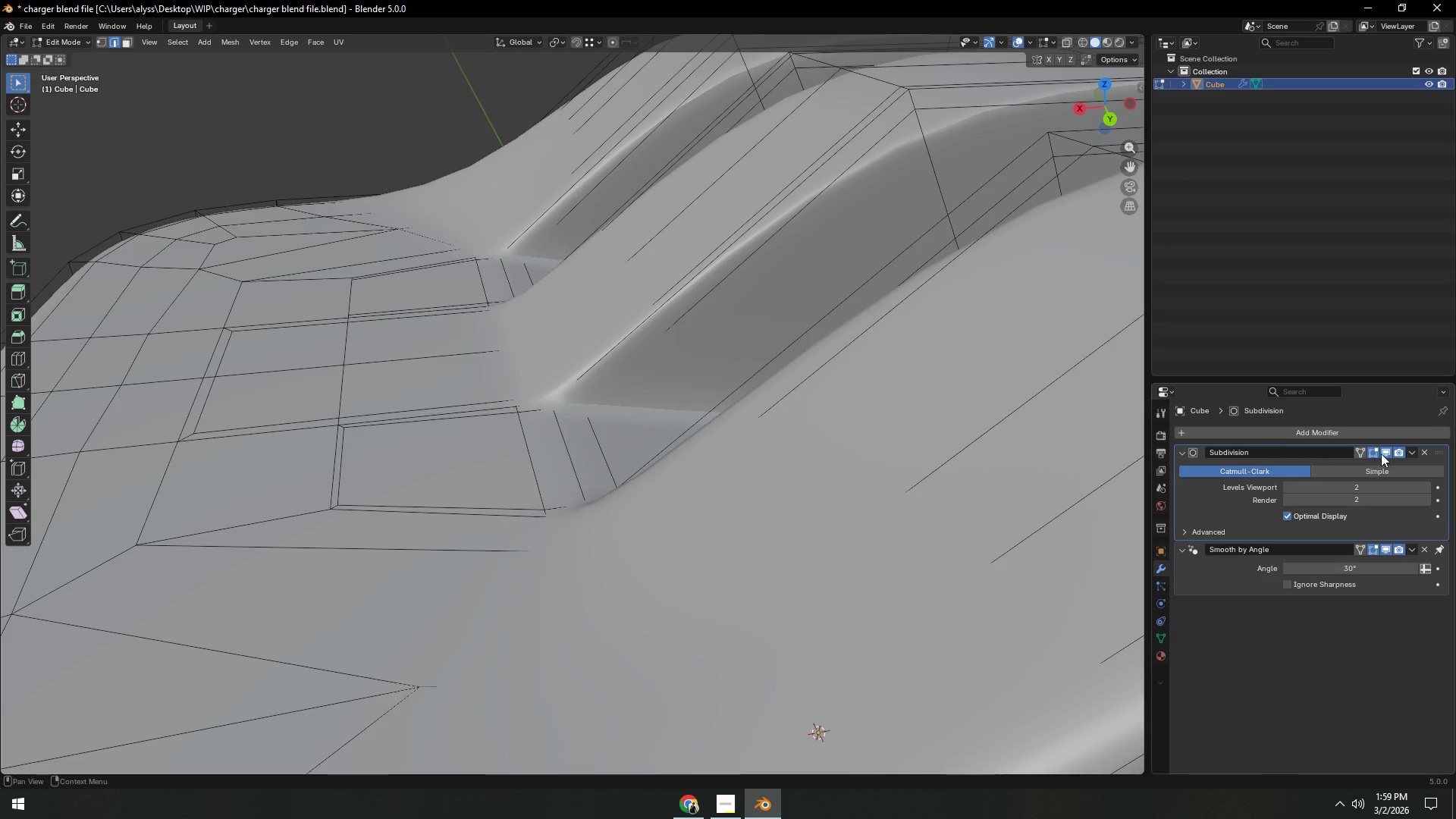 
left_click([1384, 453])
 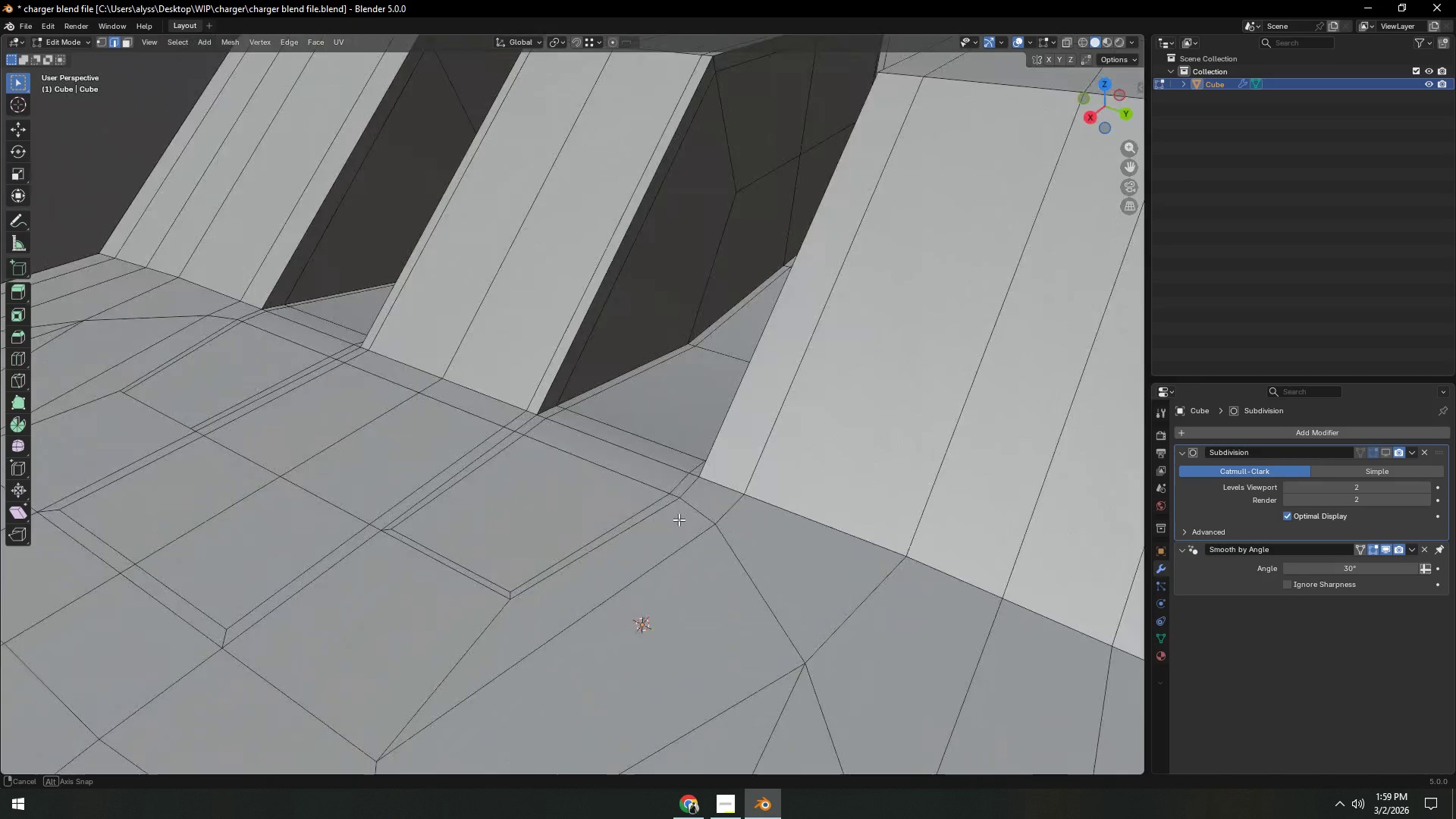 
hold_key(key=ShiftLeft, duration=1.09)
 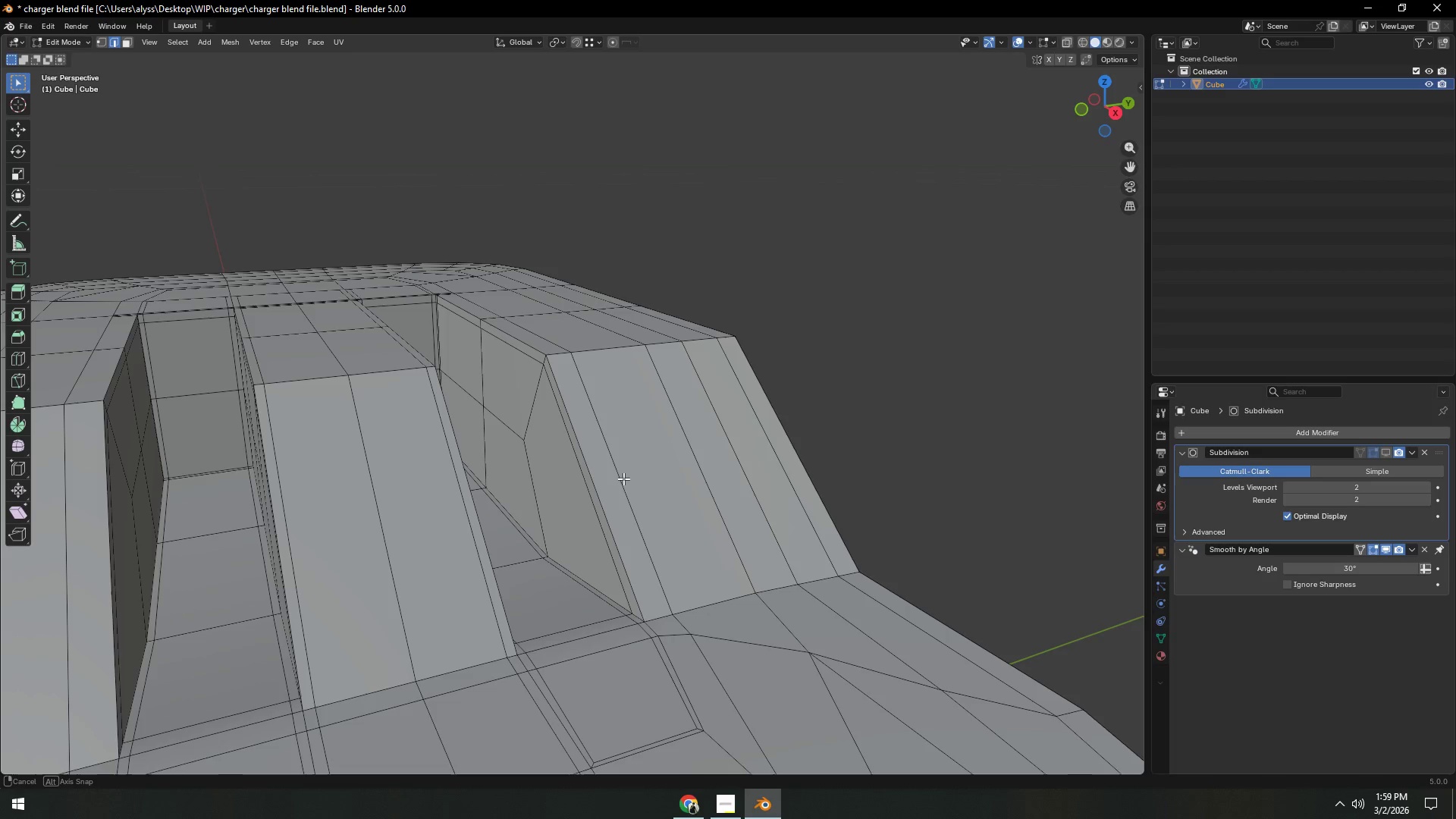 
scroll: coordinate [648, 507], scroll_direction: down, amount: 3.0
 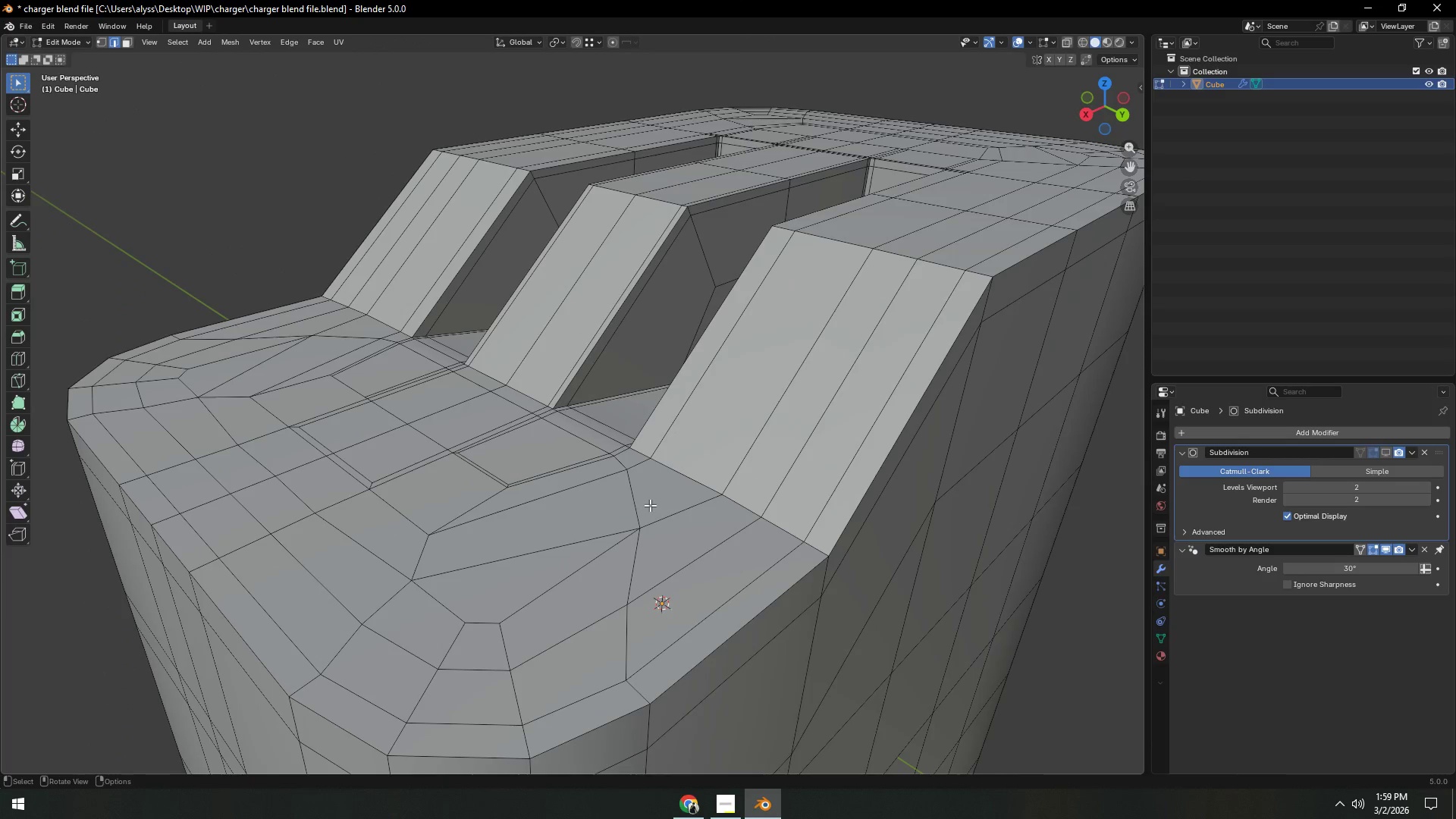 
wait(5.78)
 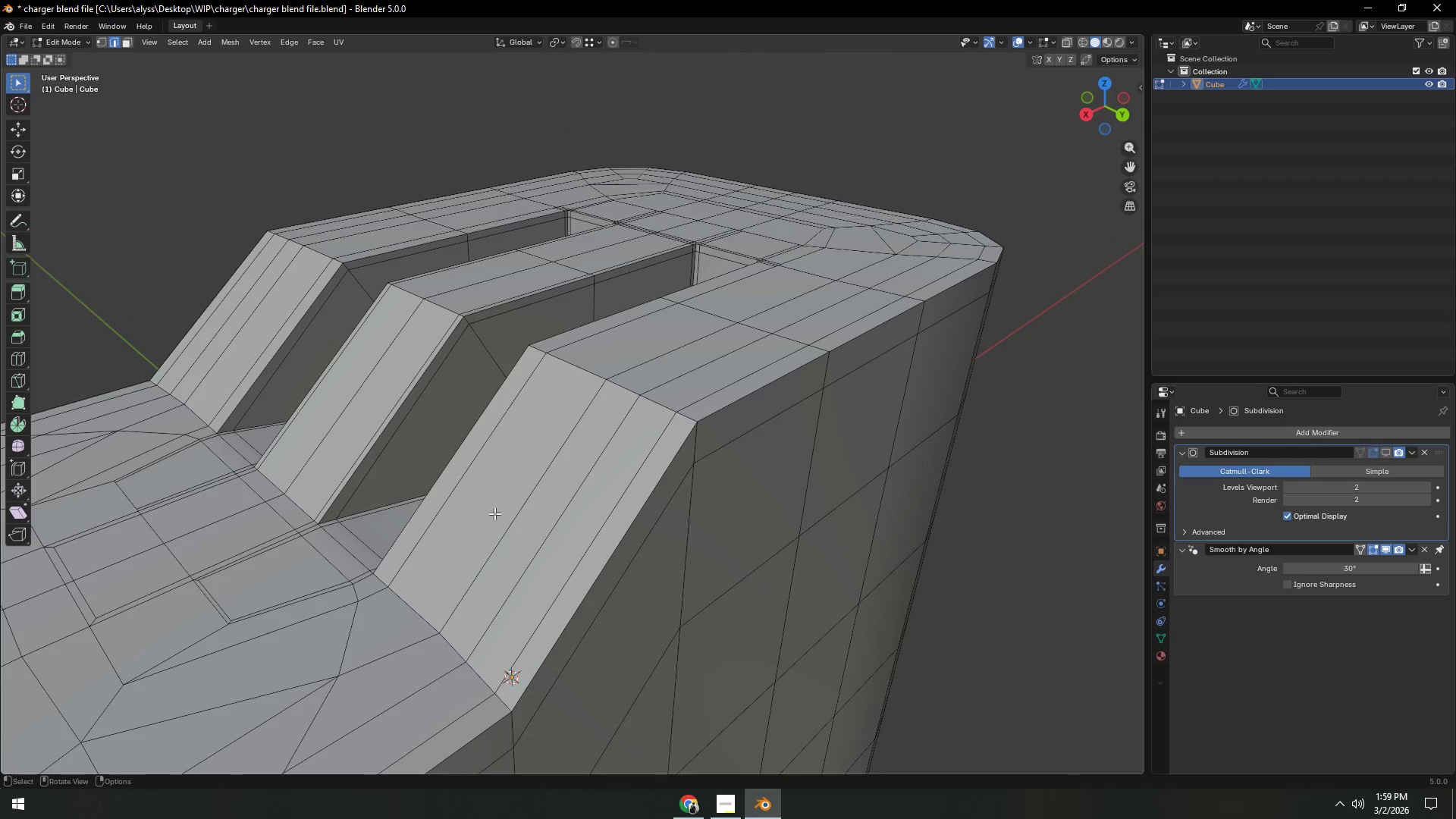 
scroll: coordinate [620, 493], scroll_direction: down, amount: 3.0
 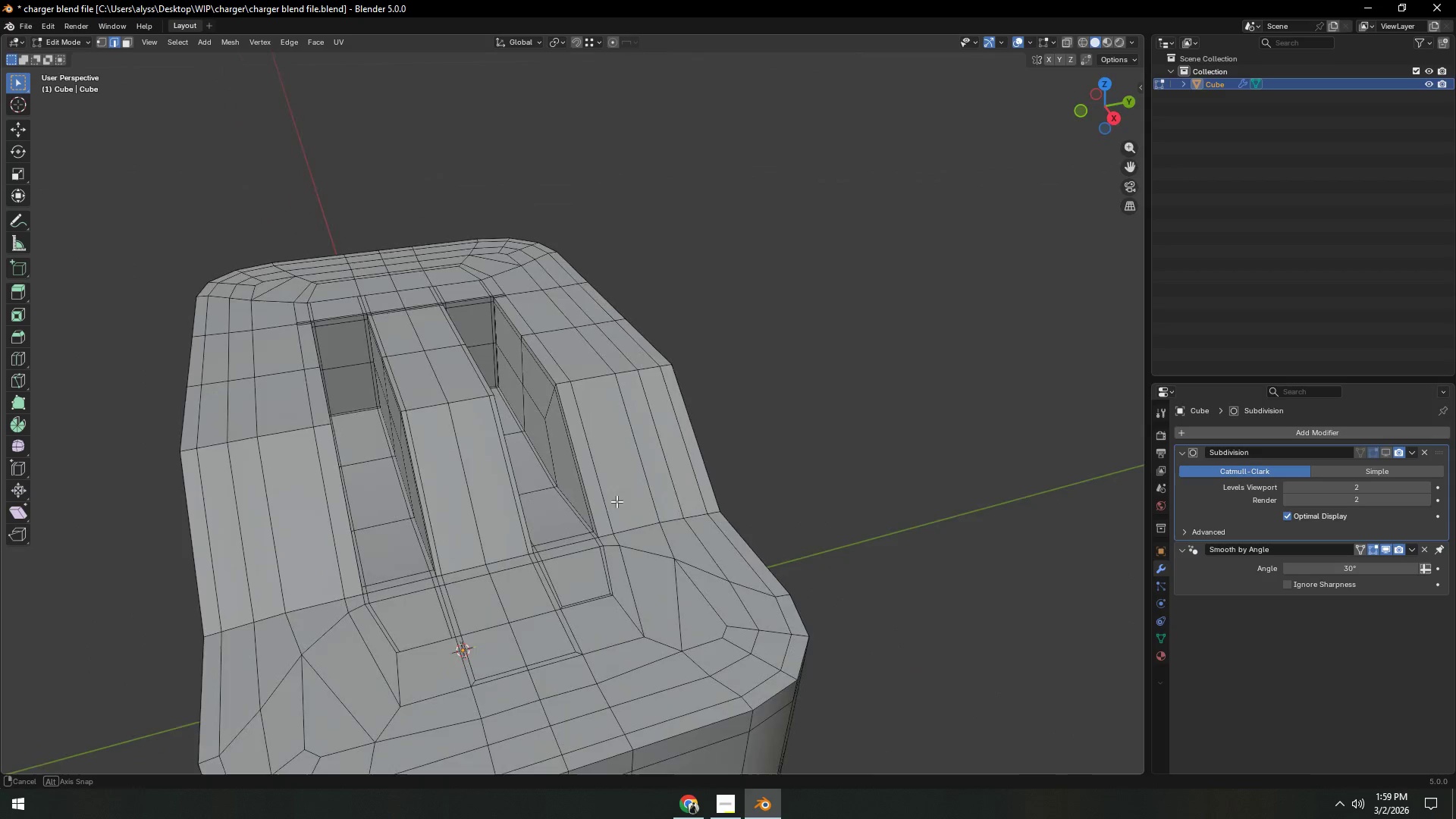 
hold_key(key=ShiftLeft, duration=0.58)
 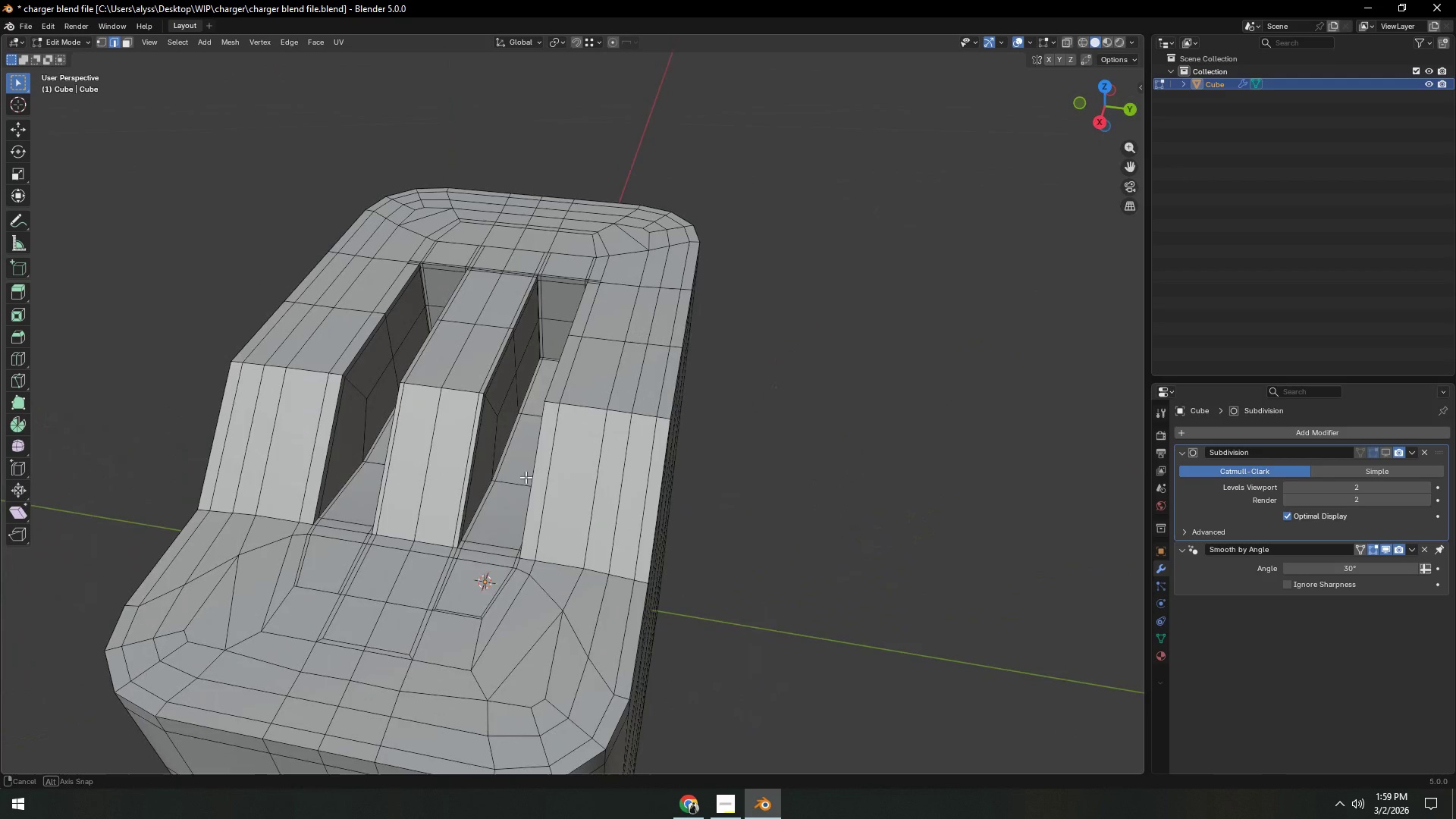 
hold_key(key=ShiftLeft, duration=0.56)
 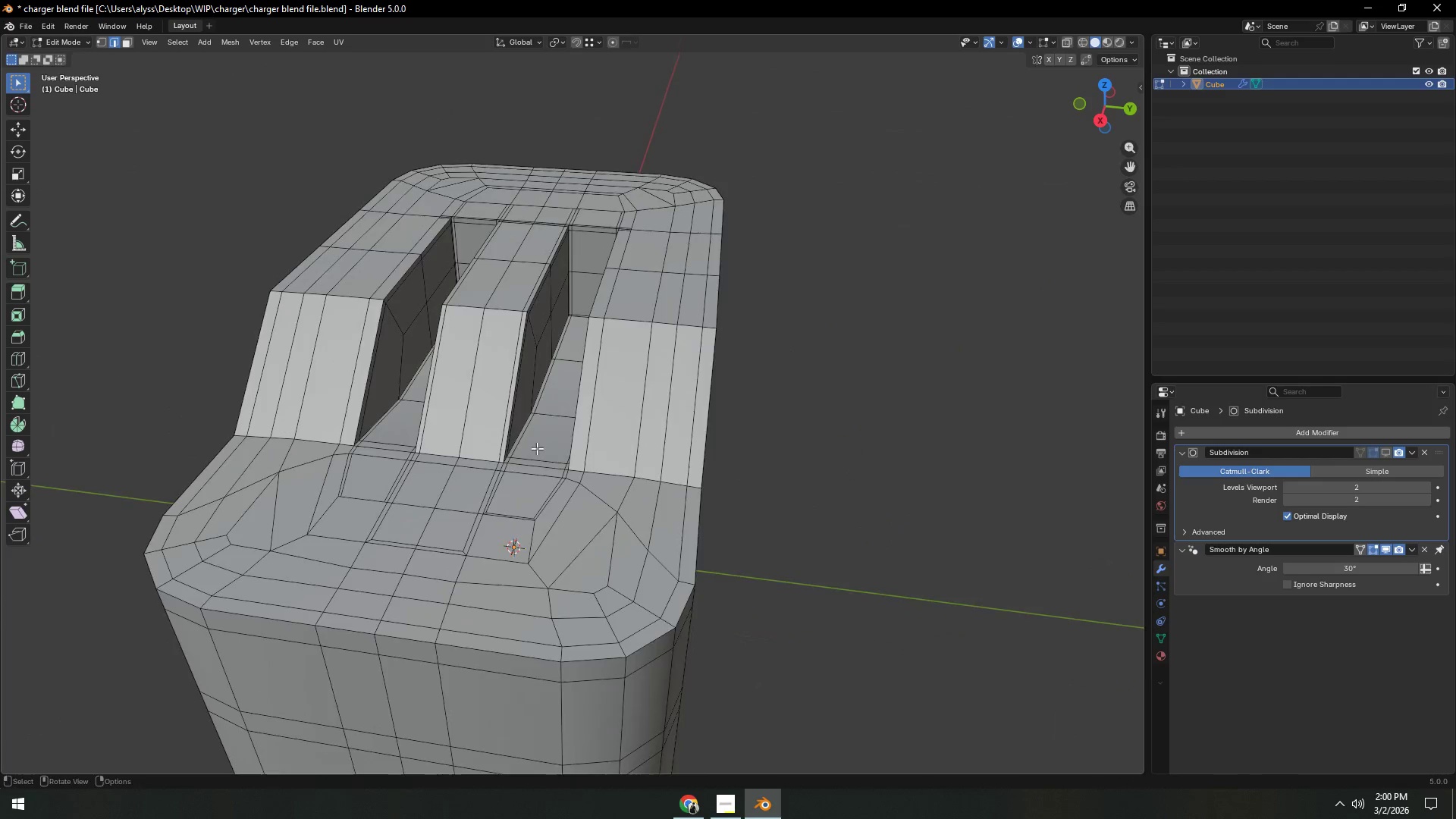 
key(Shift+ShiftLeft)
 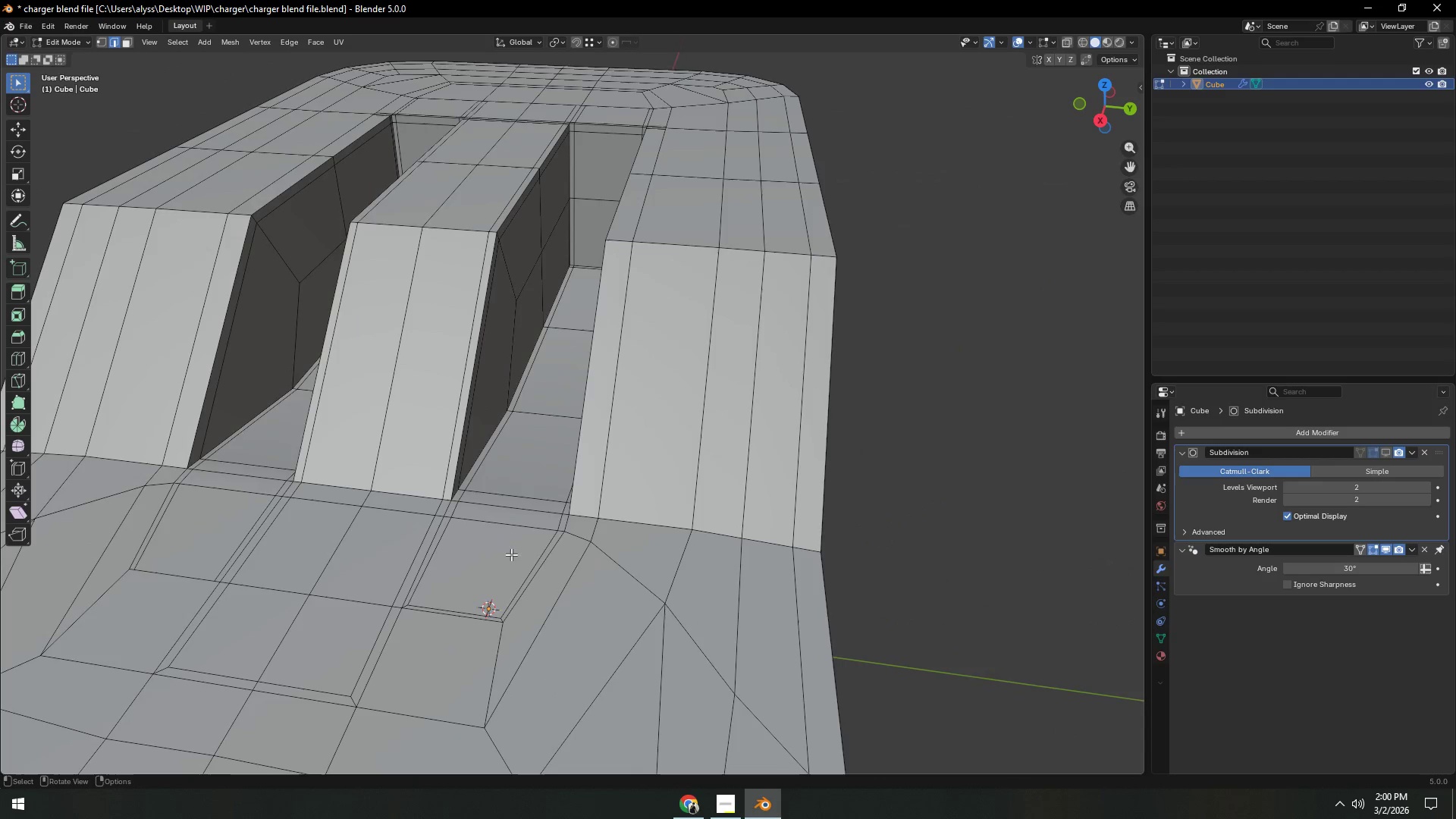 
scroll: coordinate [538, 458], scroll_direction: up, amount: 3.0
 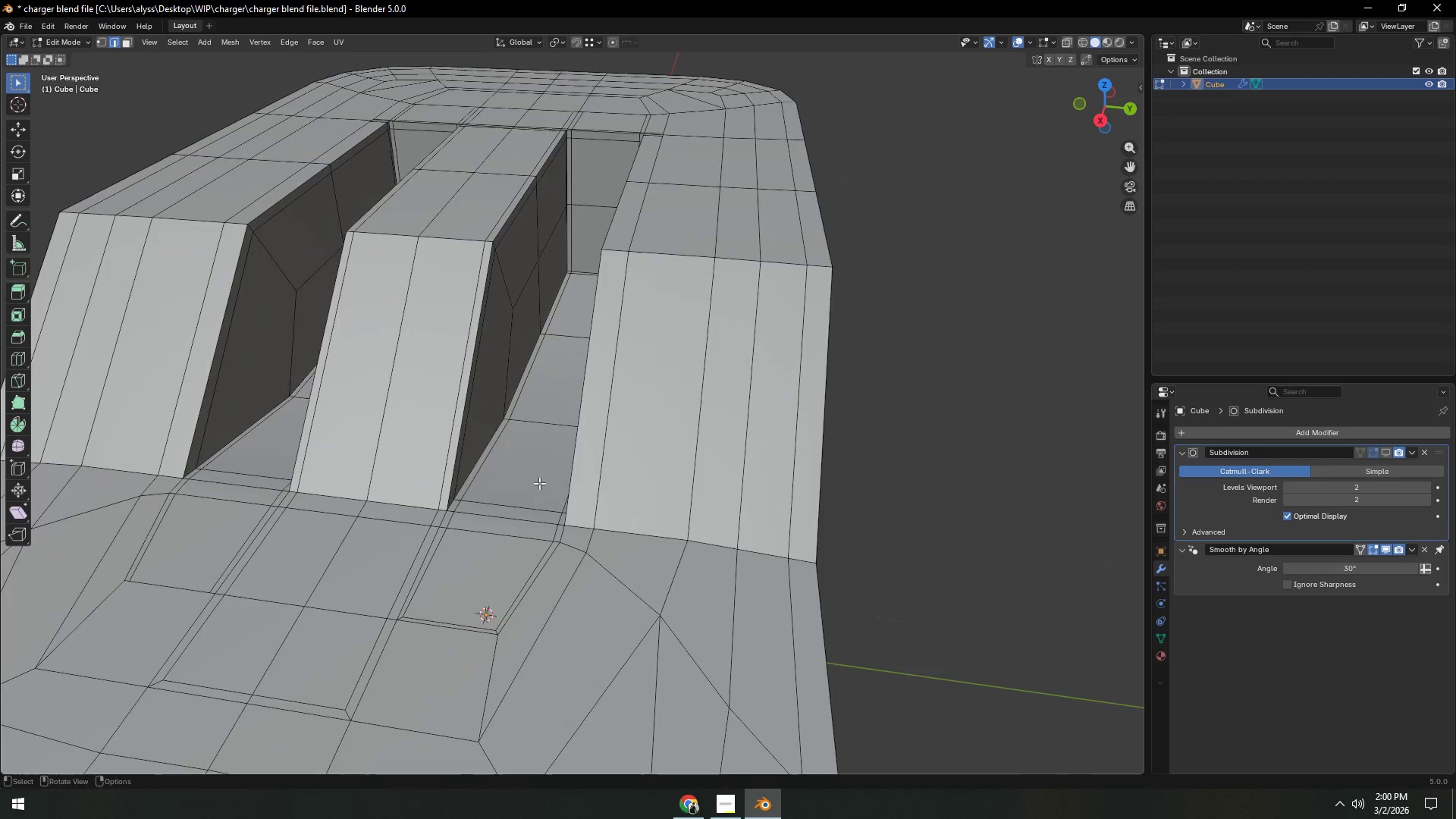 
type(11`)
 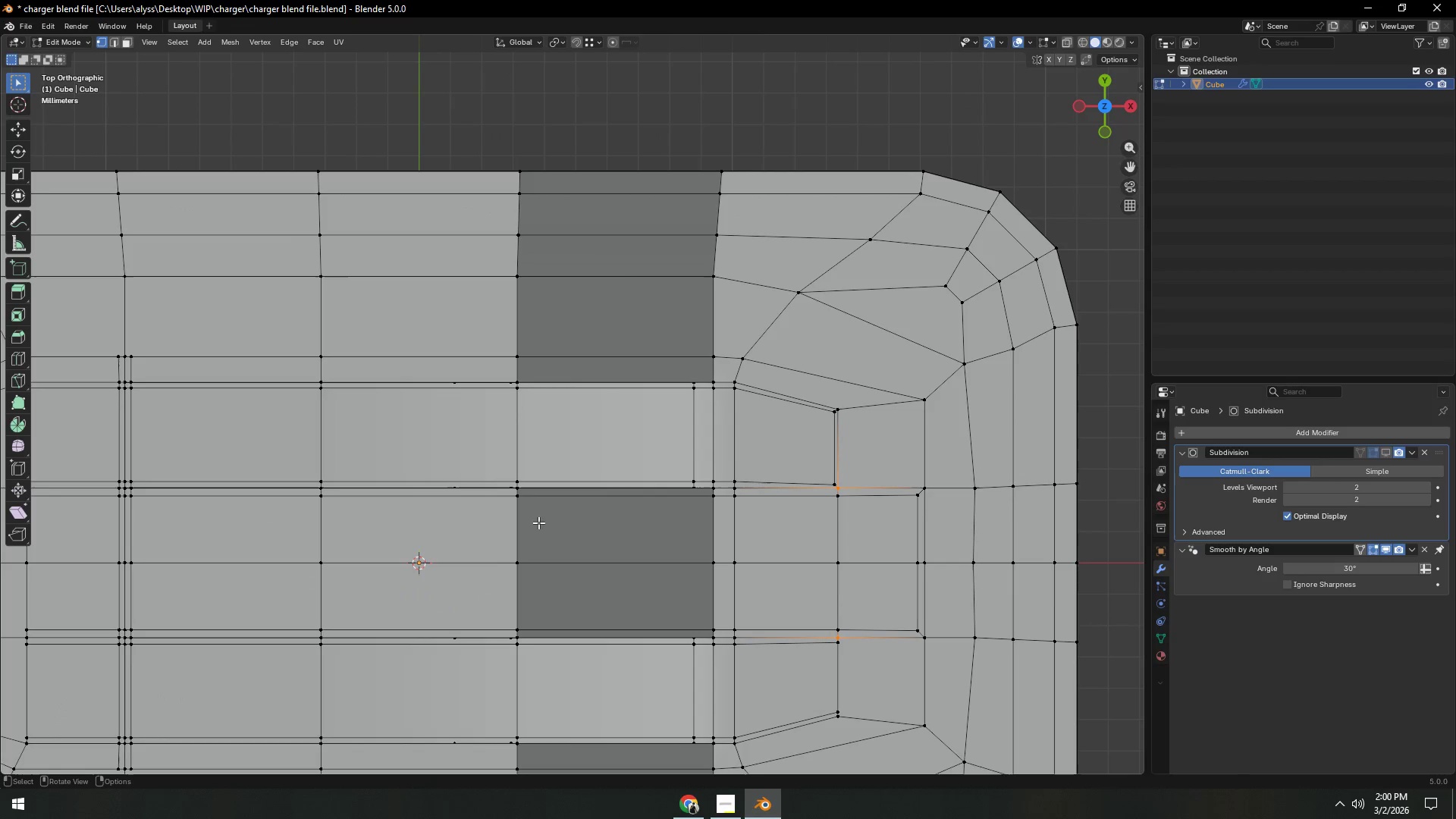 
hold_key(key=ShiftLeft, duration=0.31)
 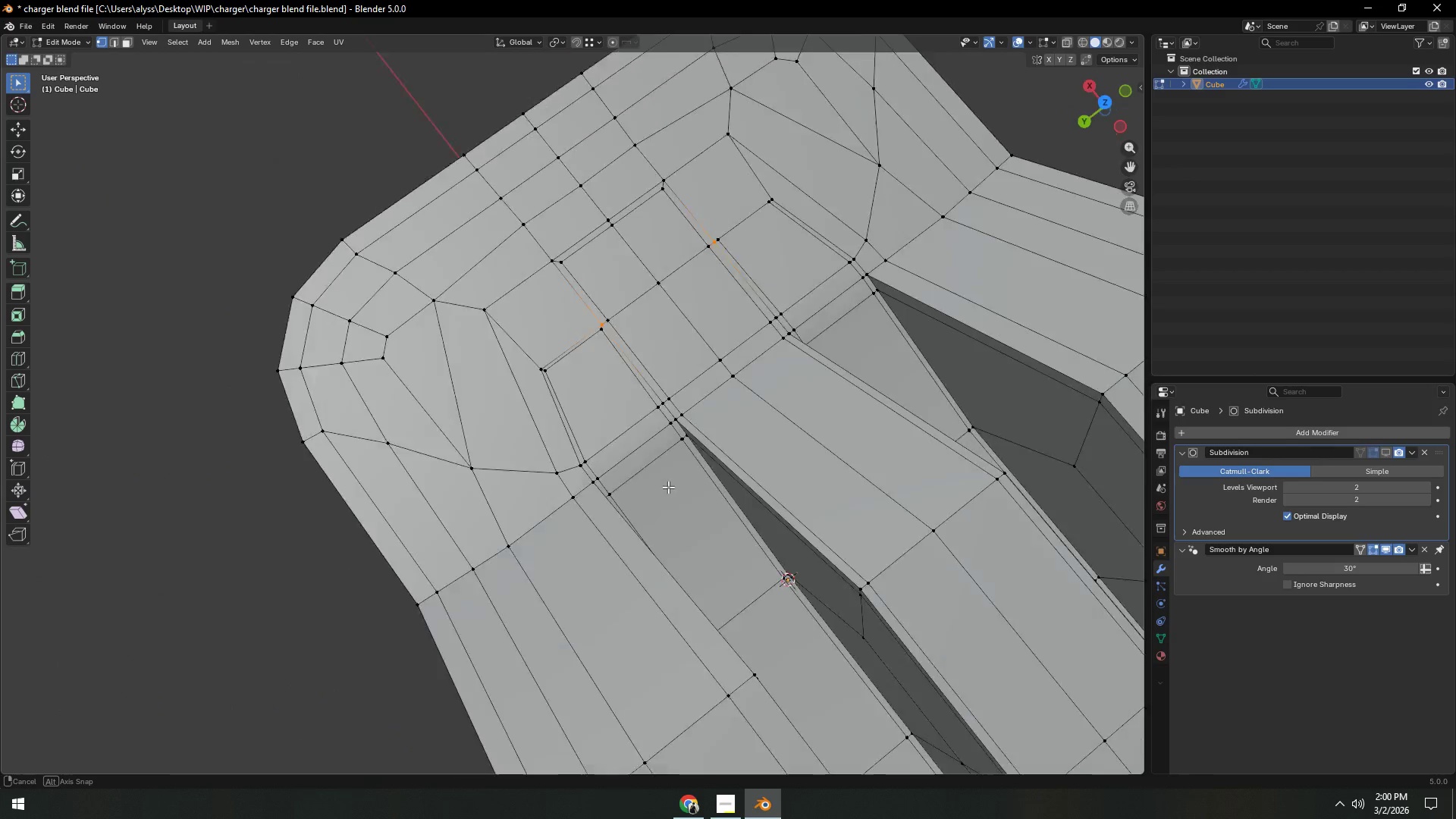 
hold_key(key=ShiftLeft, duration=0.36)
 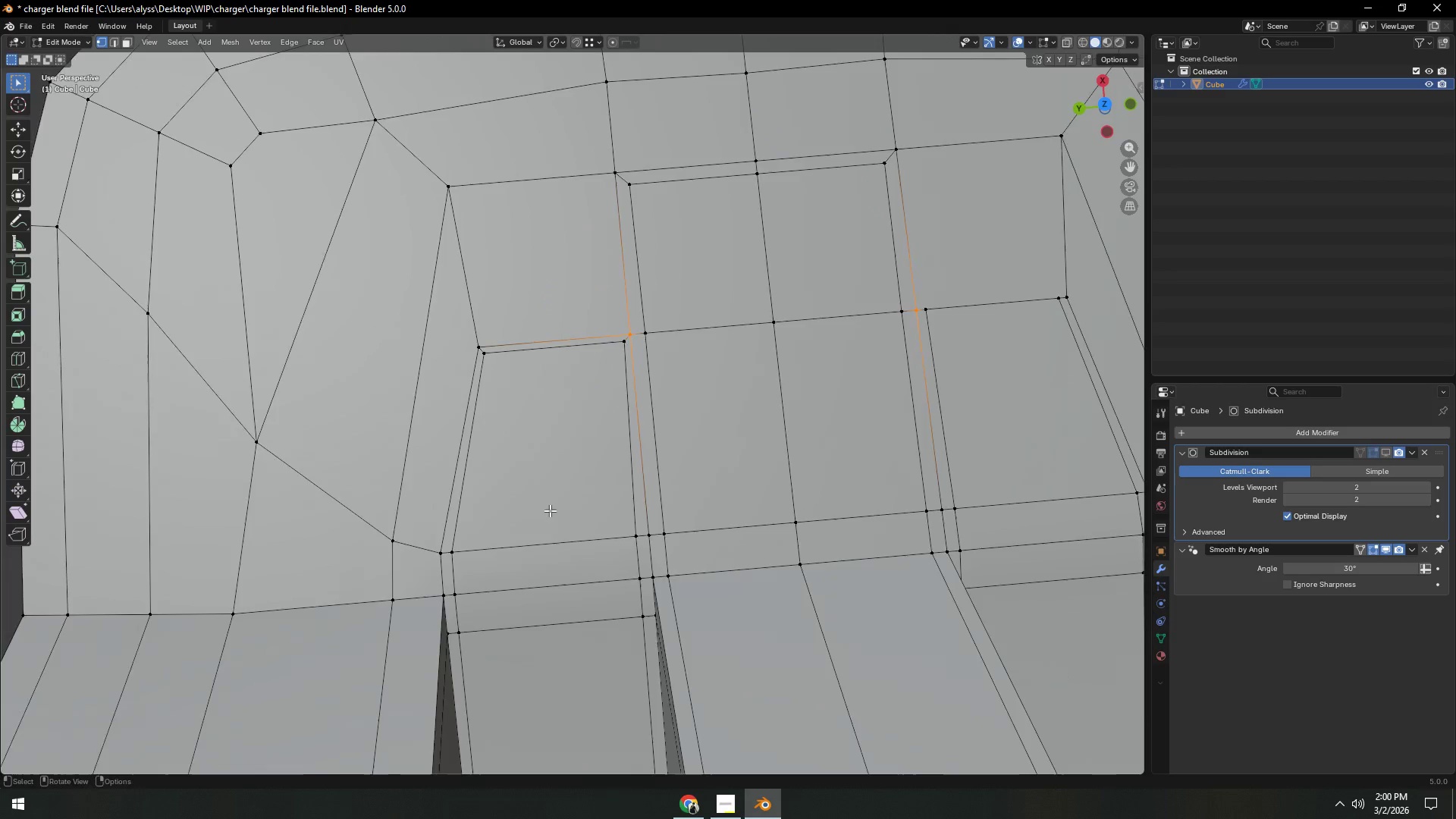 
scroll: coordinate [563, 504], scroll_direction: up, amount: 6.0
 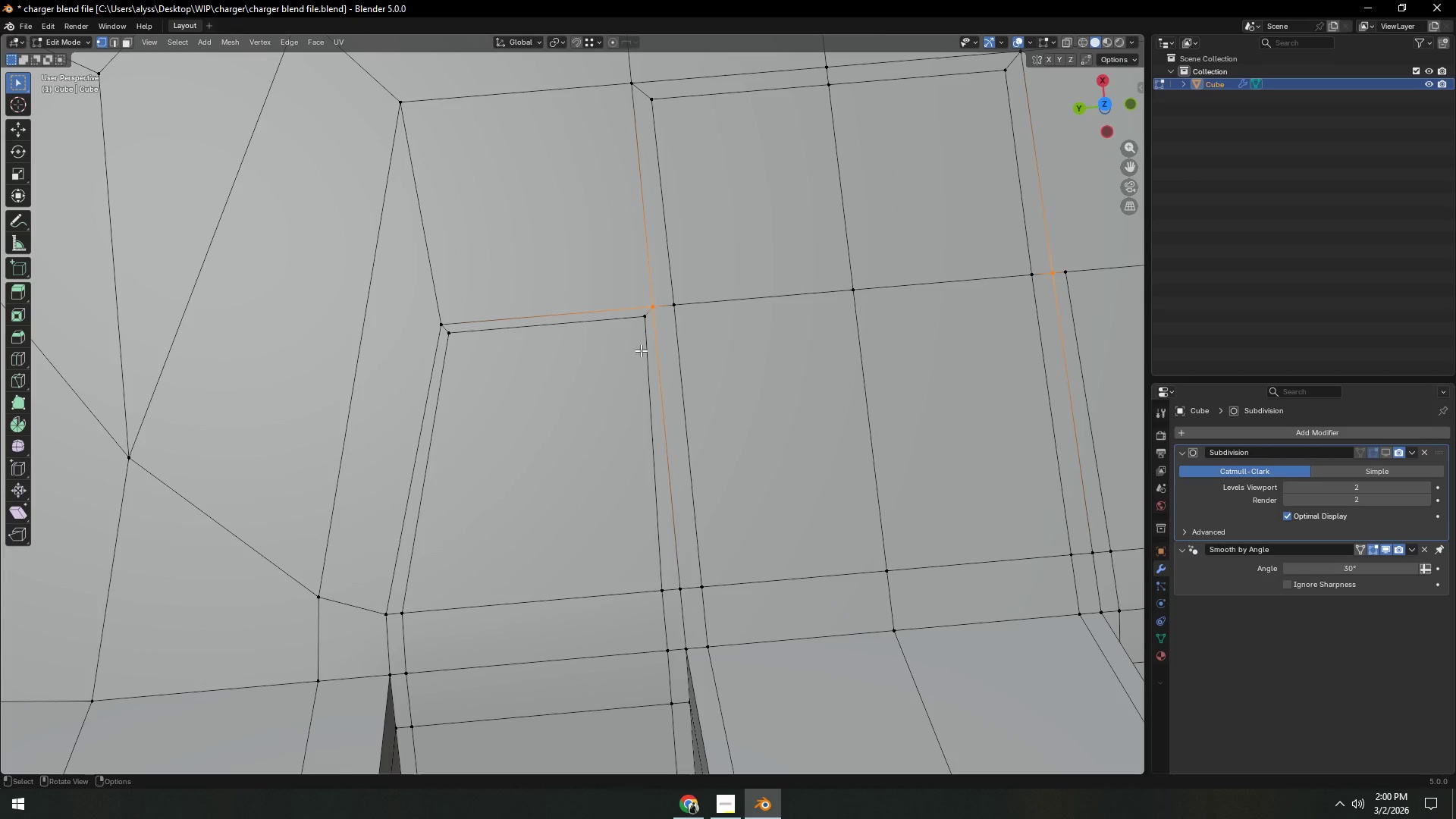 
left_click([645, 331])
 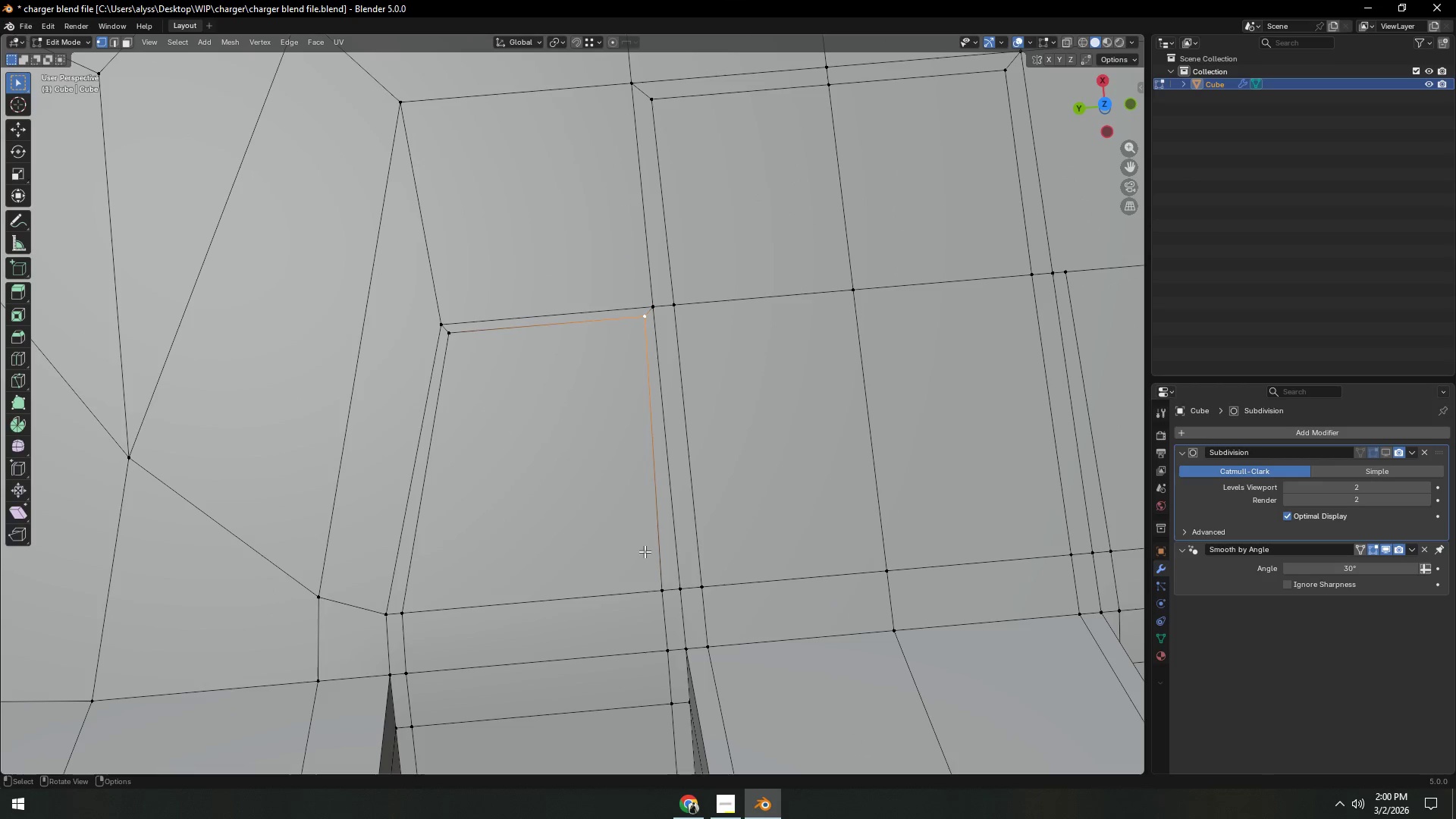 
type(gx)
 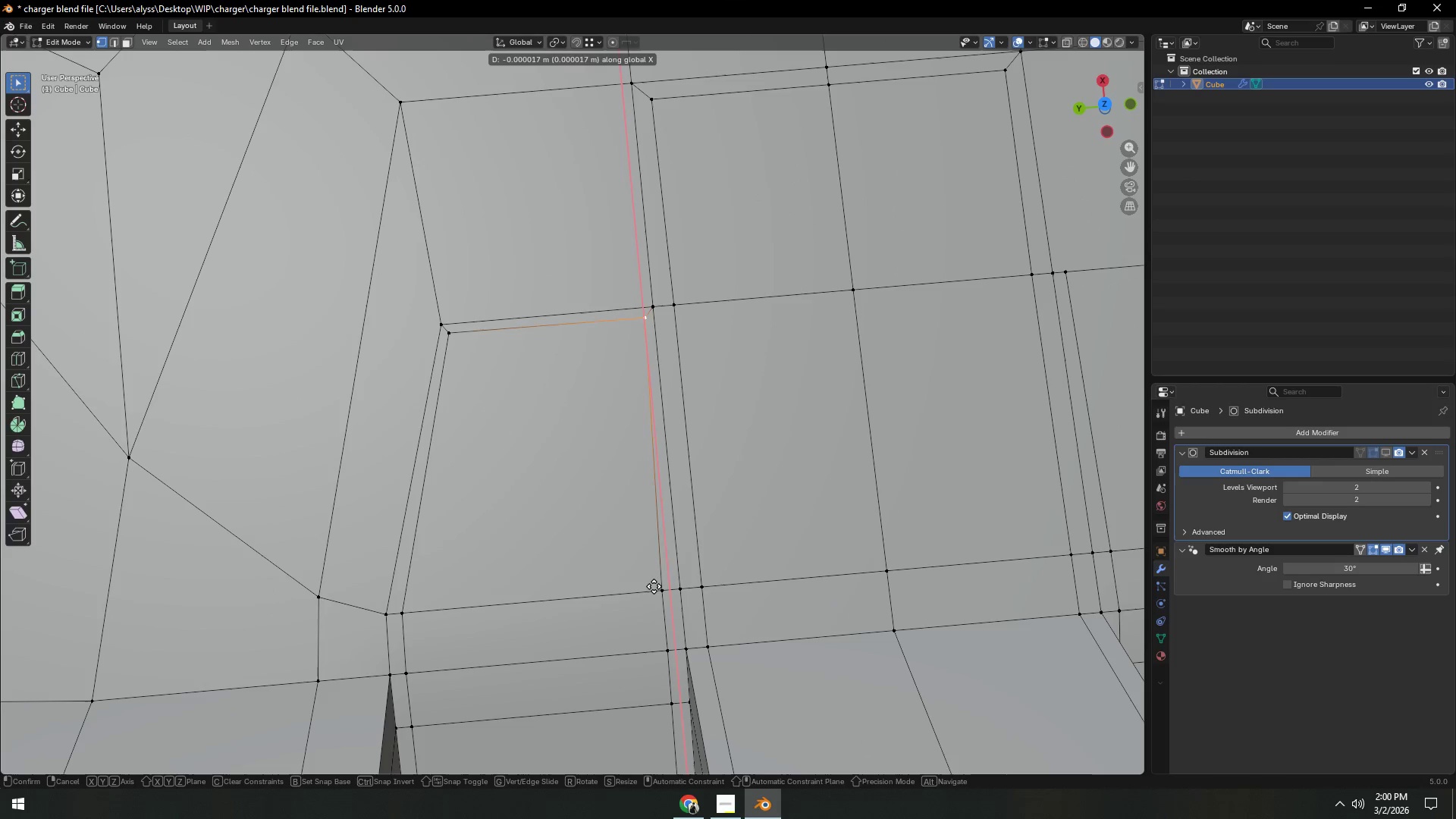 
hold_key(key=ControlLeft, duration=0.69)
right_click([656, 587])
 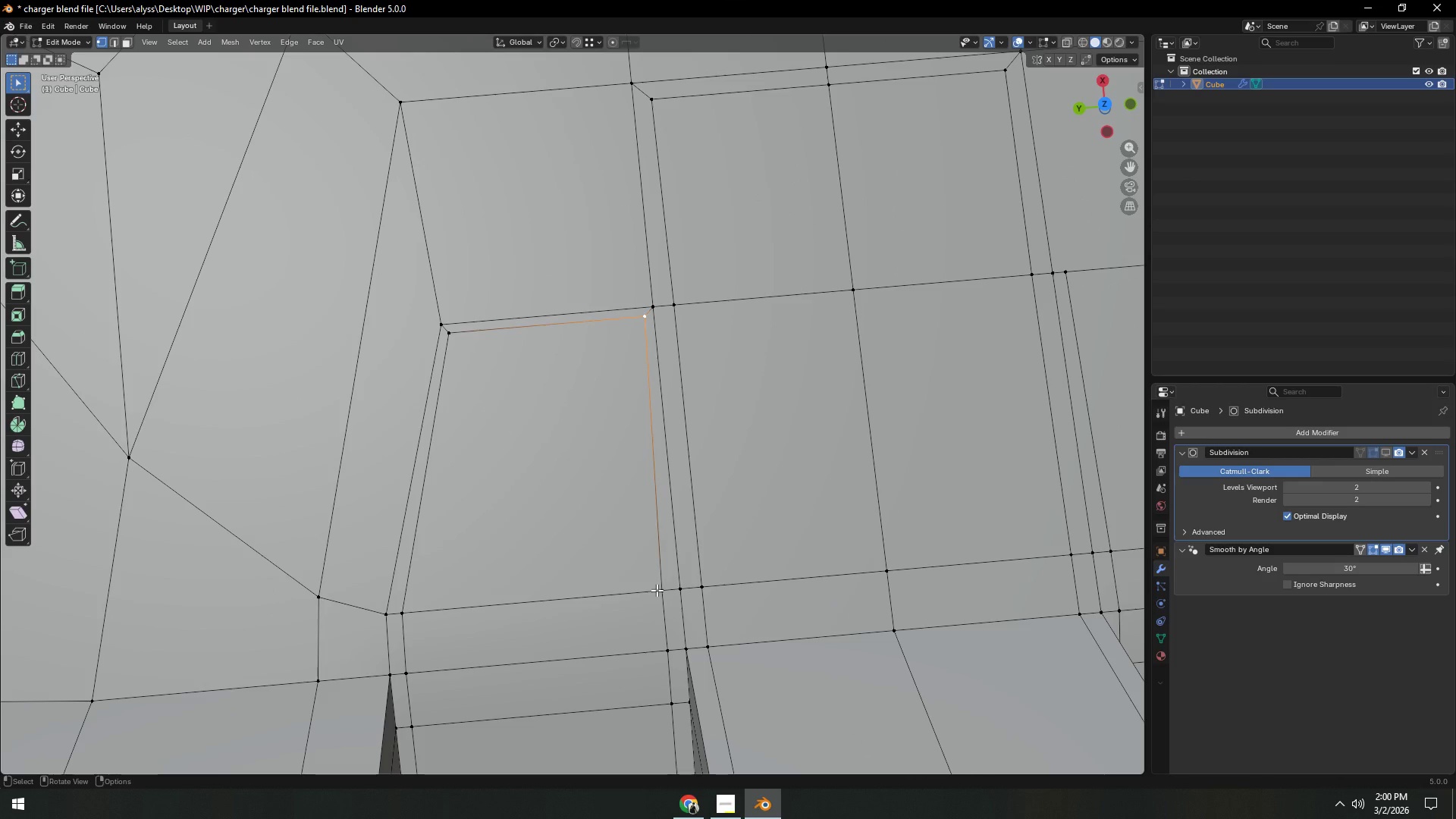 
type(fy)
 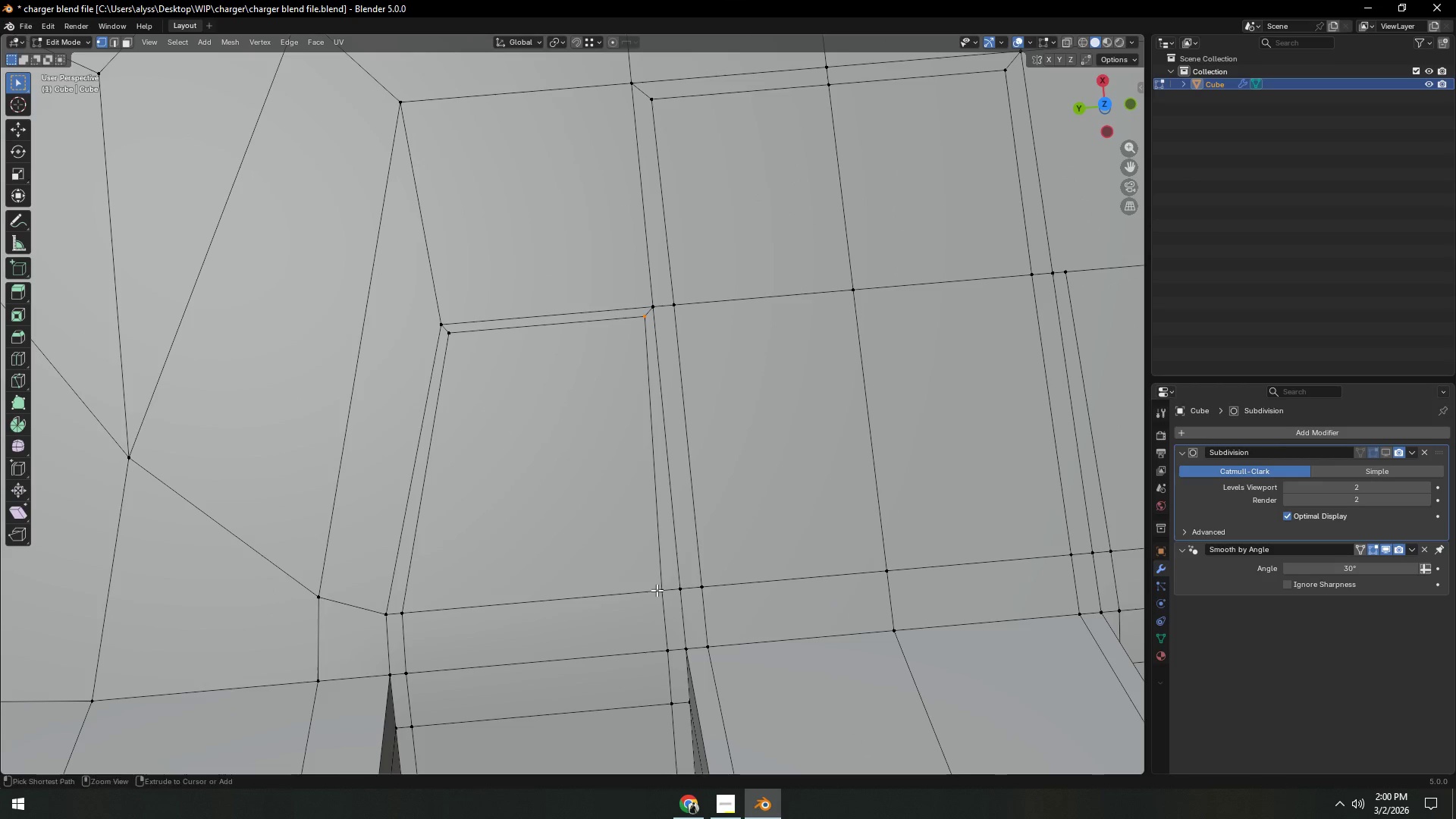 
hold_key(key=ControlLeft, duration=1.06)
 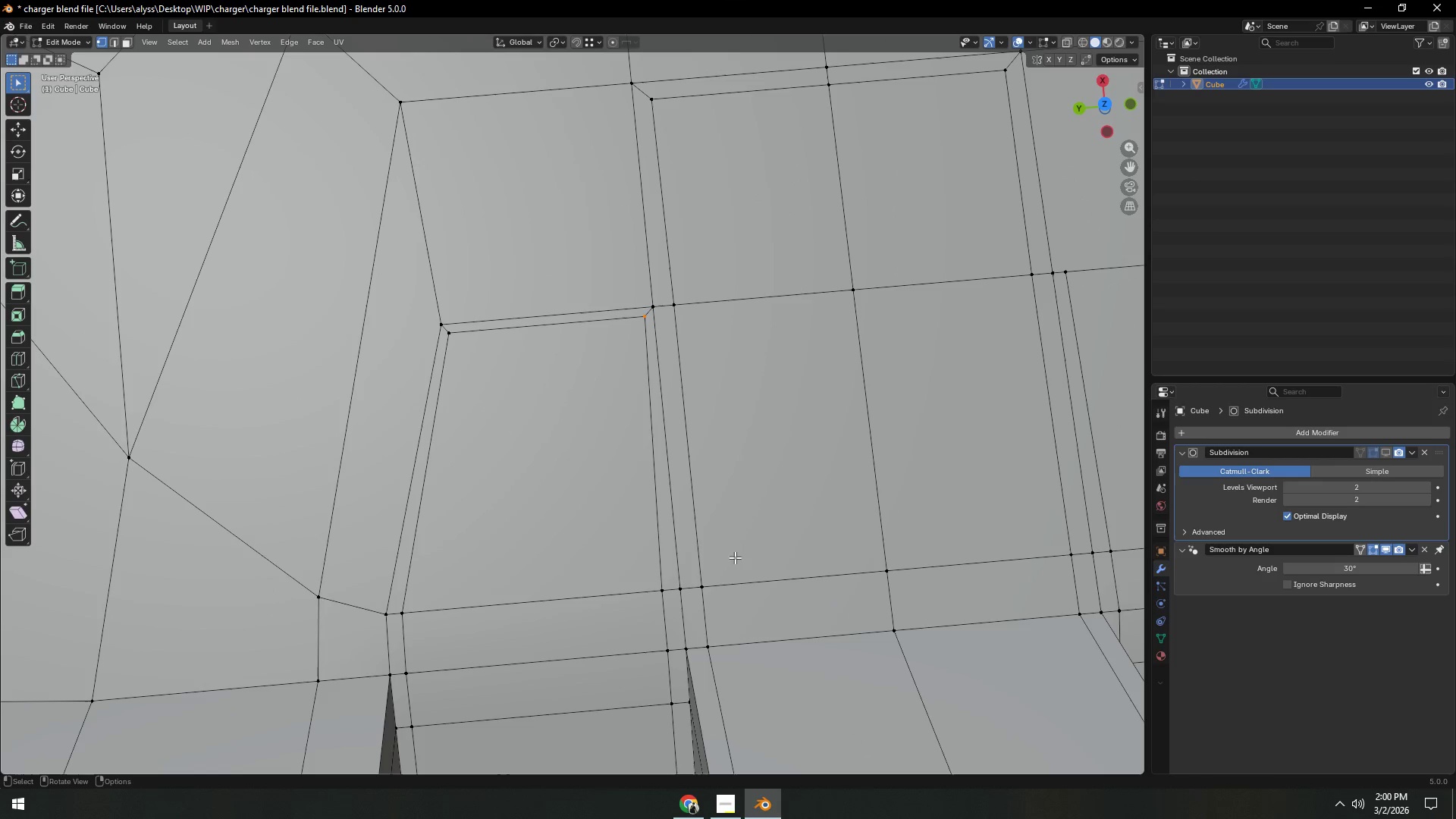 
key(G)
 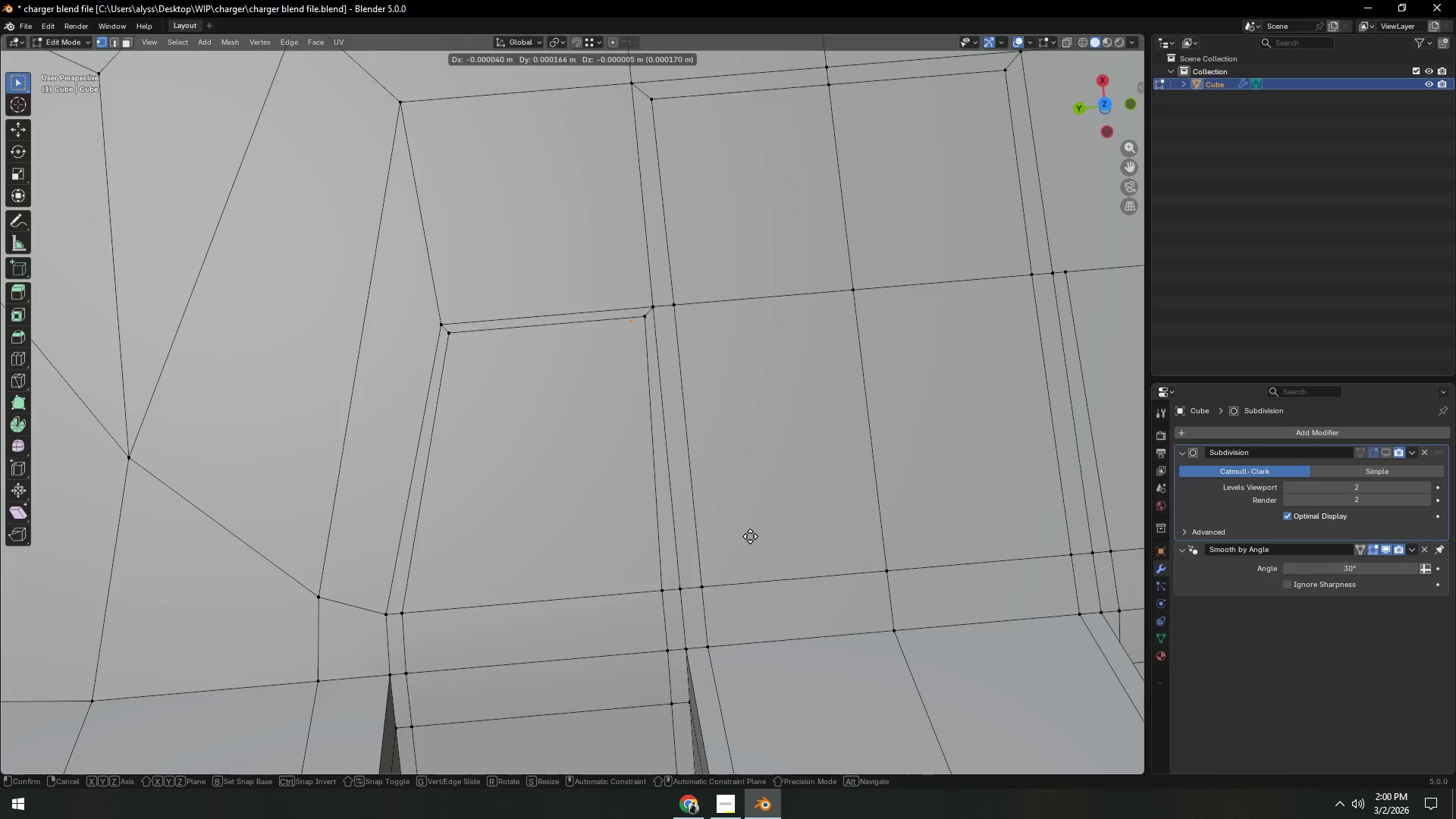 
right_click([750, 536])
 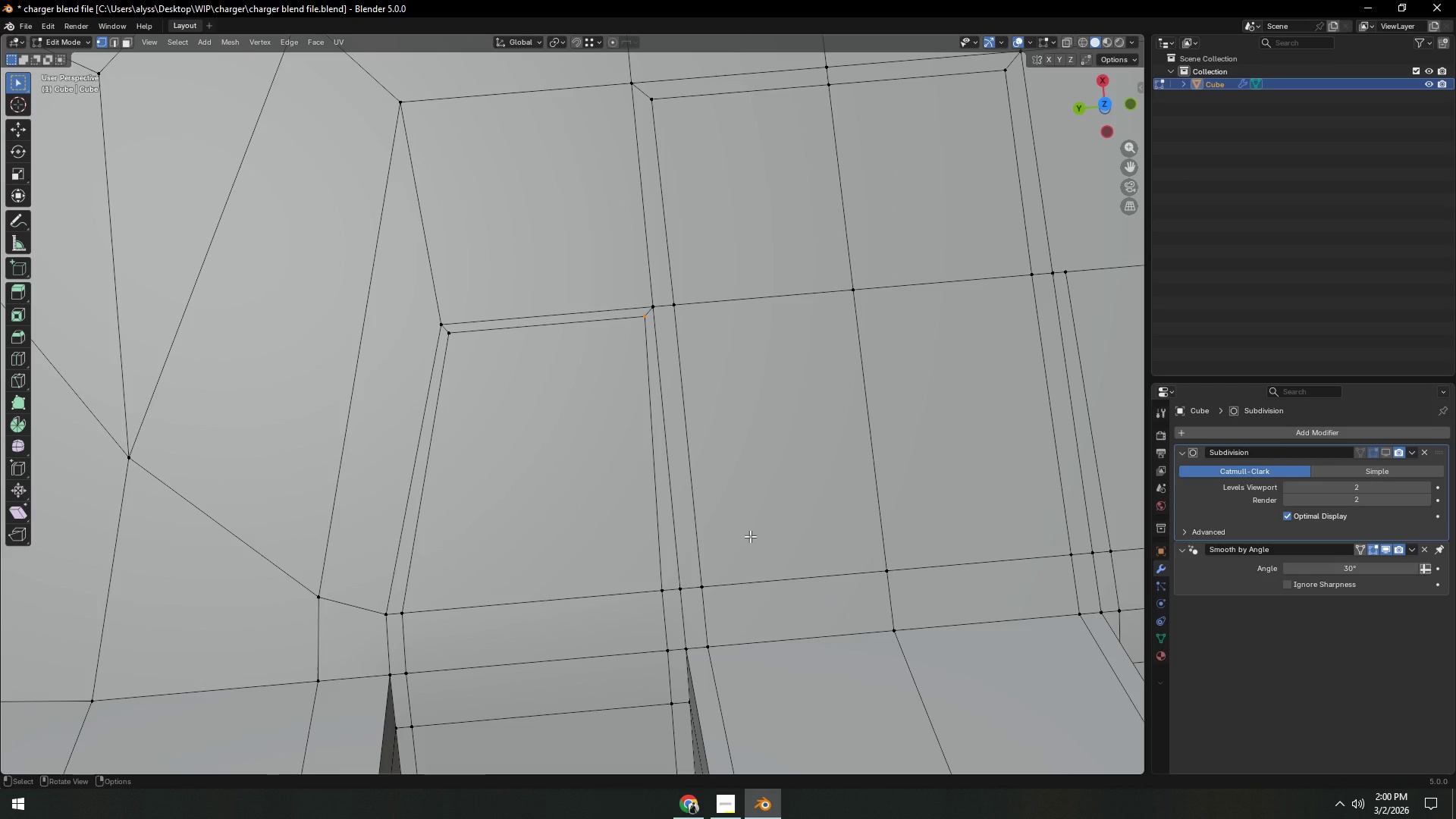 
key(Control+Z)
 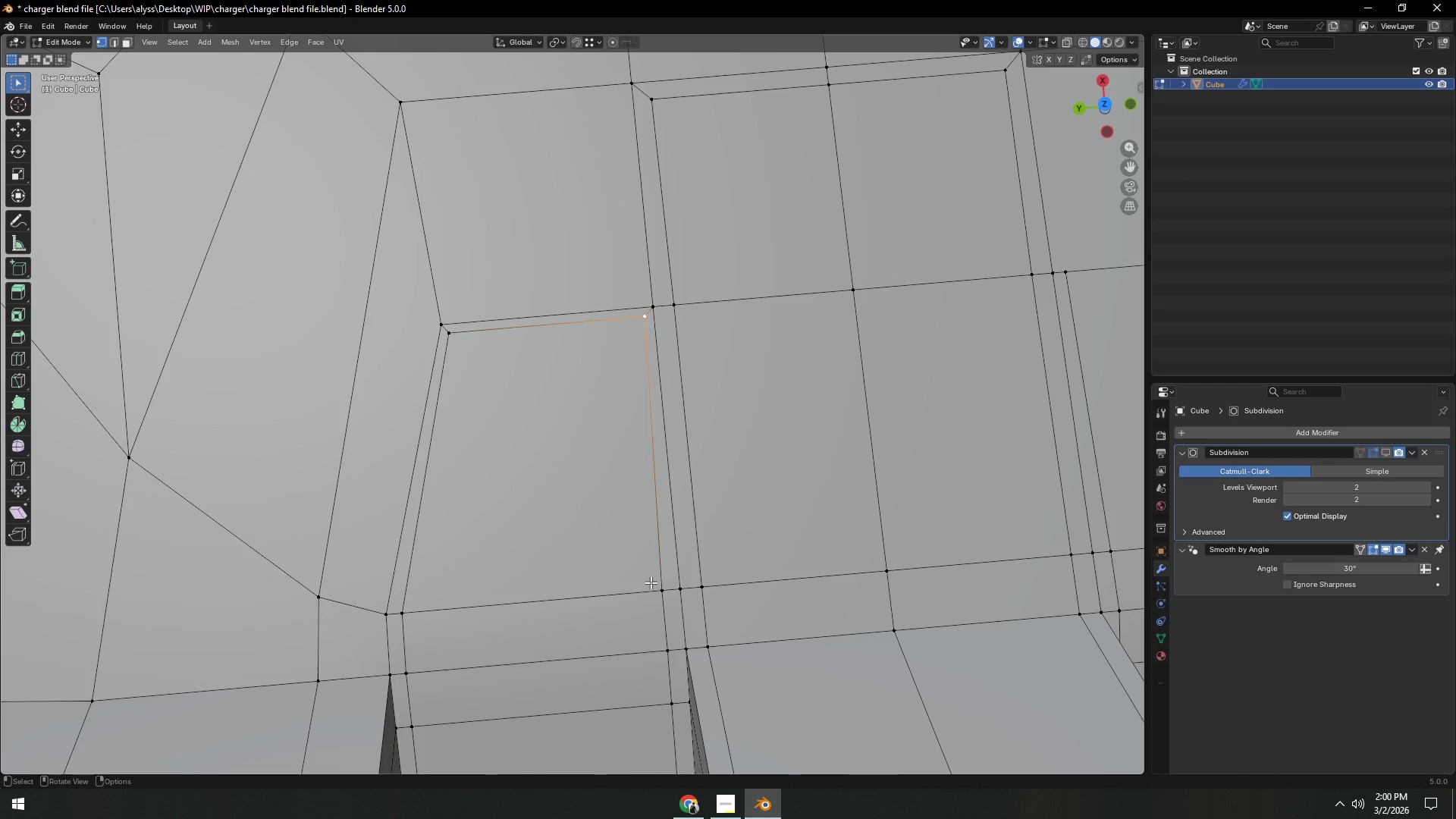 
type(gy)
 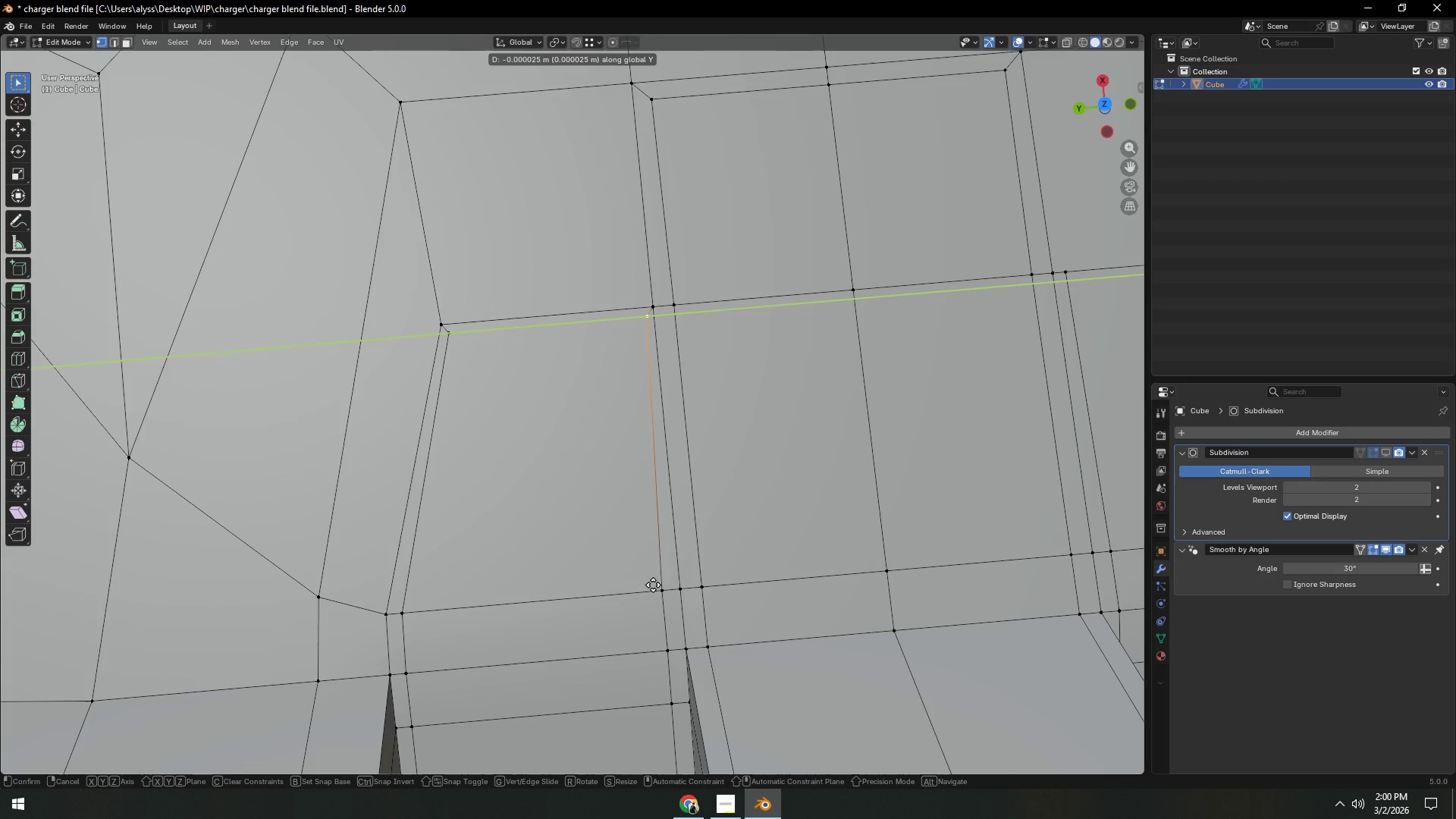 
hold_key(key=ControlLeft, duration=0.48)
 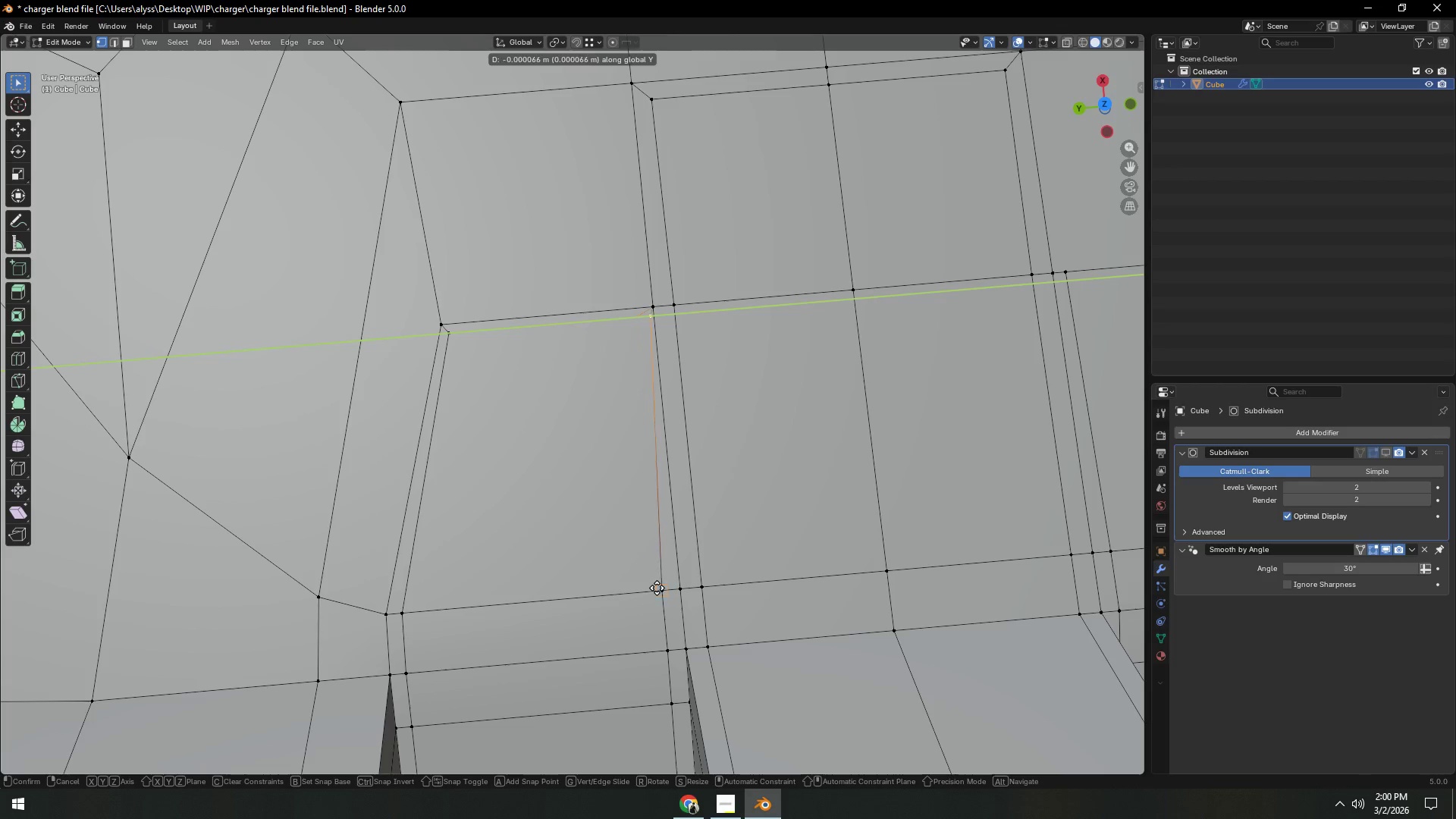 
left_click([657, 588])
 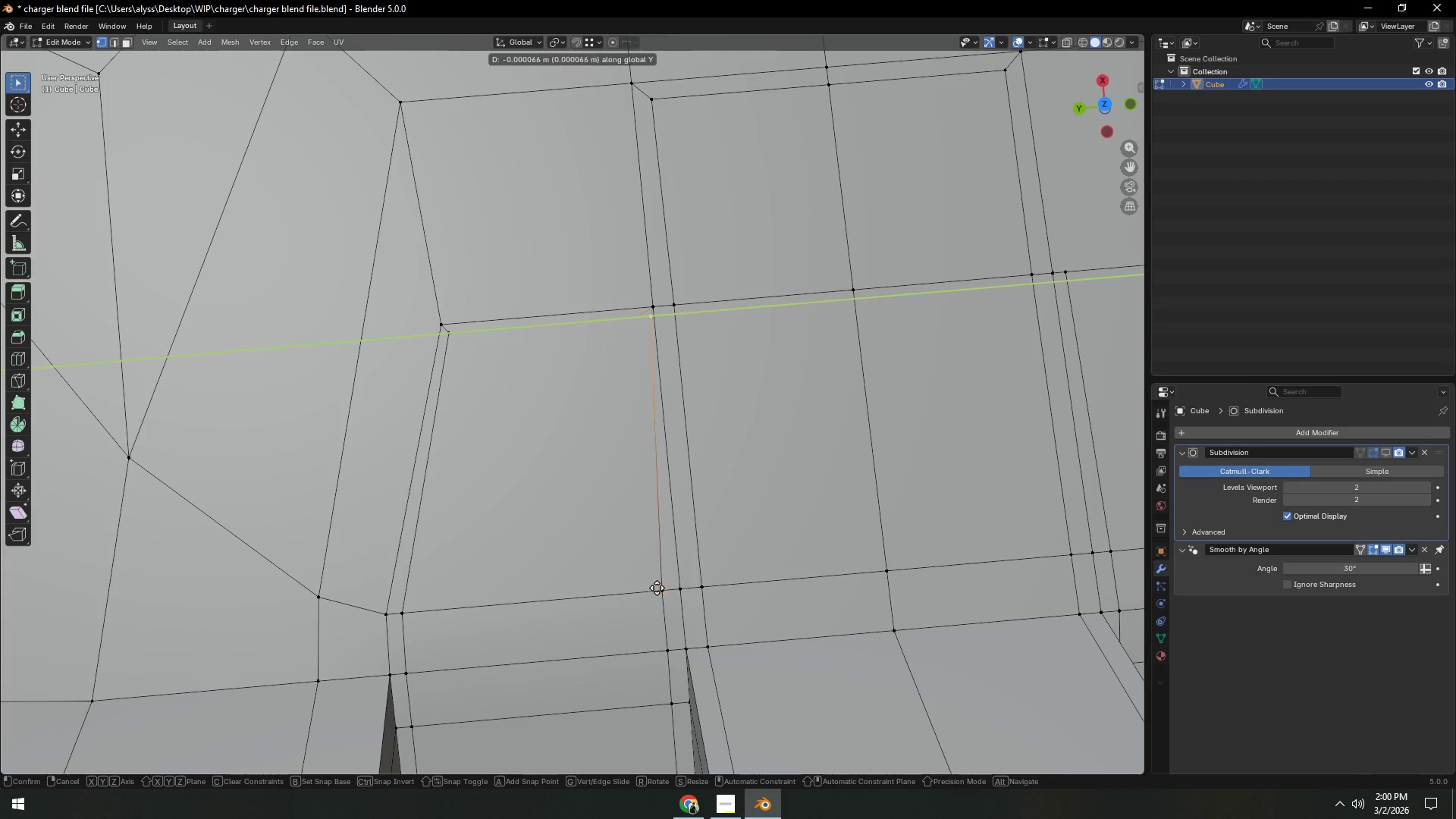 
hold_key(key=ControlLeft, duration=0.41)
 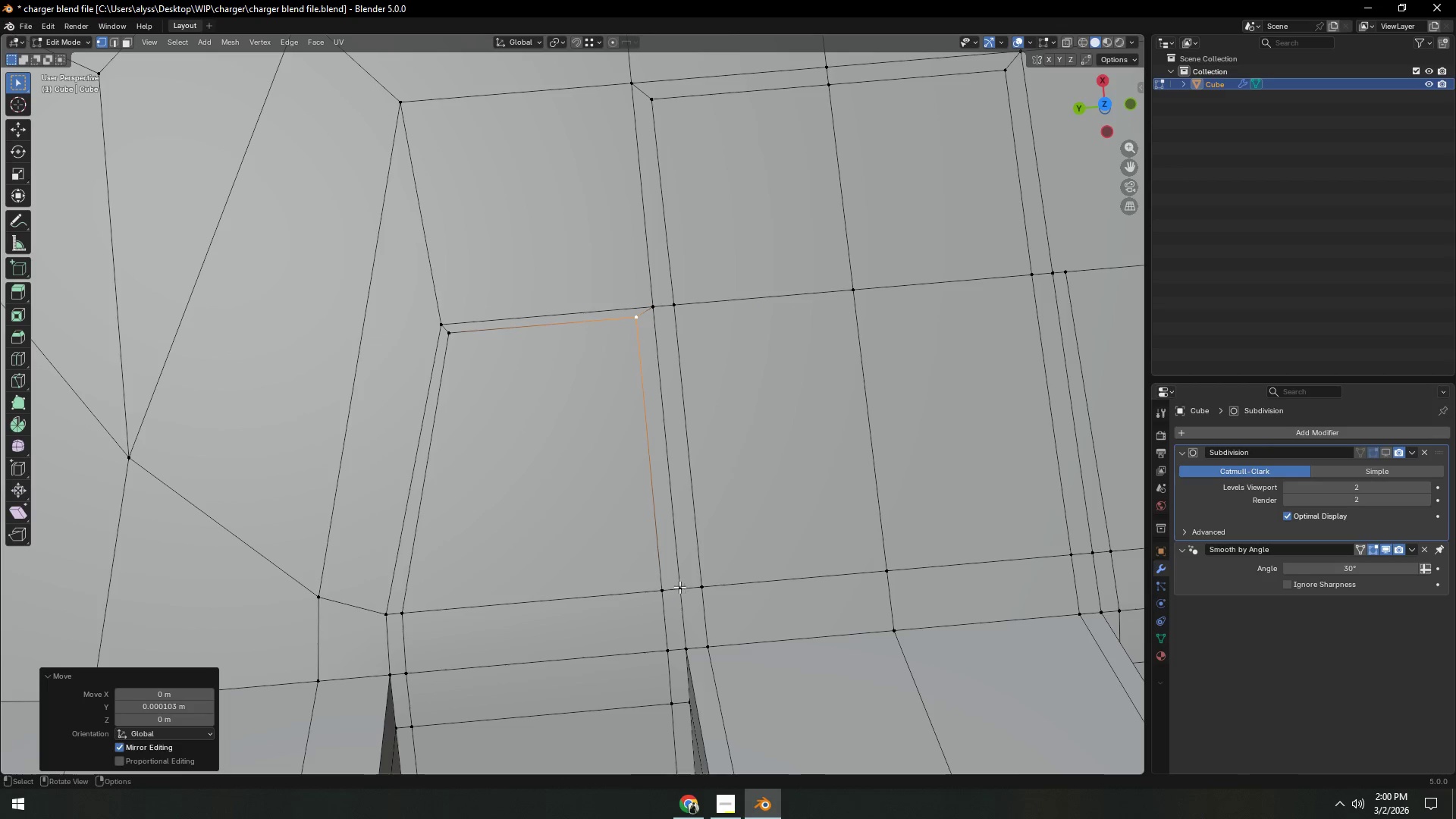 
hold_key(key=ShiftLeft, duration=0.33)
 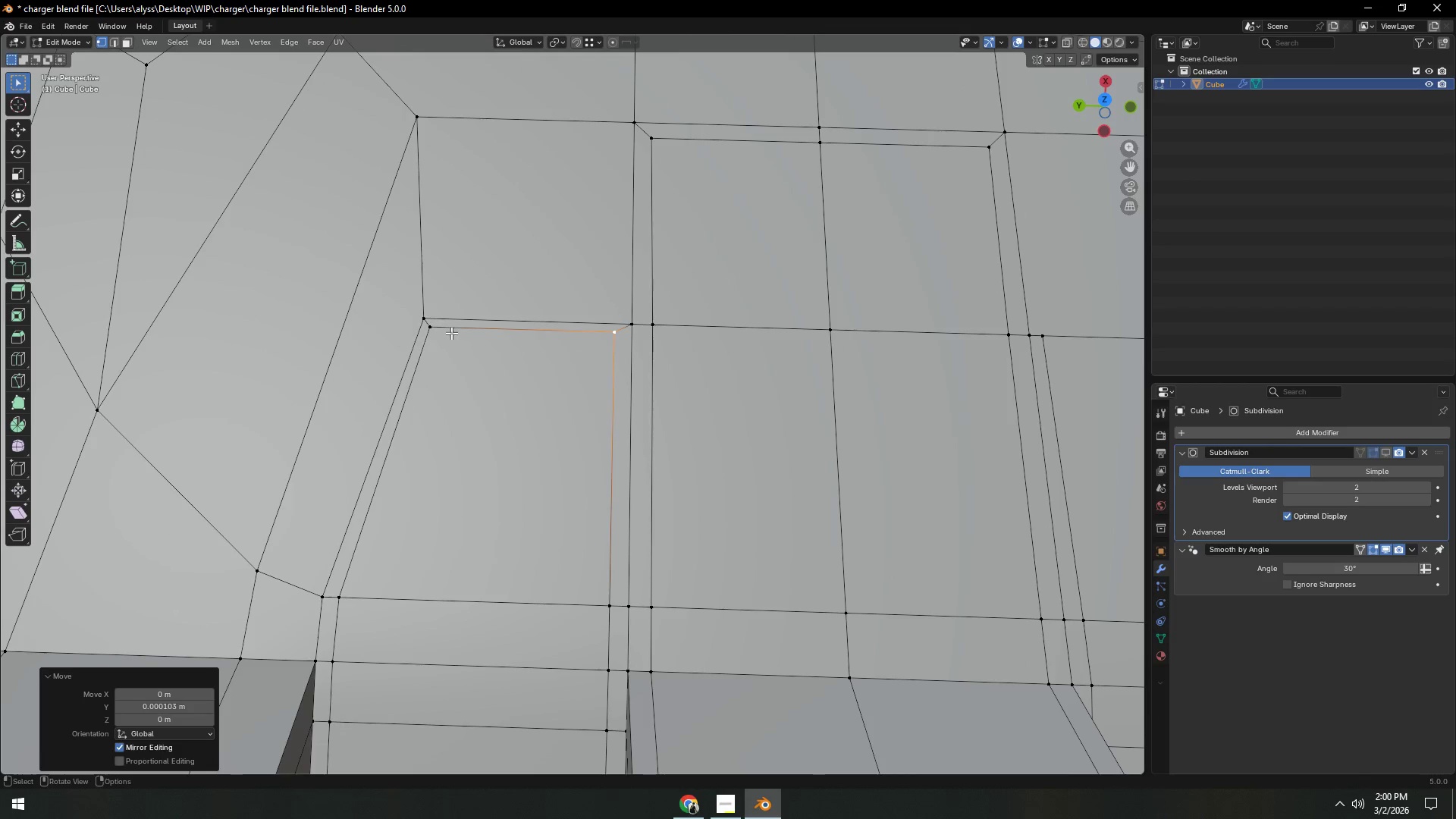 
left_click([433, 327])
 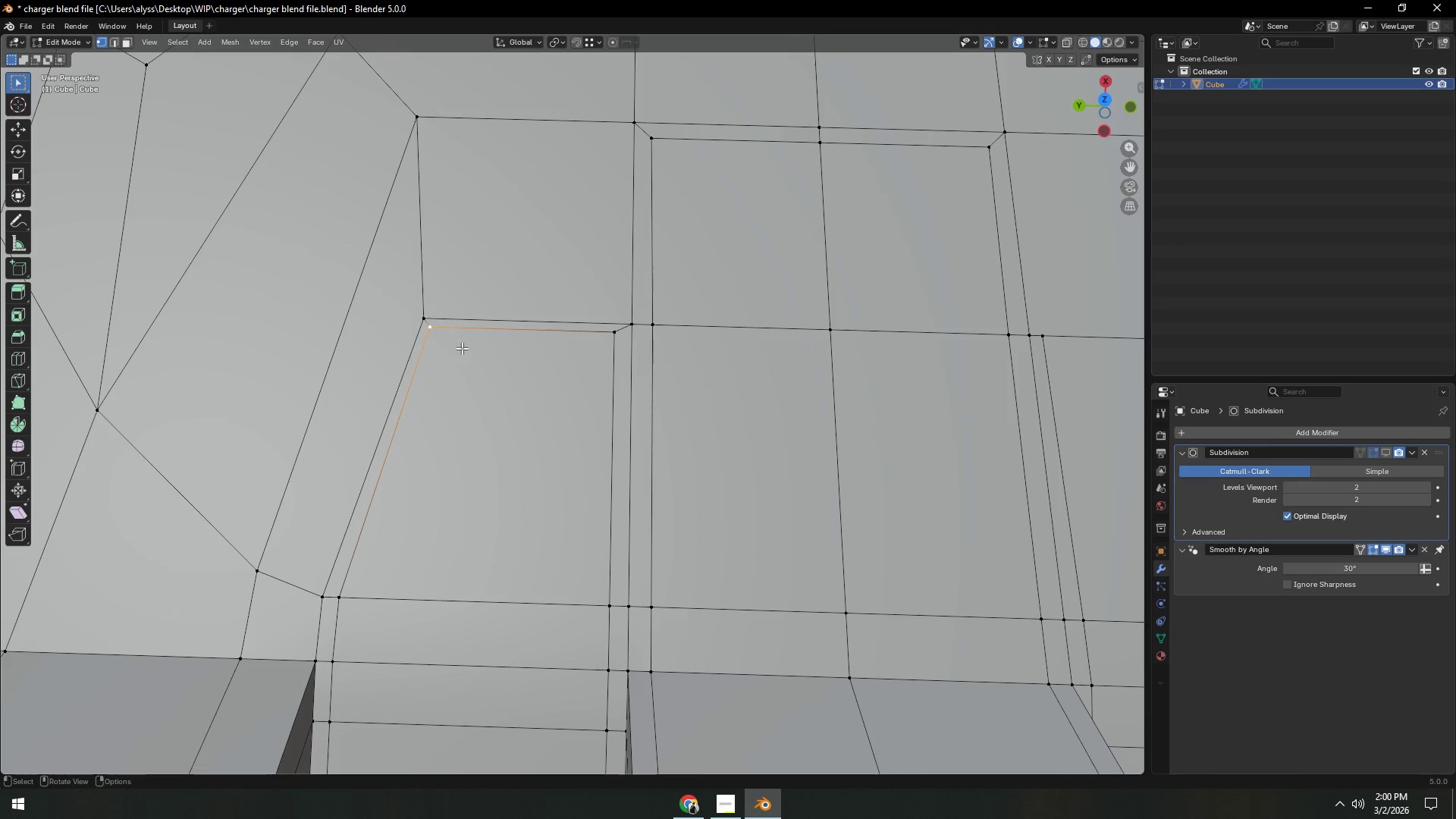 
type(gg)
 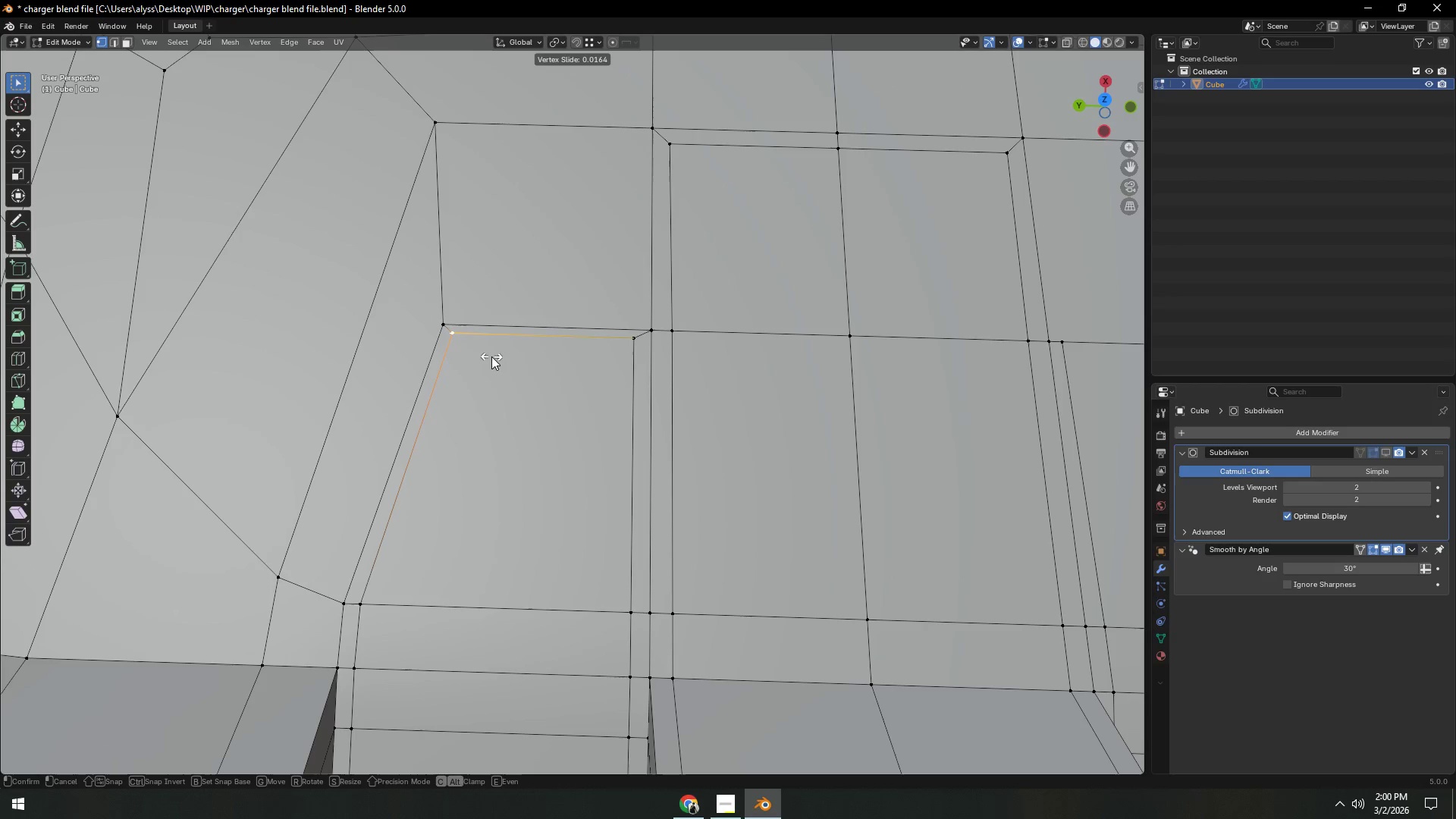 
left_click([489, 356])
 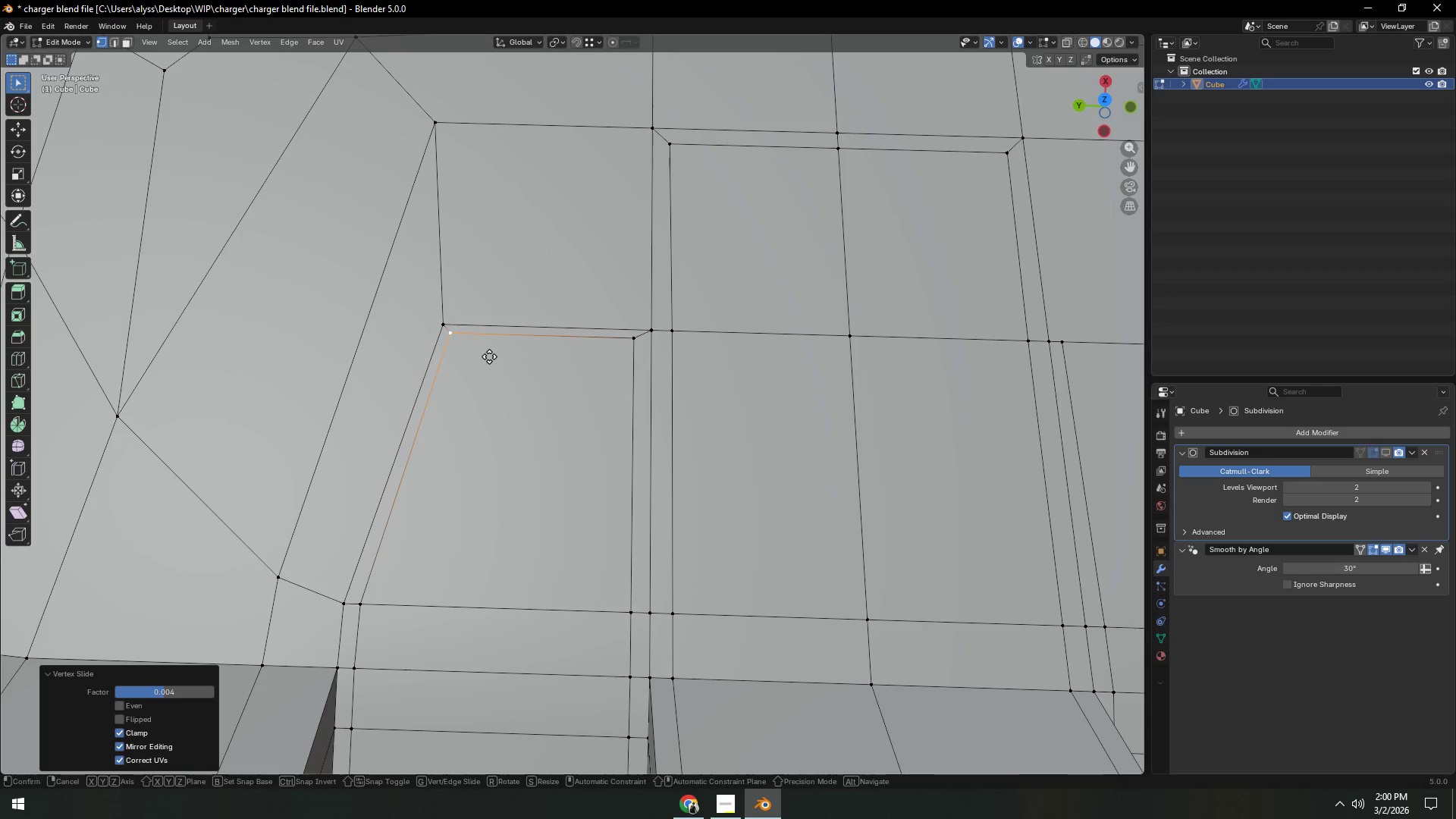 
type(gg)
 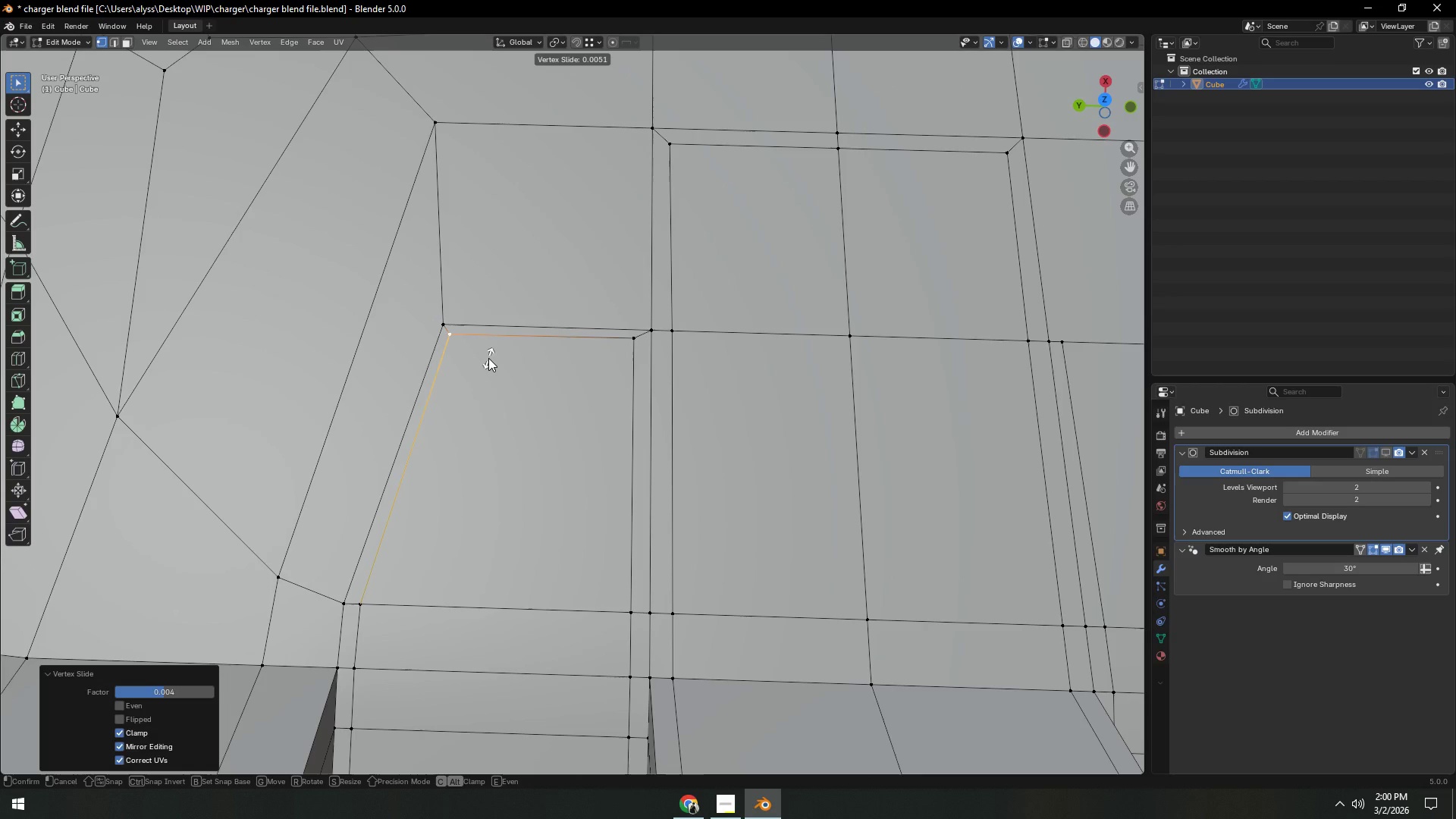 
left_click([488, 358])
 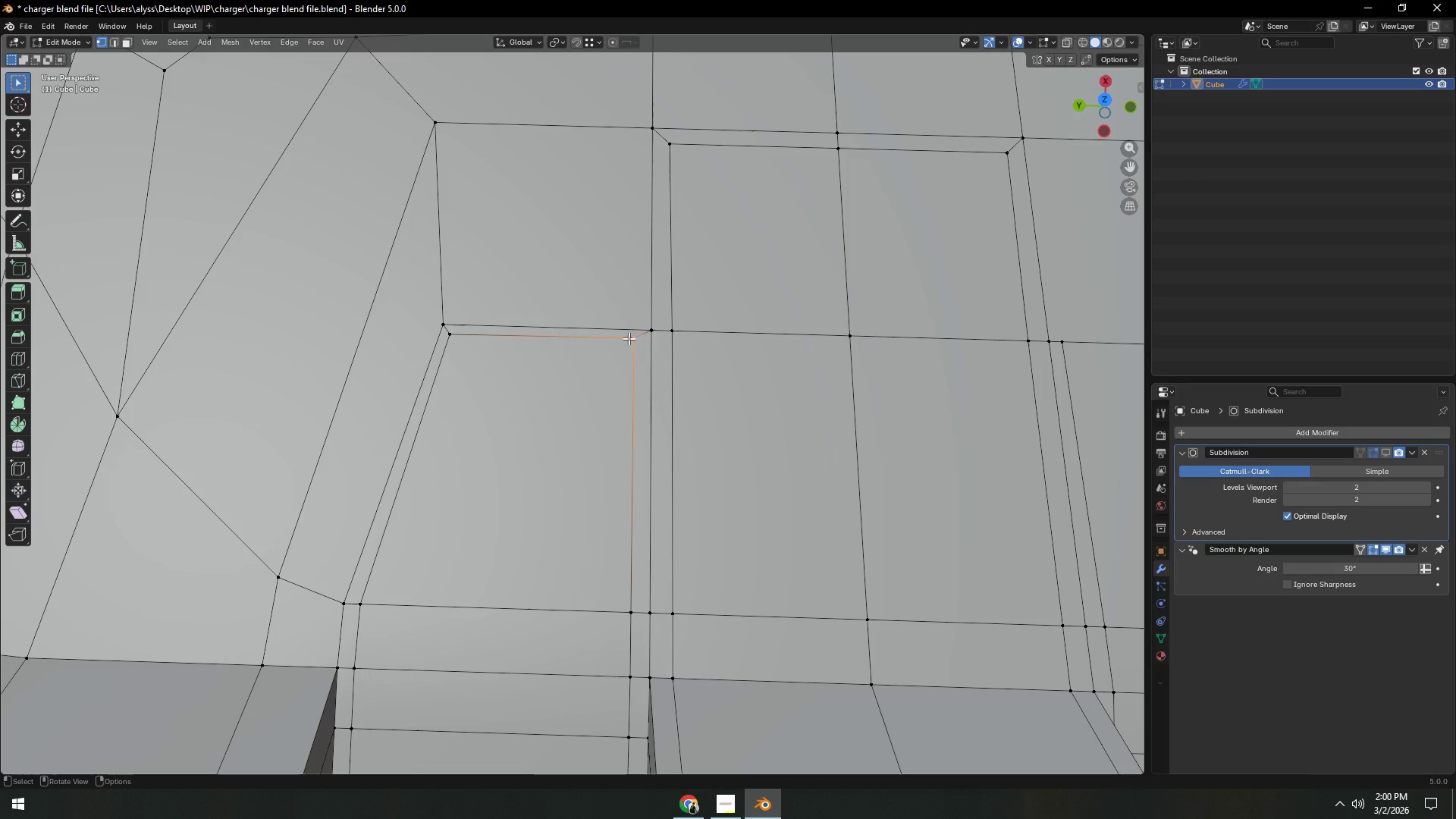 
type(gg)
 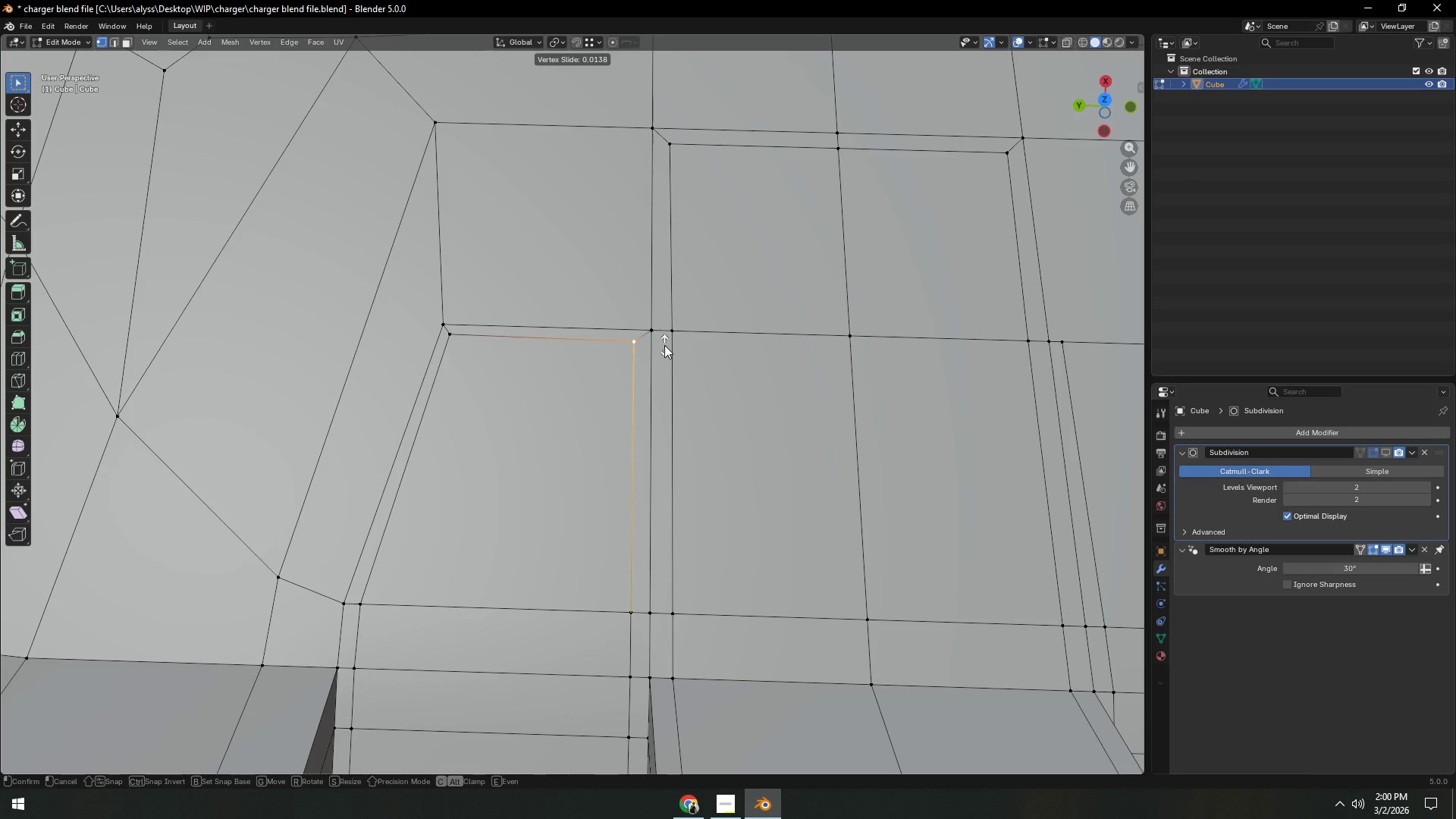 
left_click([664, 345])
 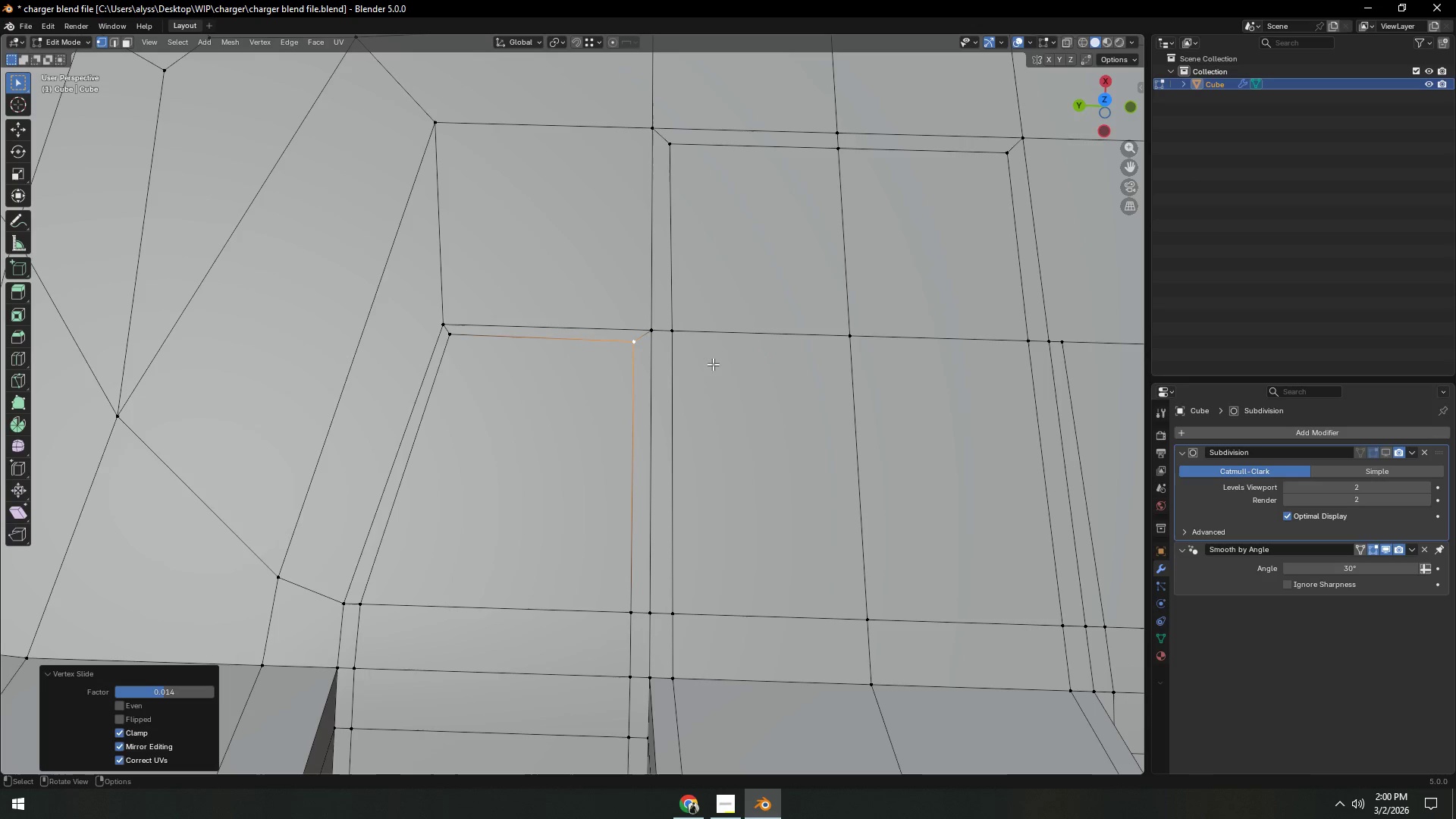 
hold_key(key=ShiftLeft, duration=0.95)
 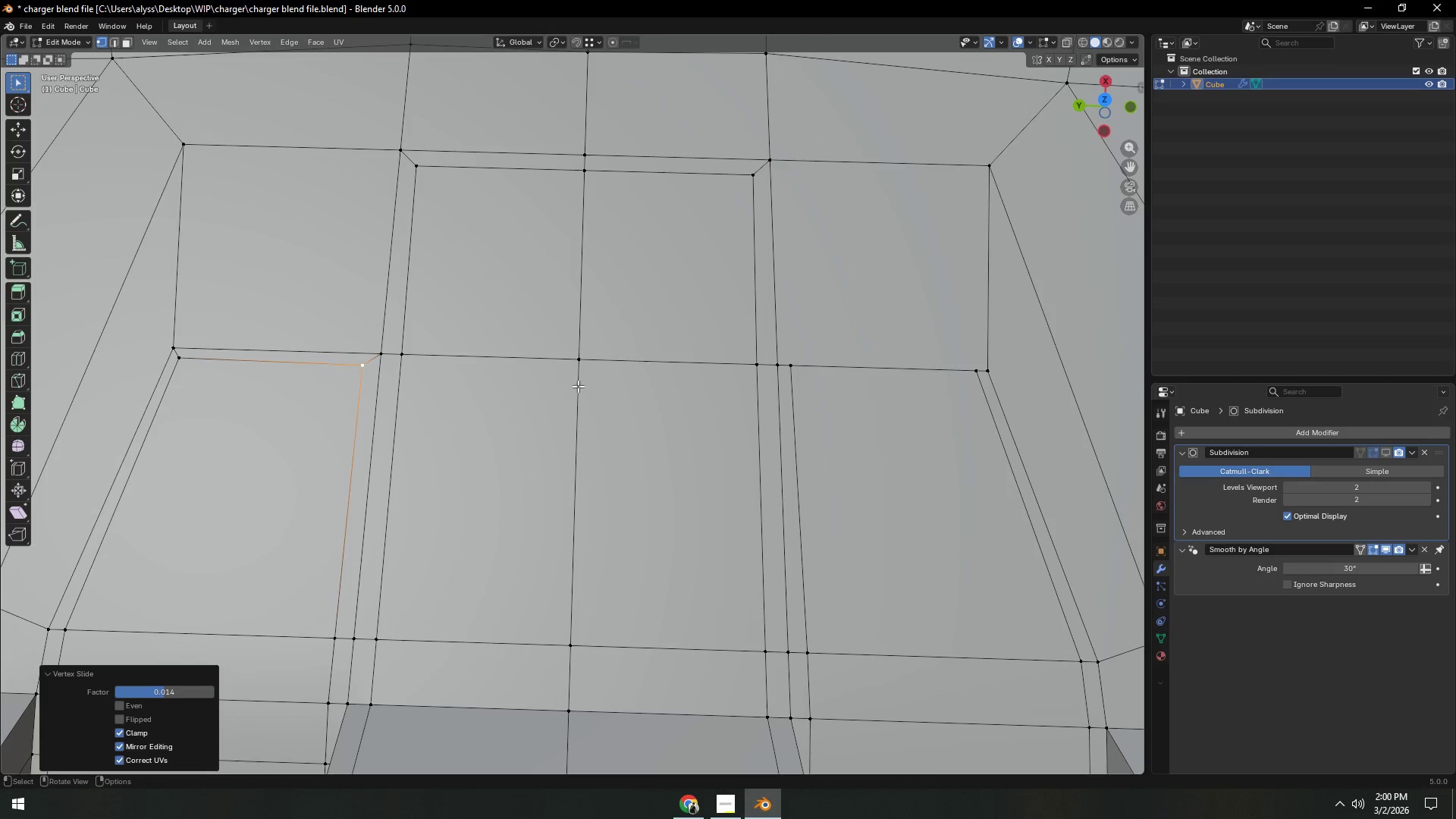 
scroll: coordinate [818, 365], scroll_direction: down, amount: 5.0
 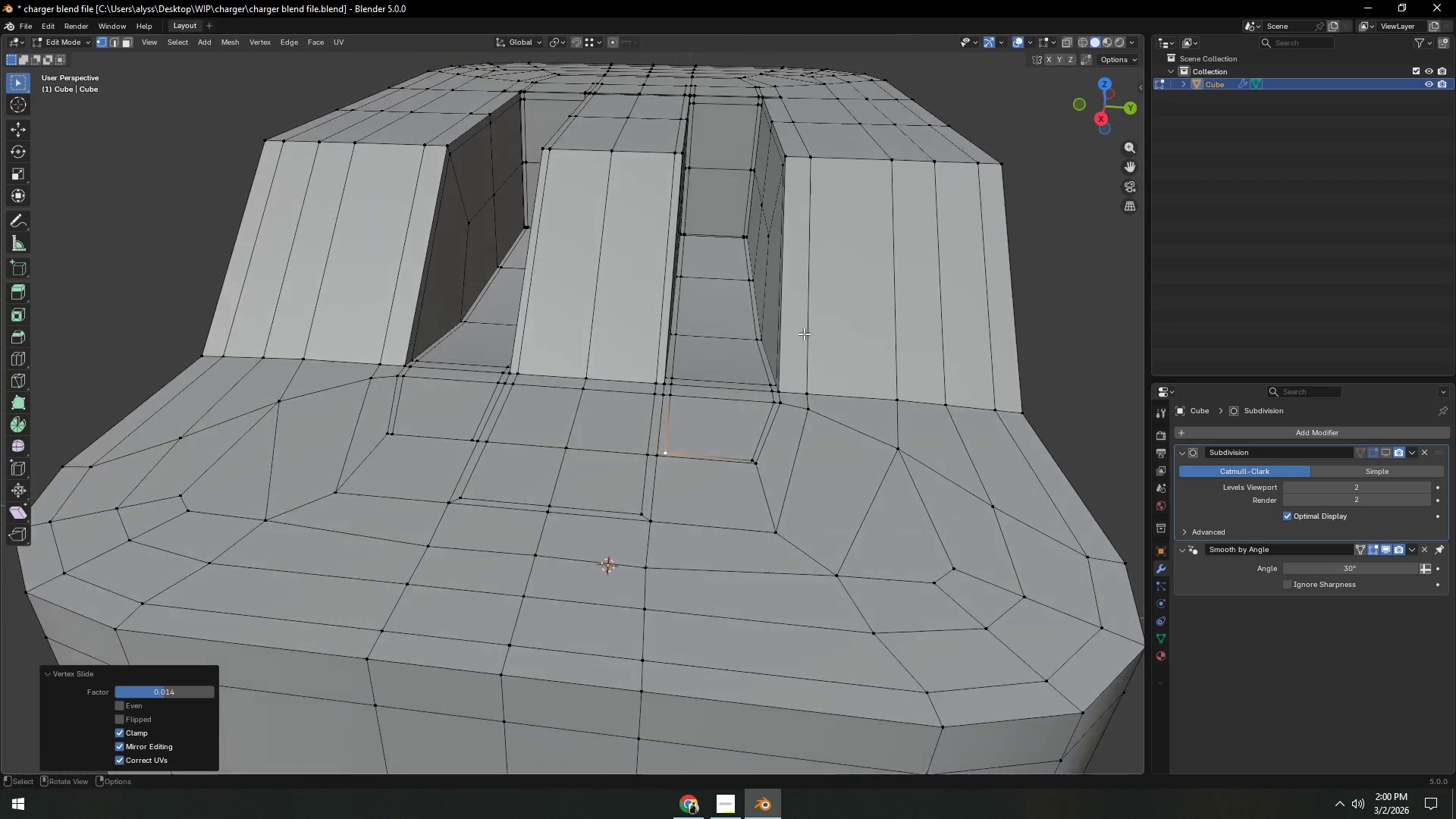 
key(A)
 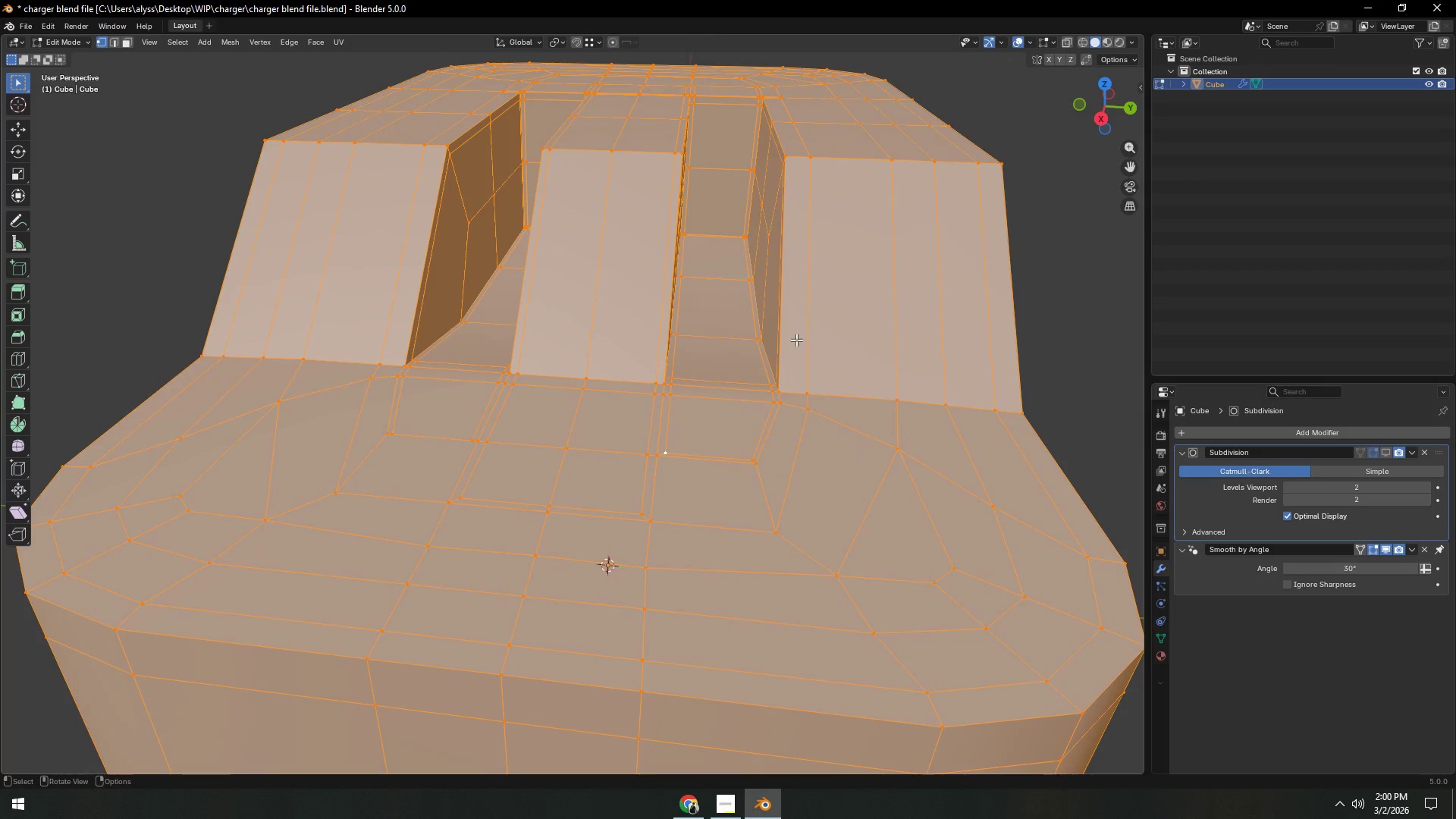 
key(F3)
 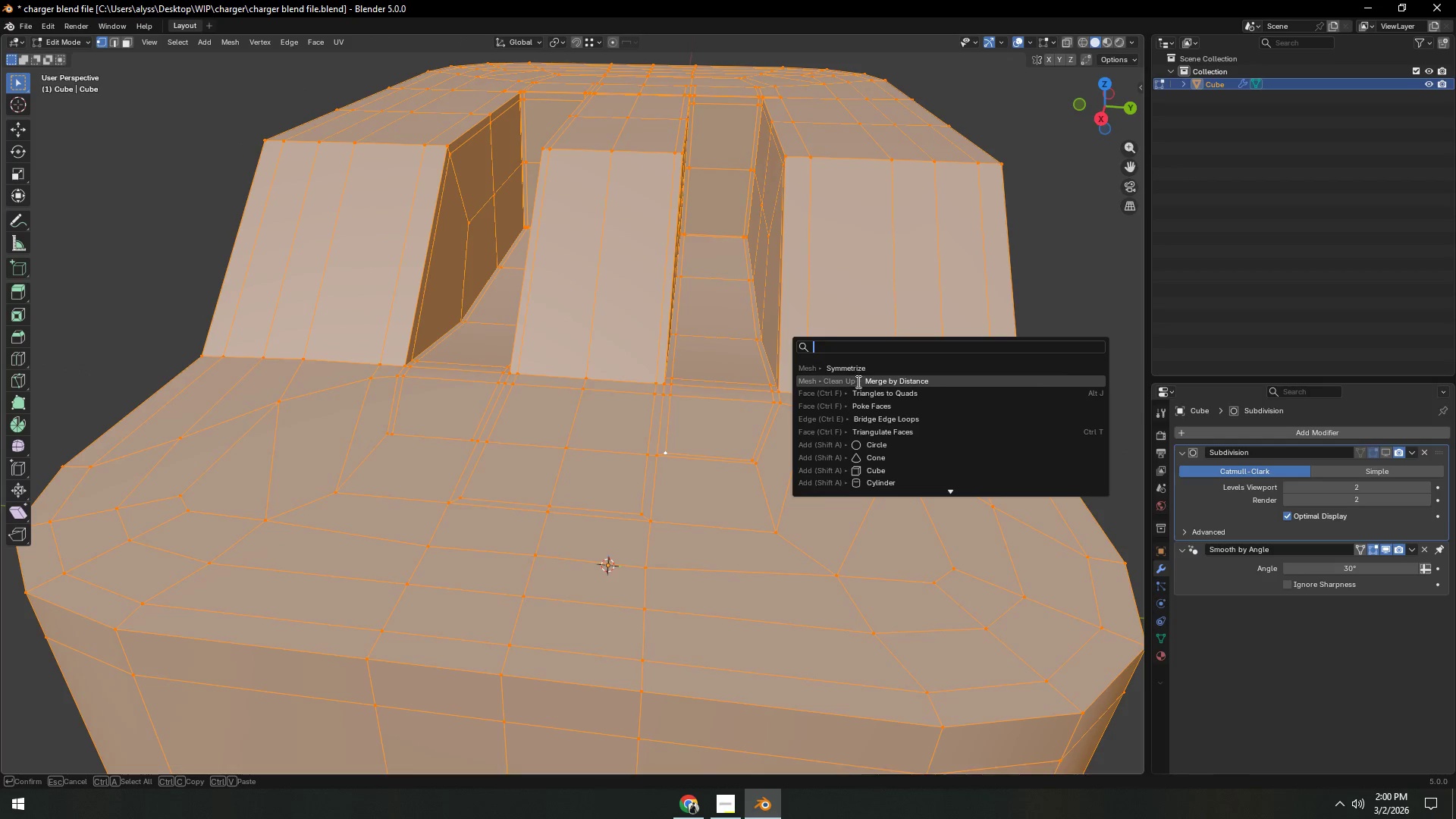 
left_click([857, 381])
 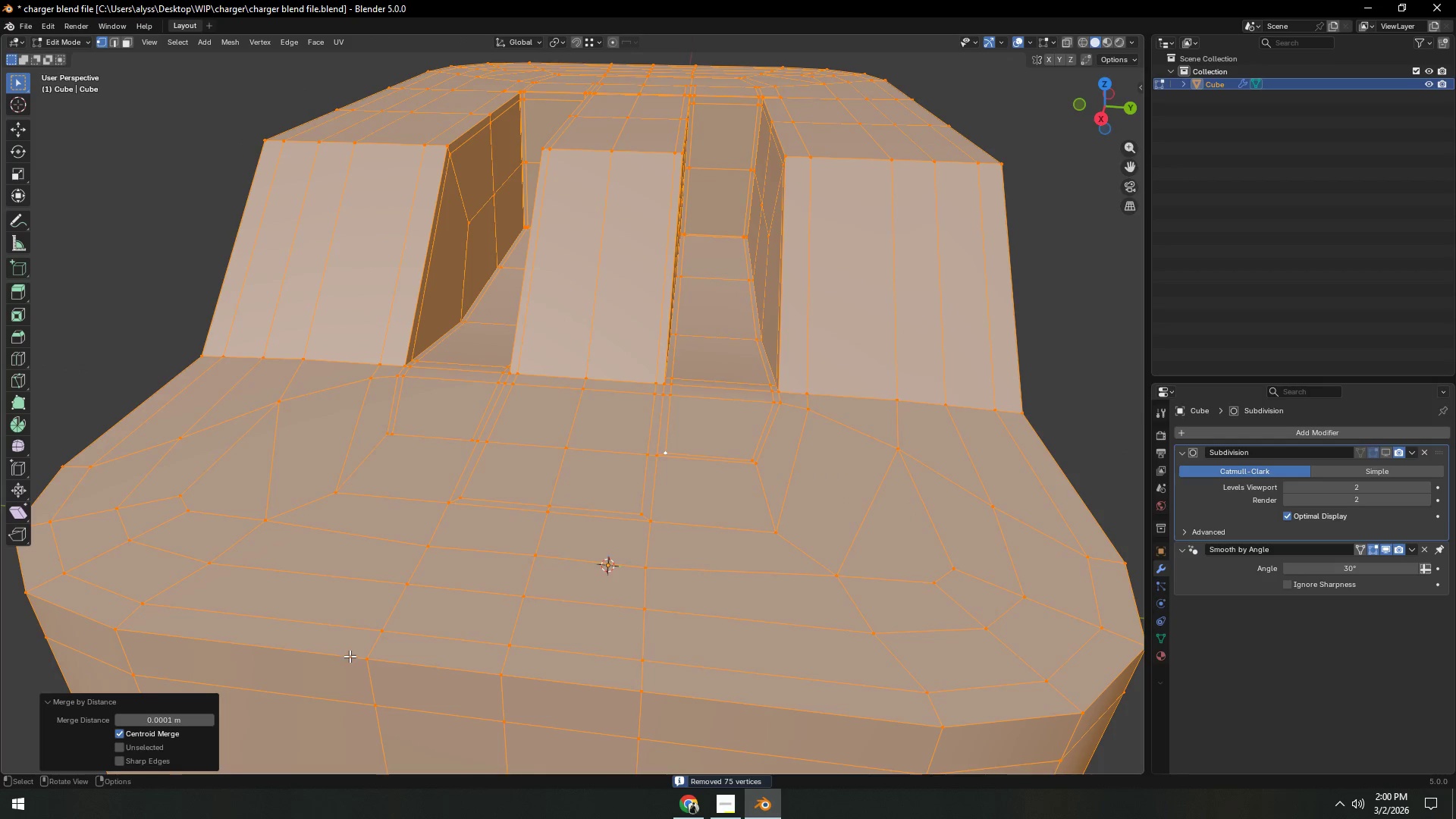 
key(Control+Z)
 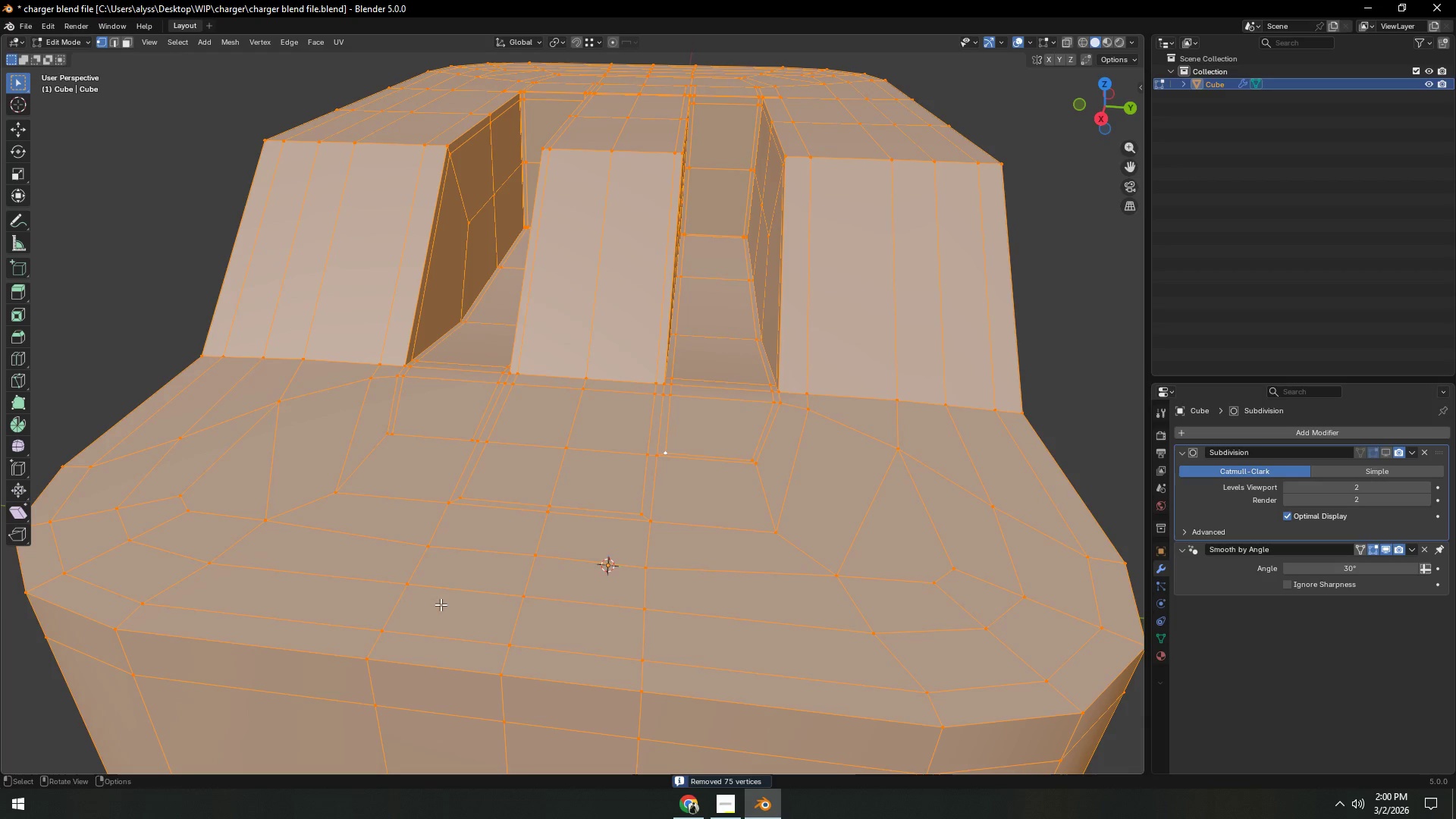 
key(Control+Z)
 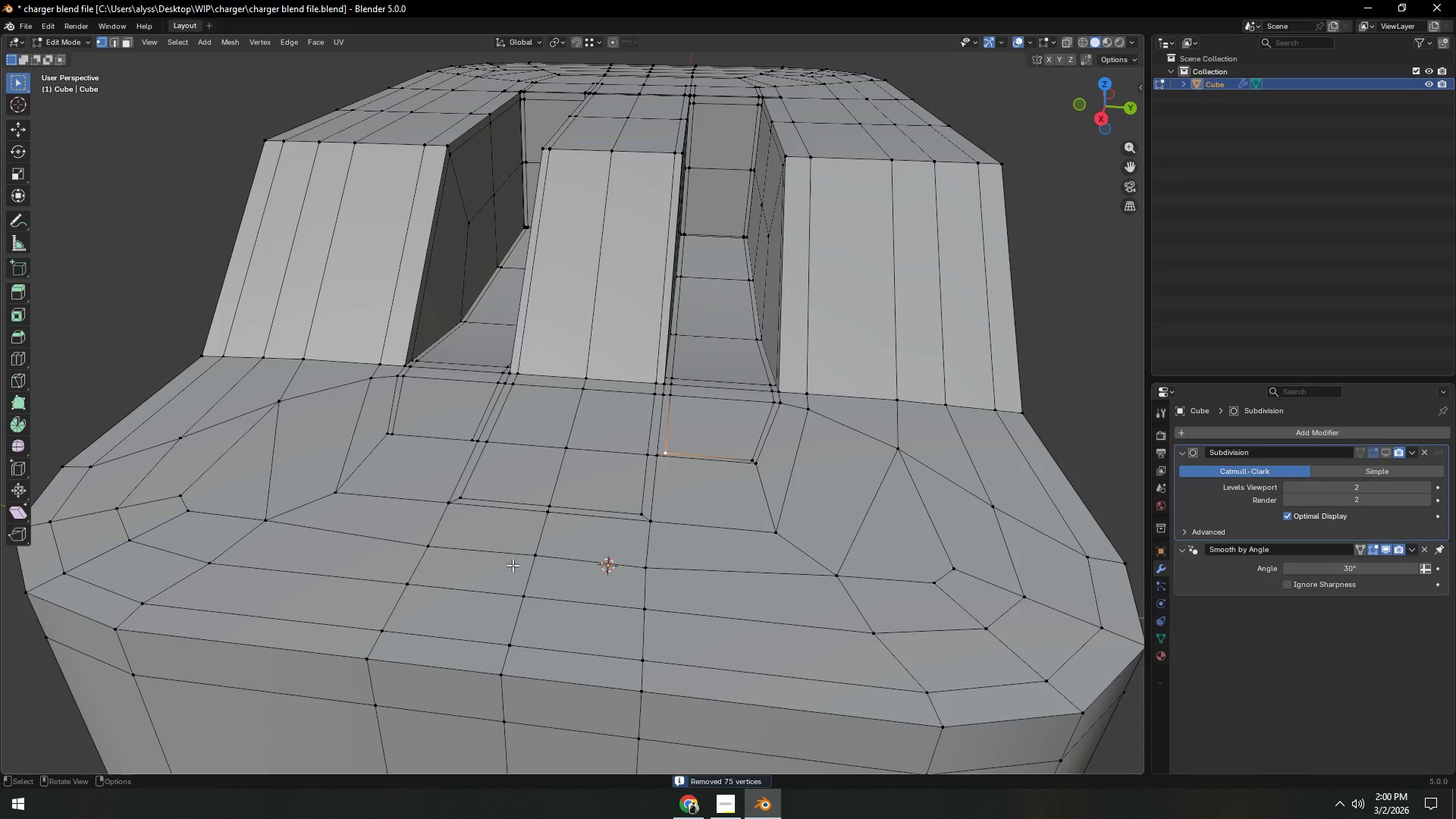 
key(A)
 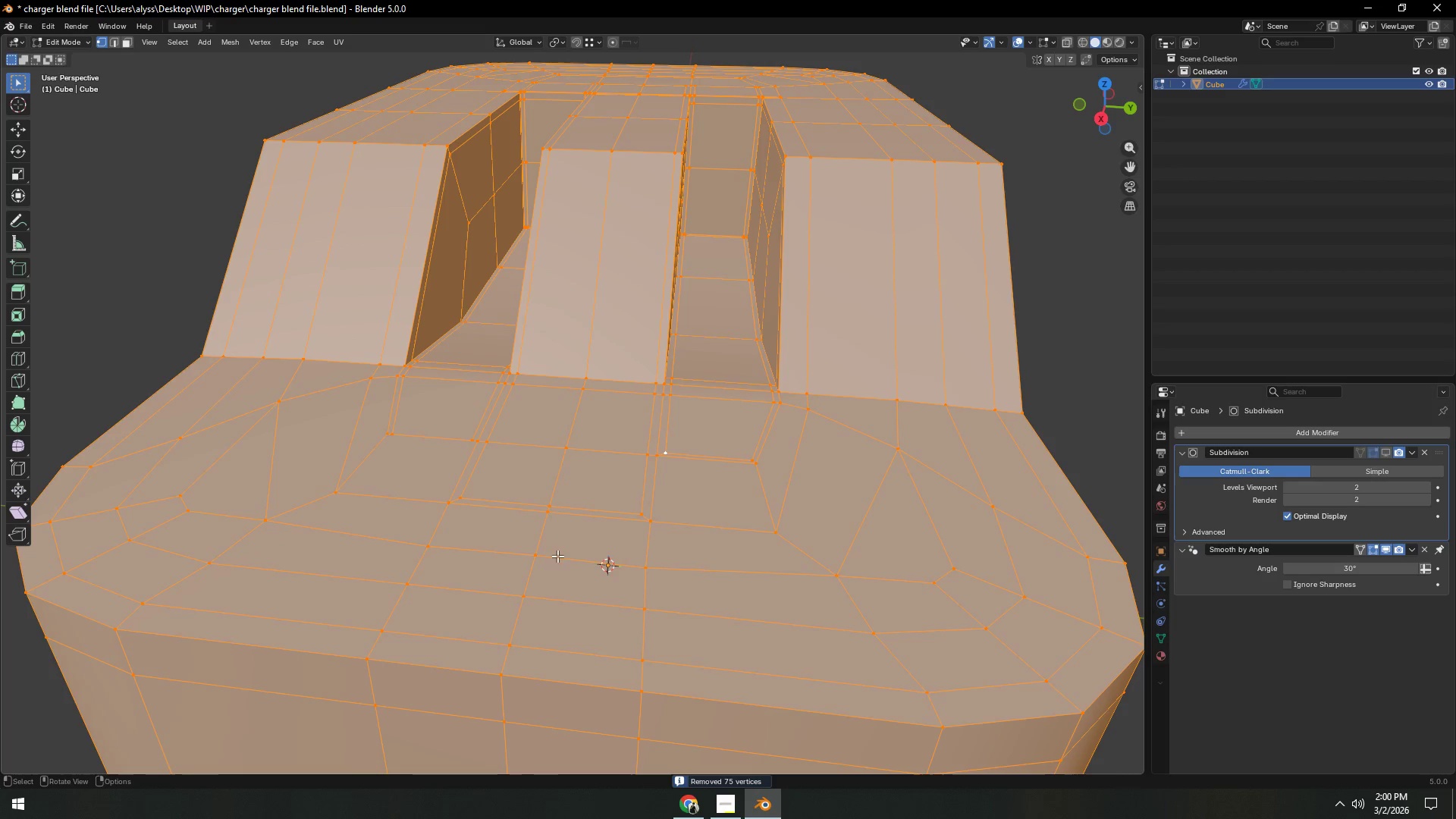 
key(F3)
 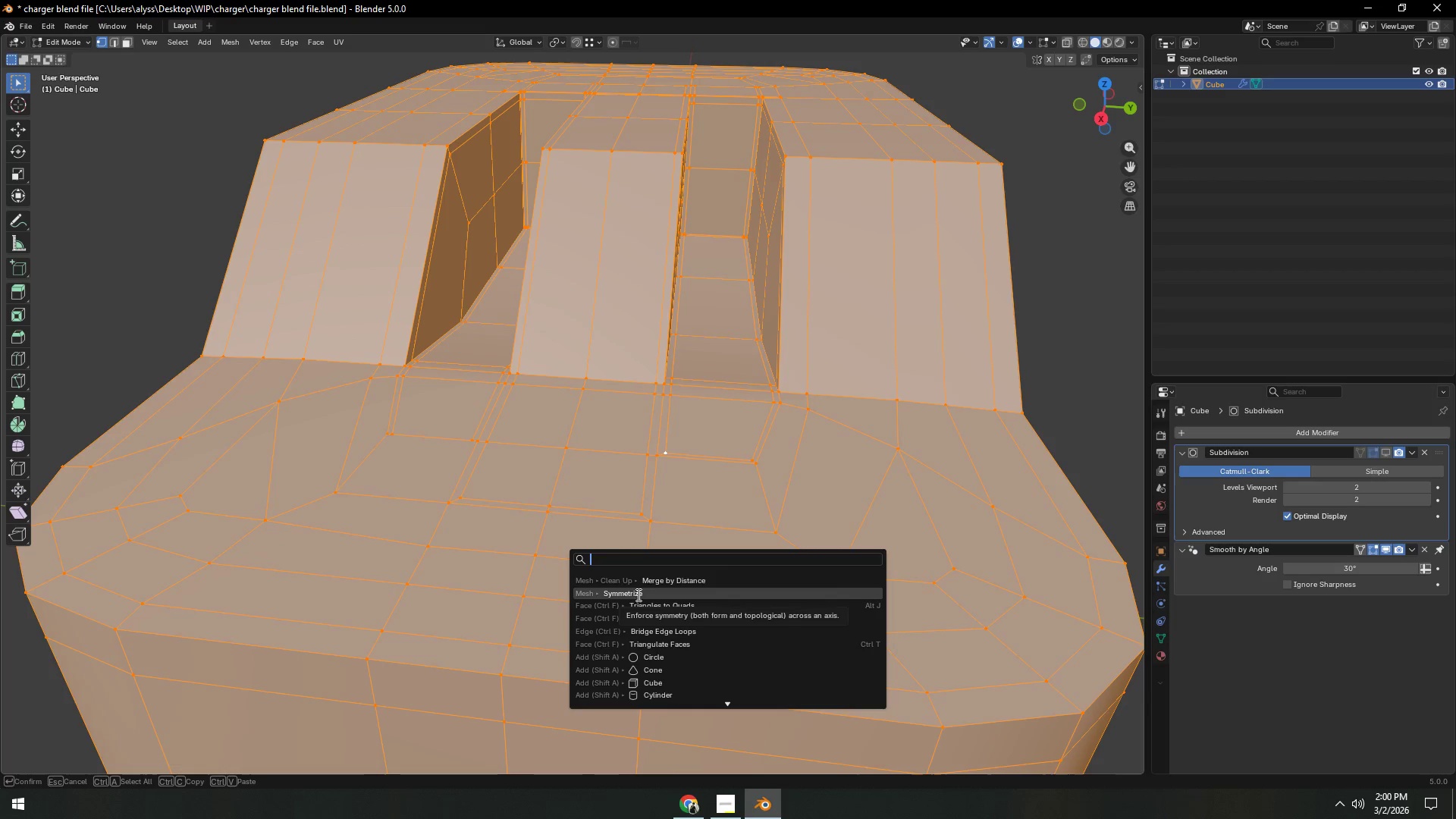 
left_click([637, 595])
 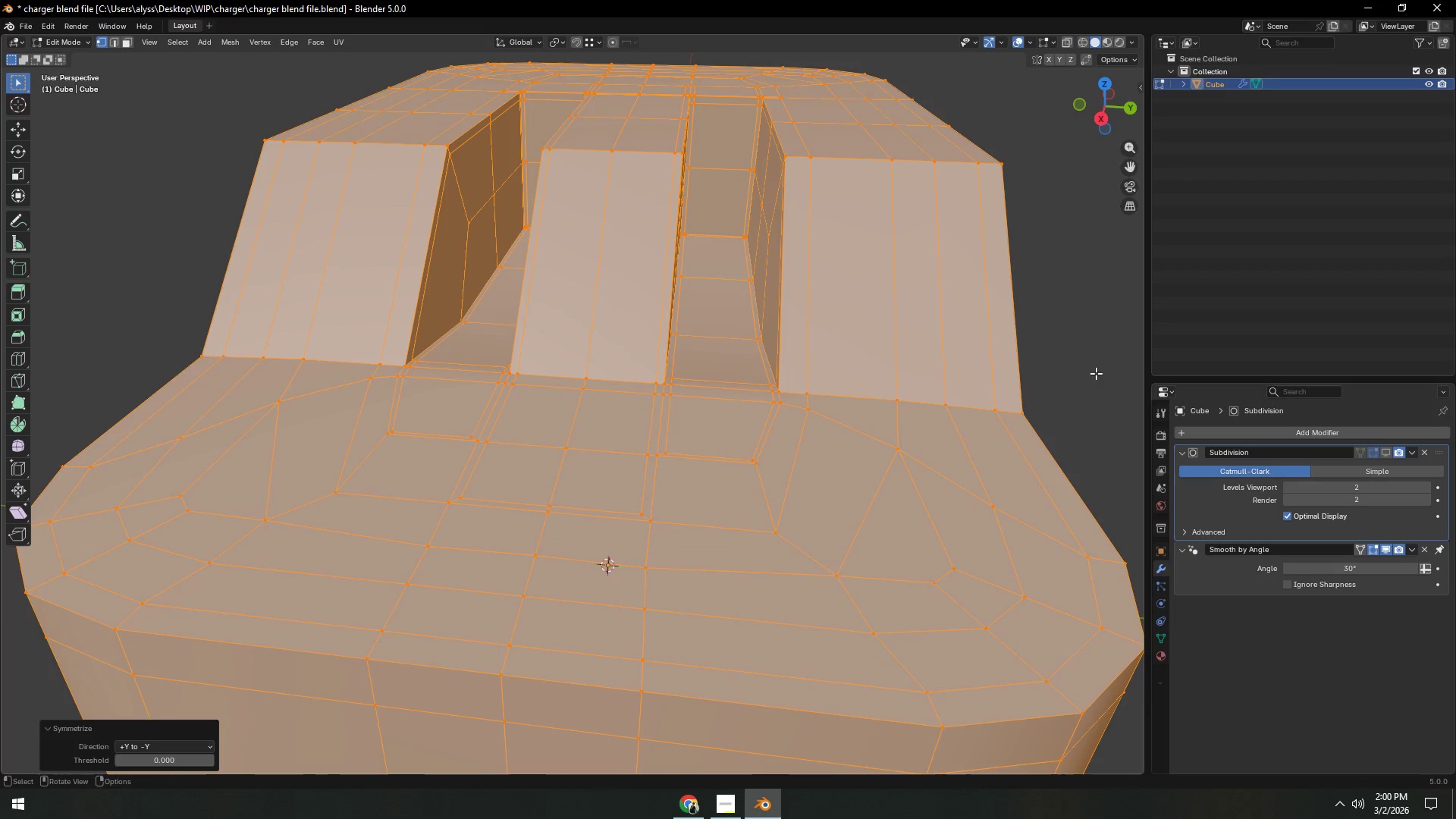 
left_click([1111, 370])
 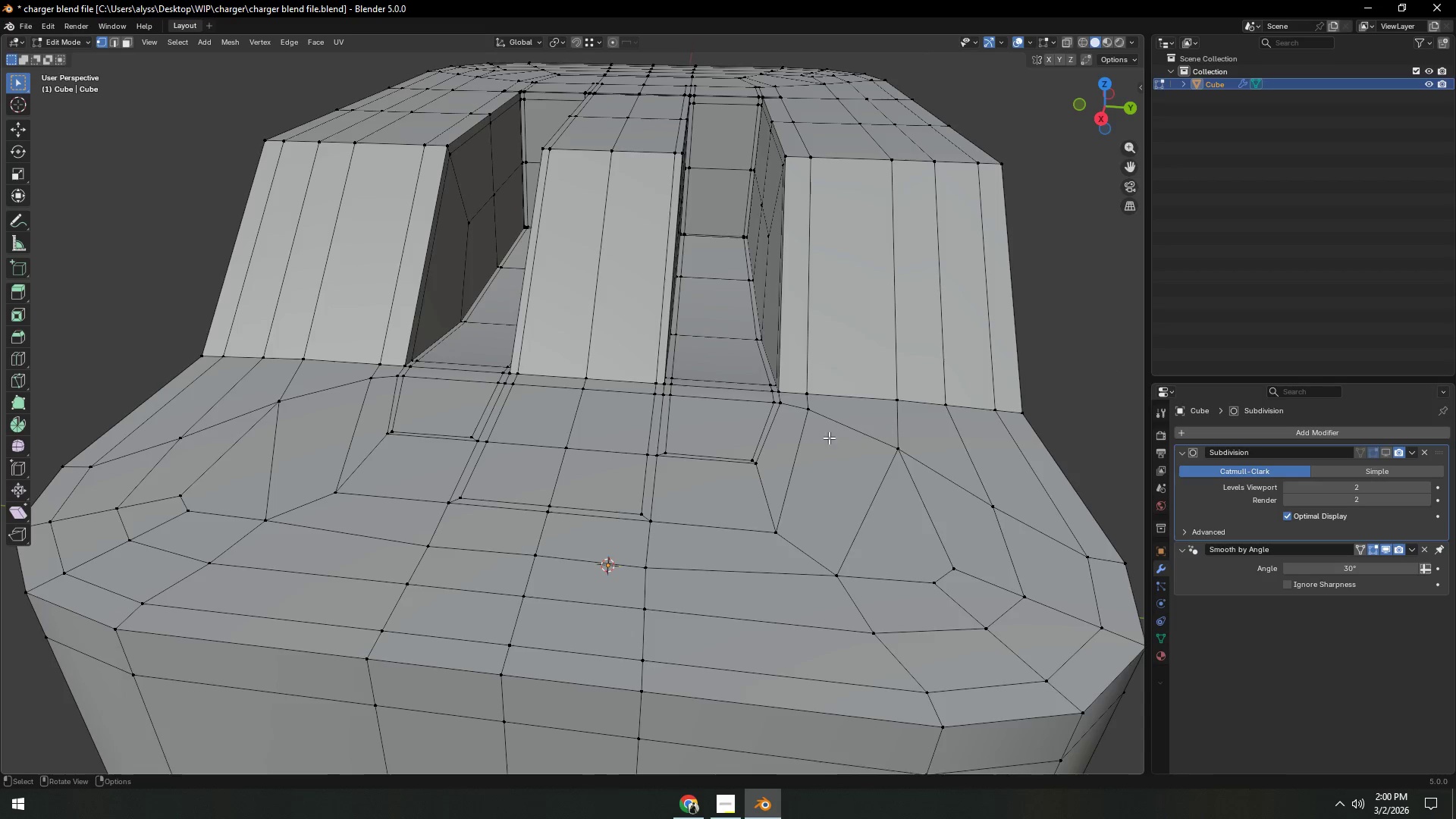 
key(Tab)
 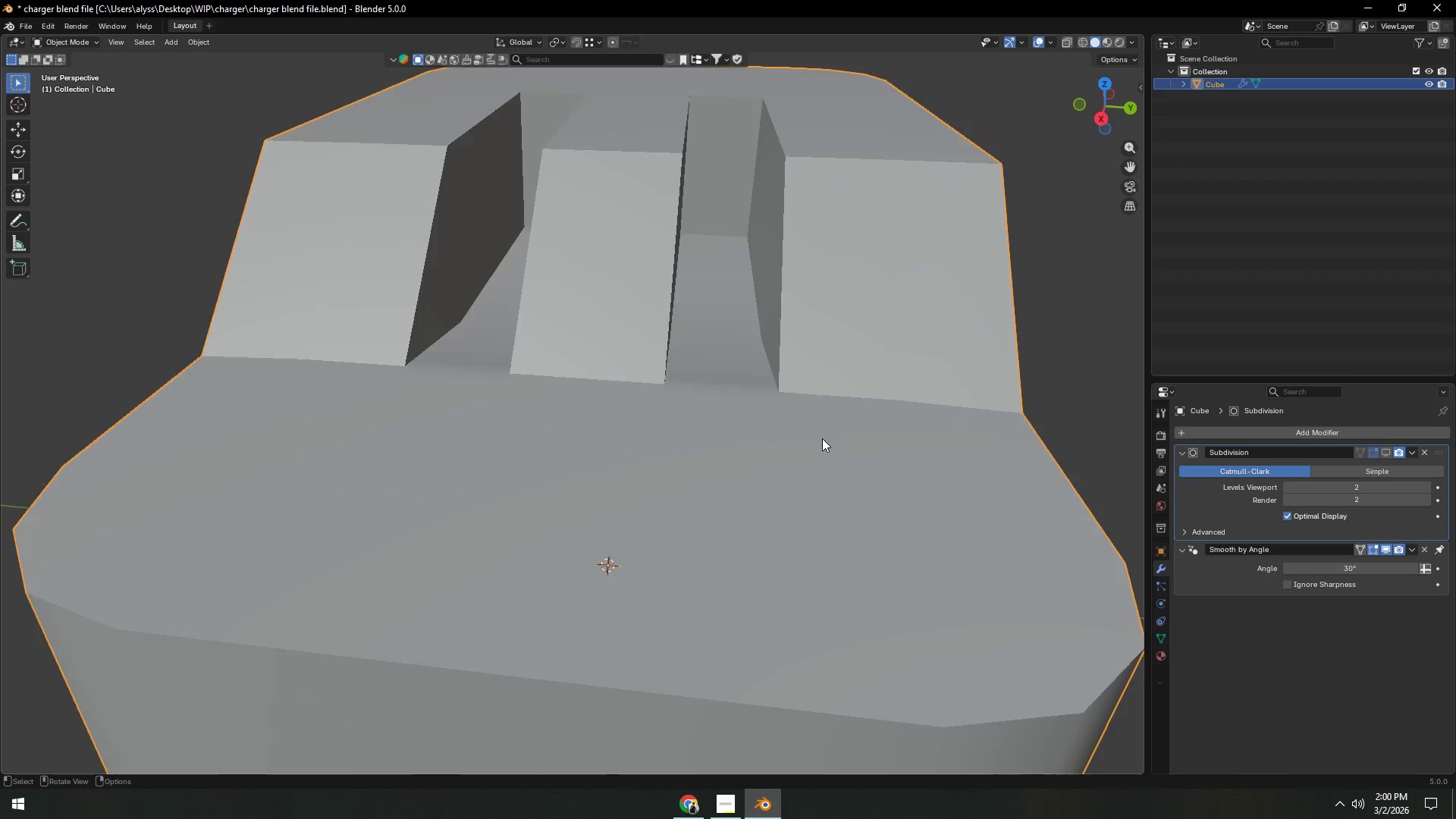 
scroll: coordinate [822, 439], scroll_direction: down, amount: 2.0
 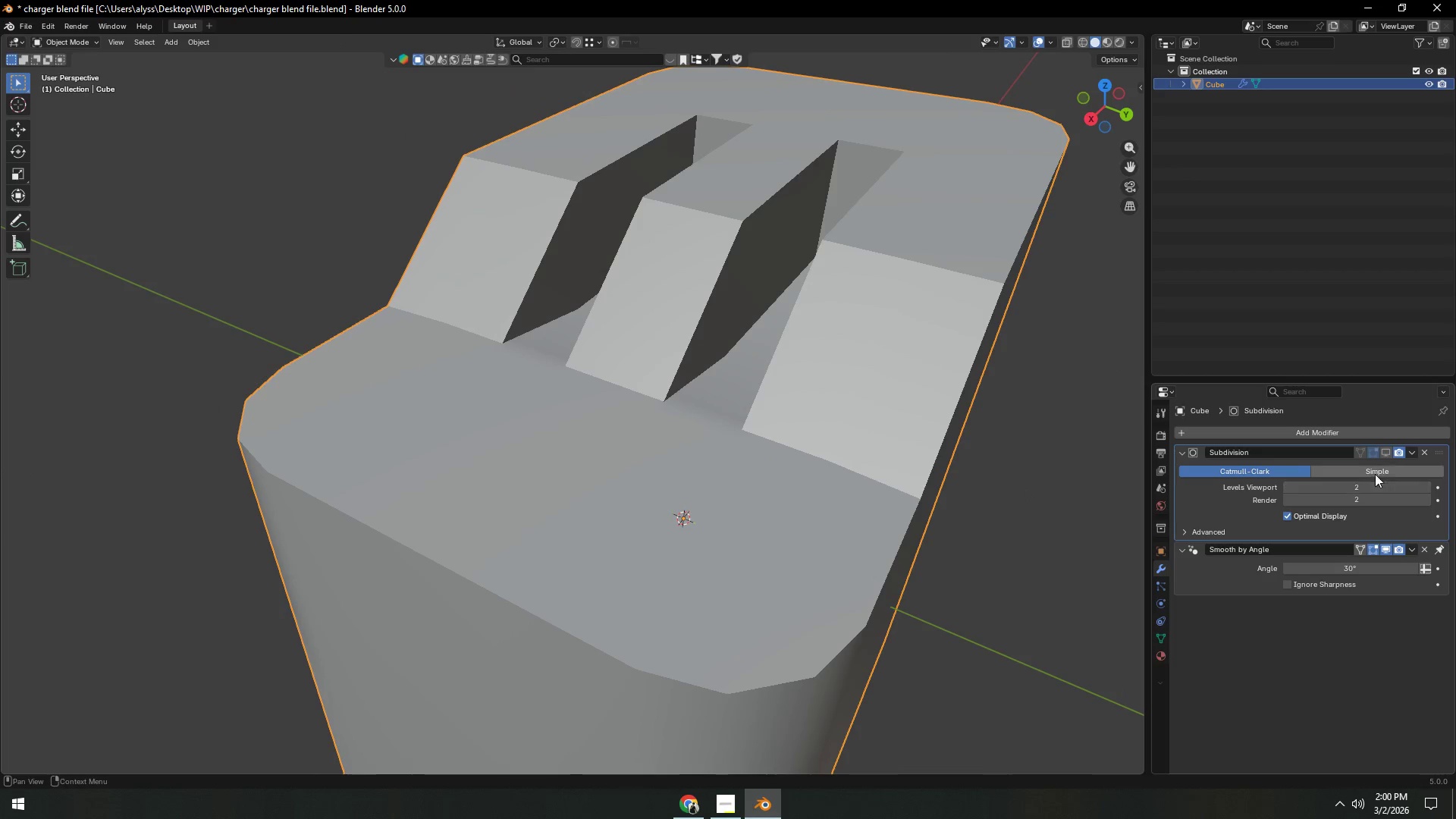 
left_click([1387, 453])
 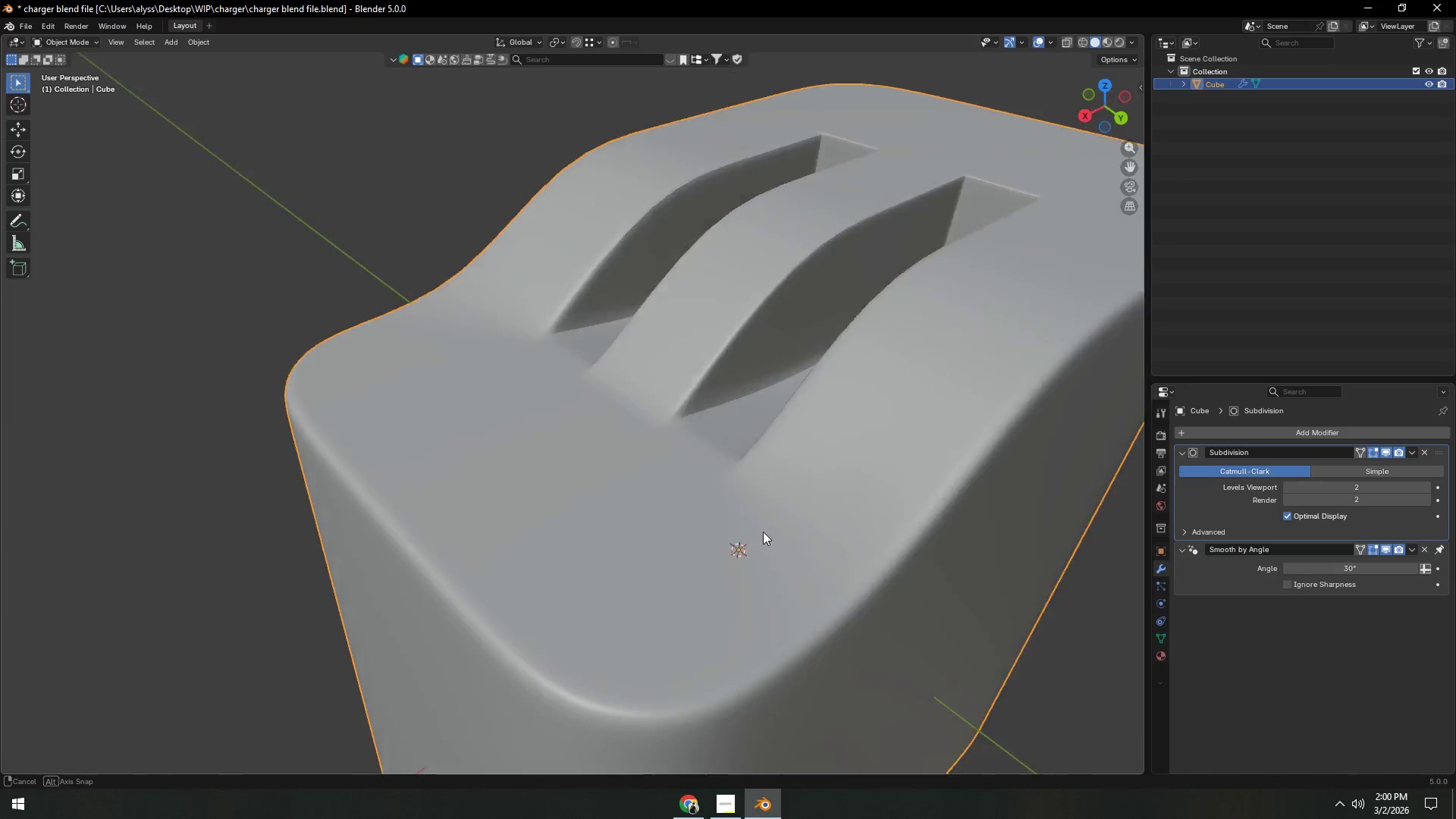 
scroll: coordinate [708, 500], scroll_direction: down, amount: 6.0
 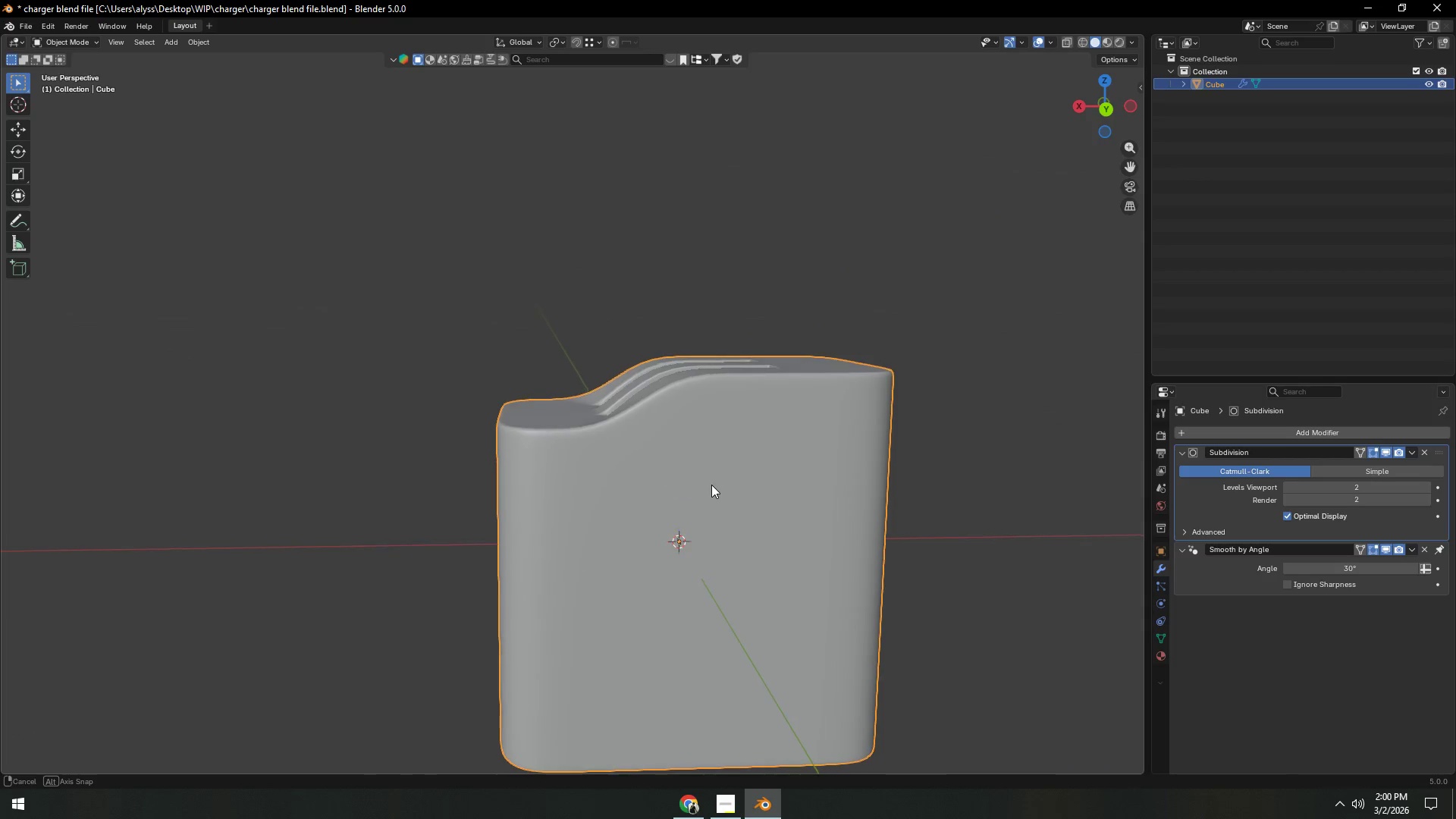 
key(Backquote)
 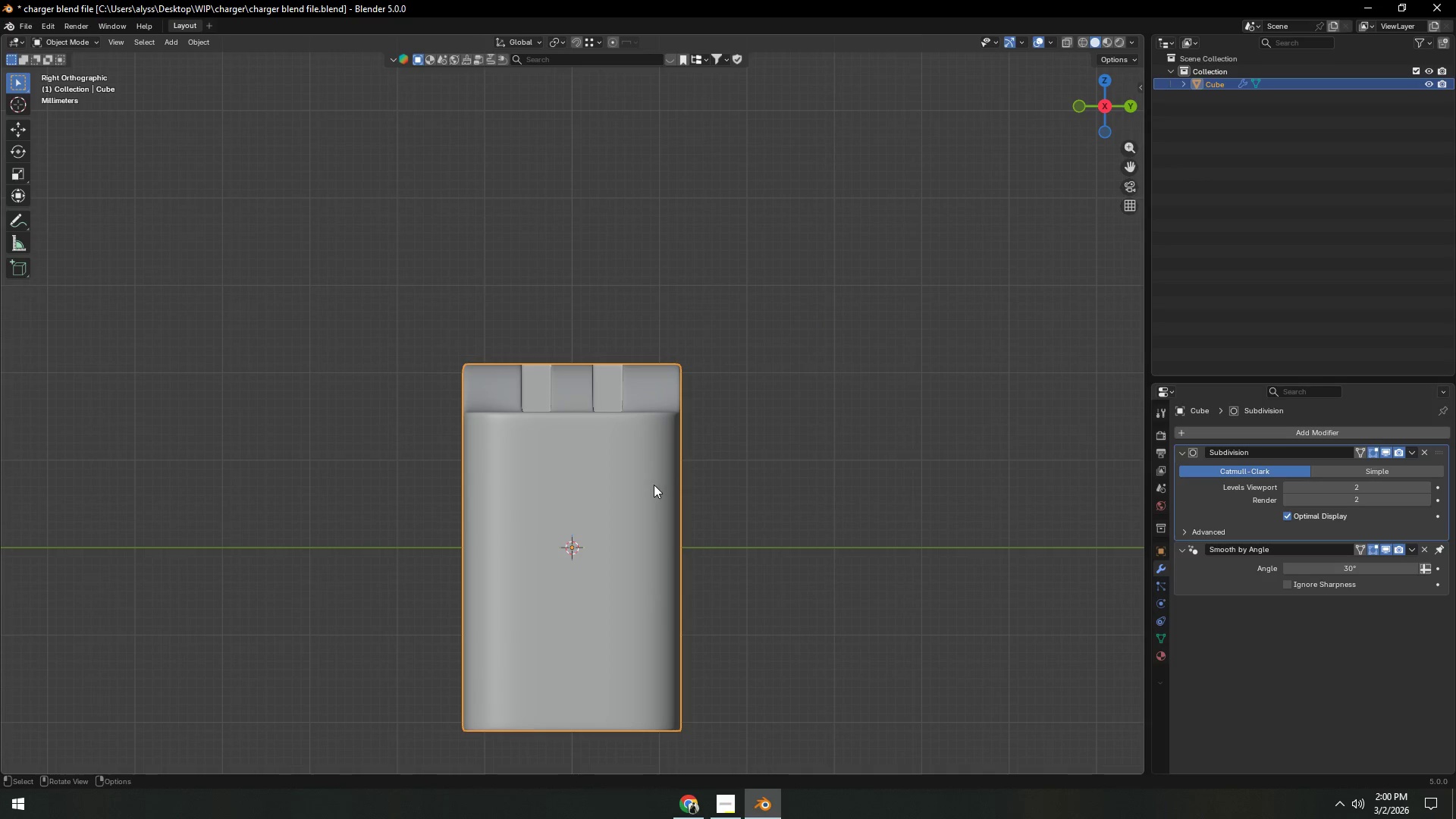 
key(Backquote)
 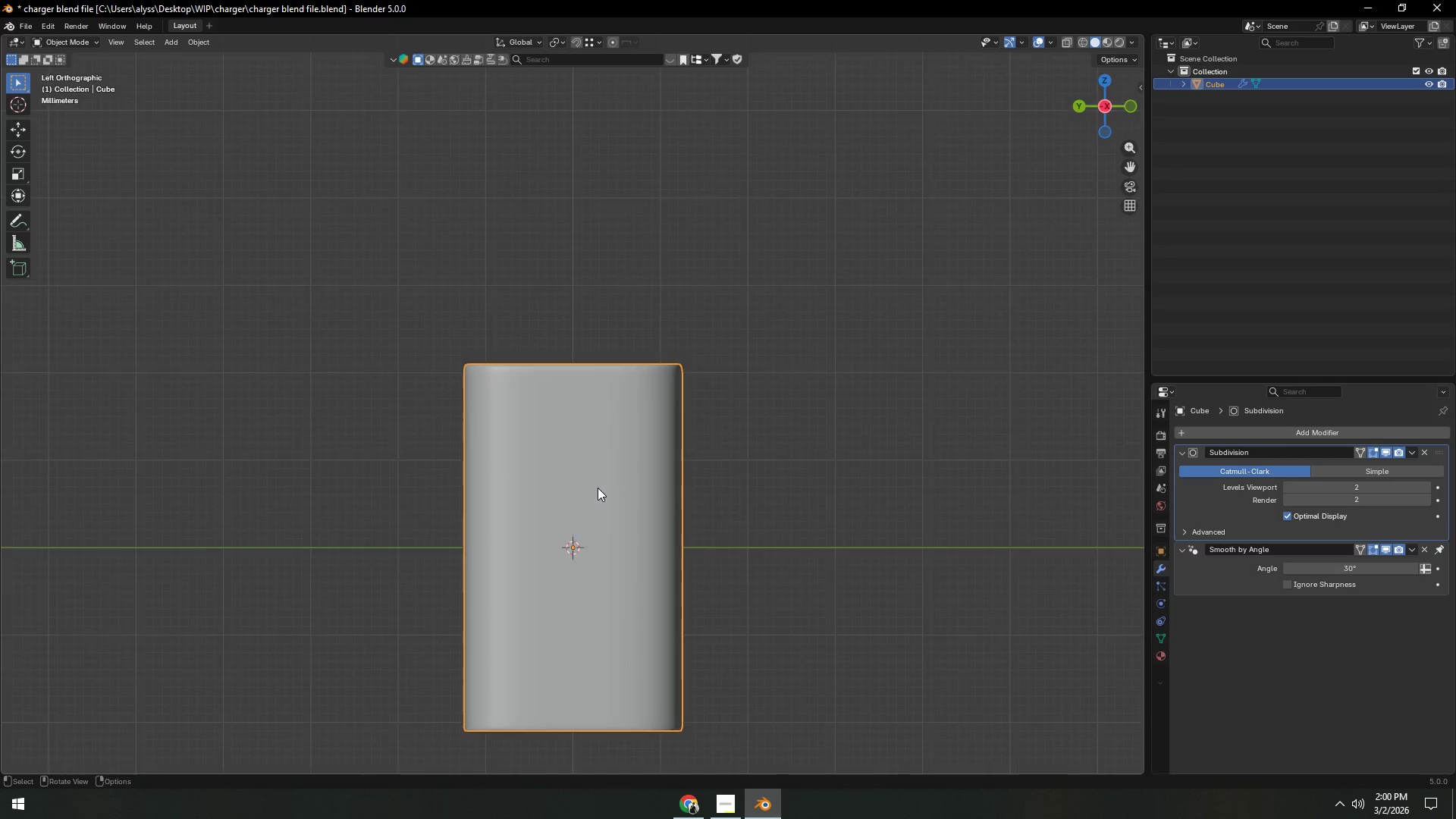 
hold_key(key=Backquote, duration=0.72)
 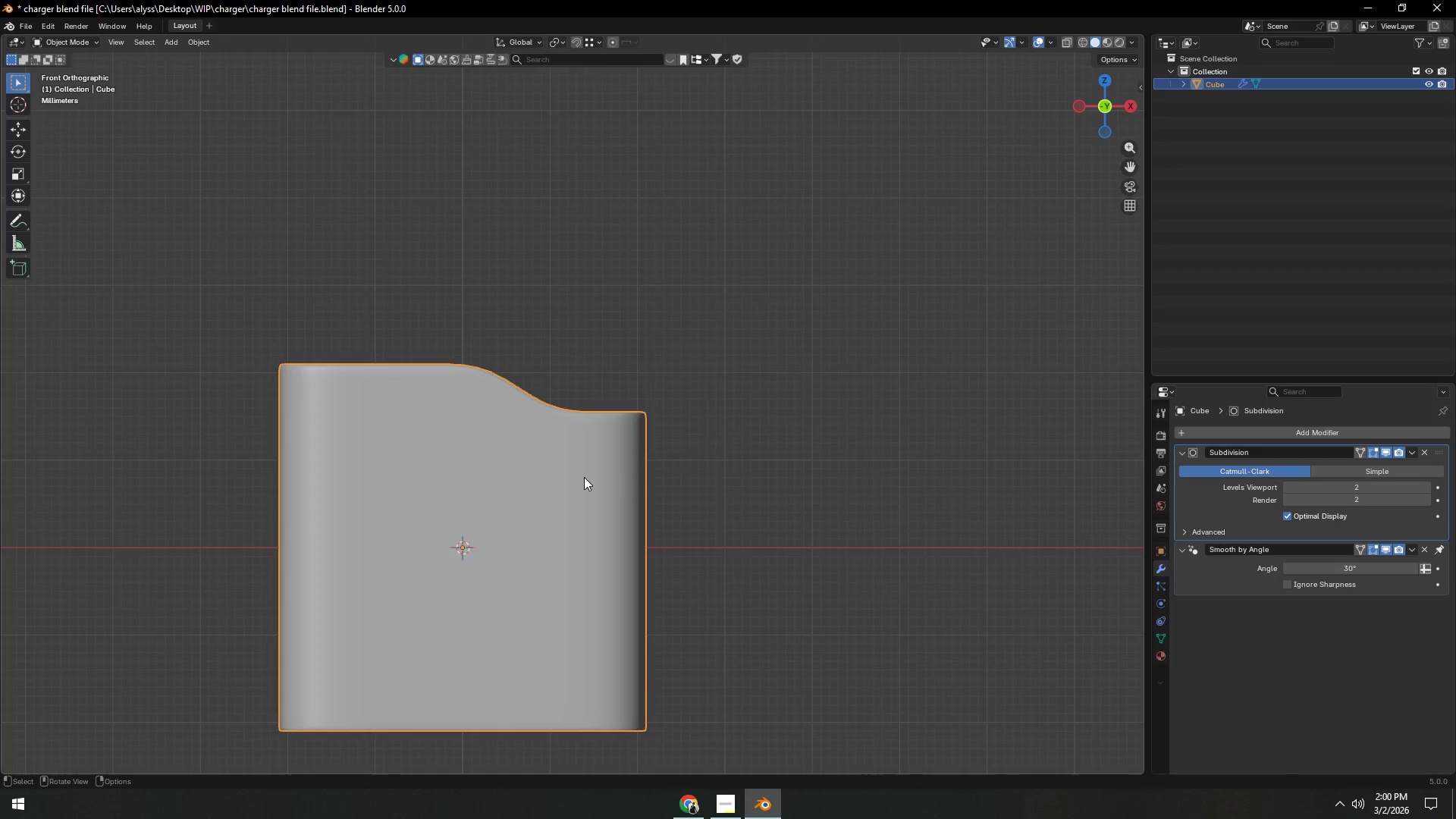 
key(Z)
 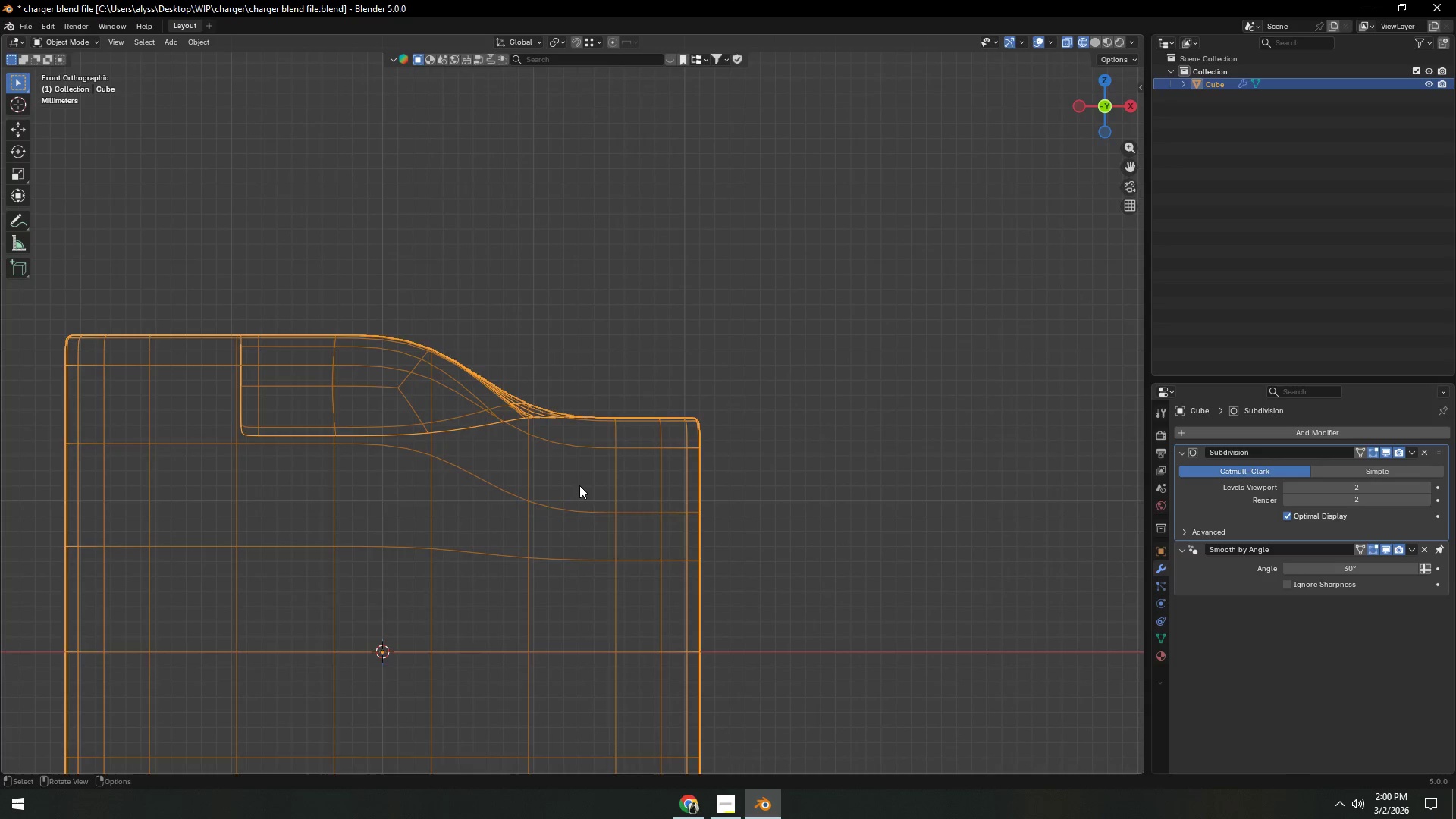 
scroll: coordinate [585, 478], scroll_direction: up, amount: 3.0
 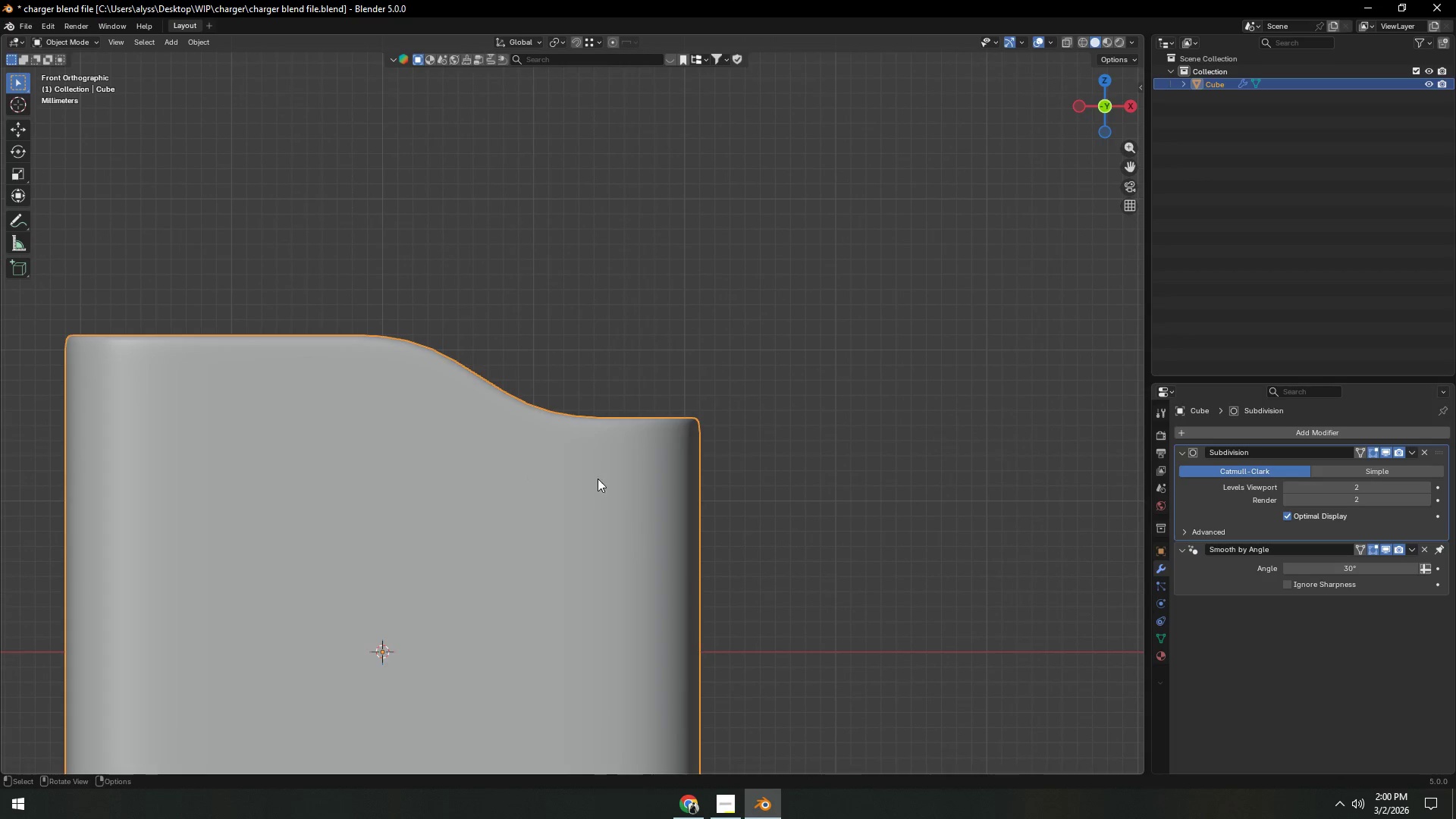 
key(Z)
 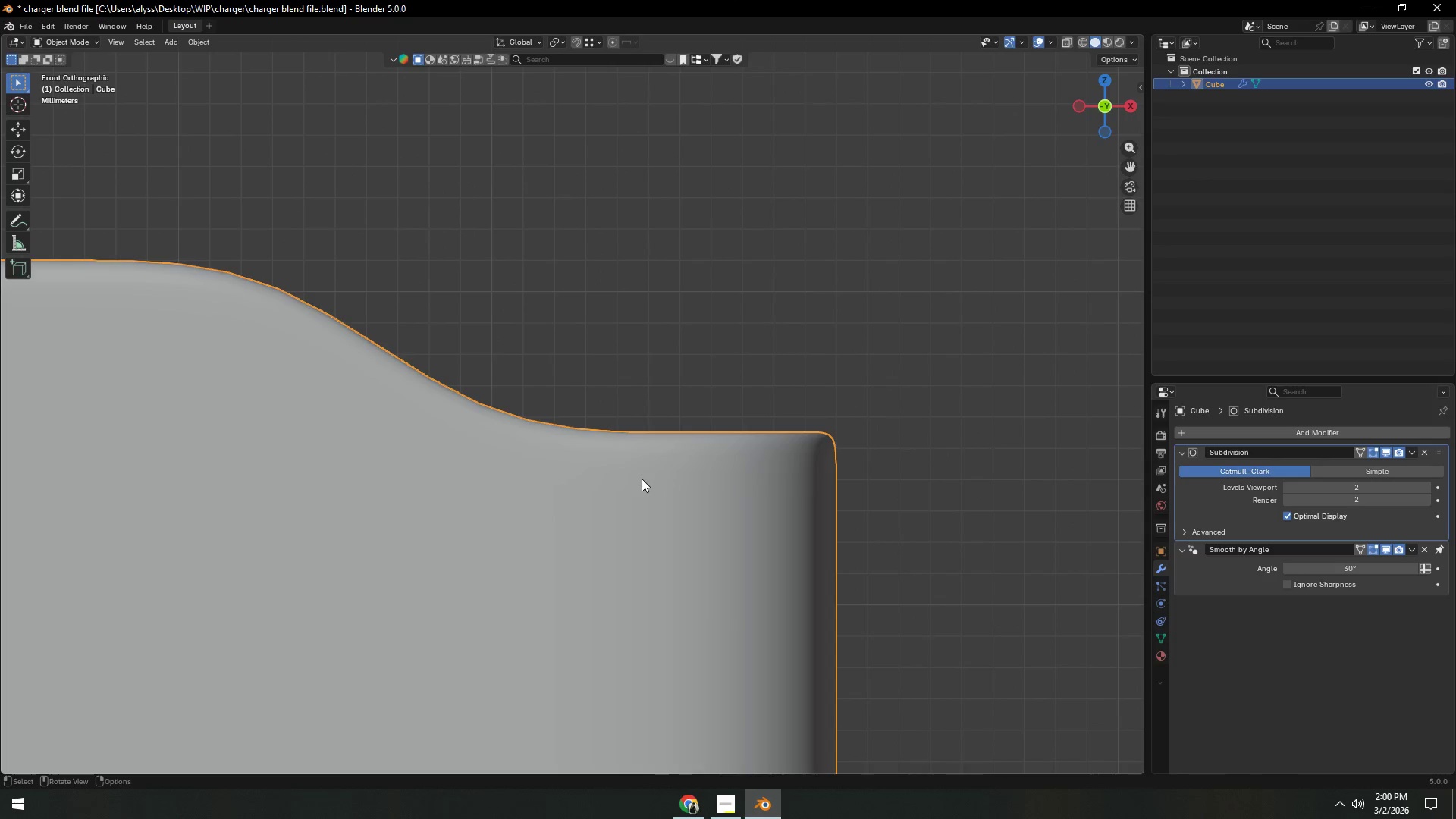 
scroll: coordinate [581, 485], scroll_direction: up, amount: 4.0
 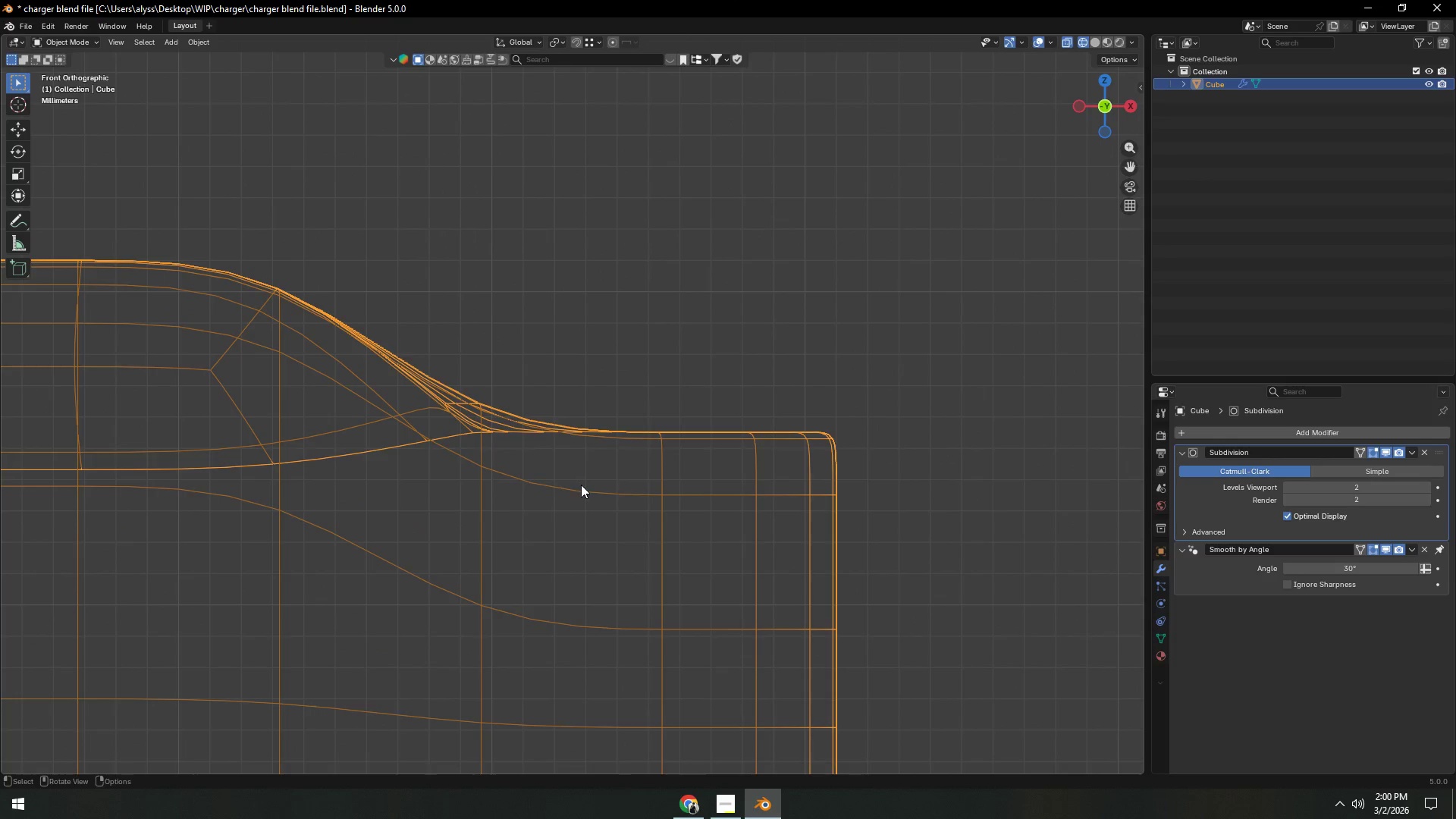 
scroll: coordinate [642, 479], scroll_direction: down, amount: 1.0
 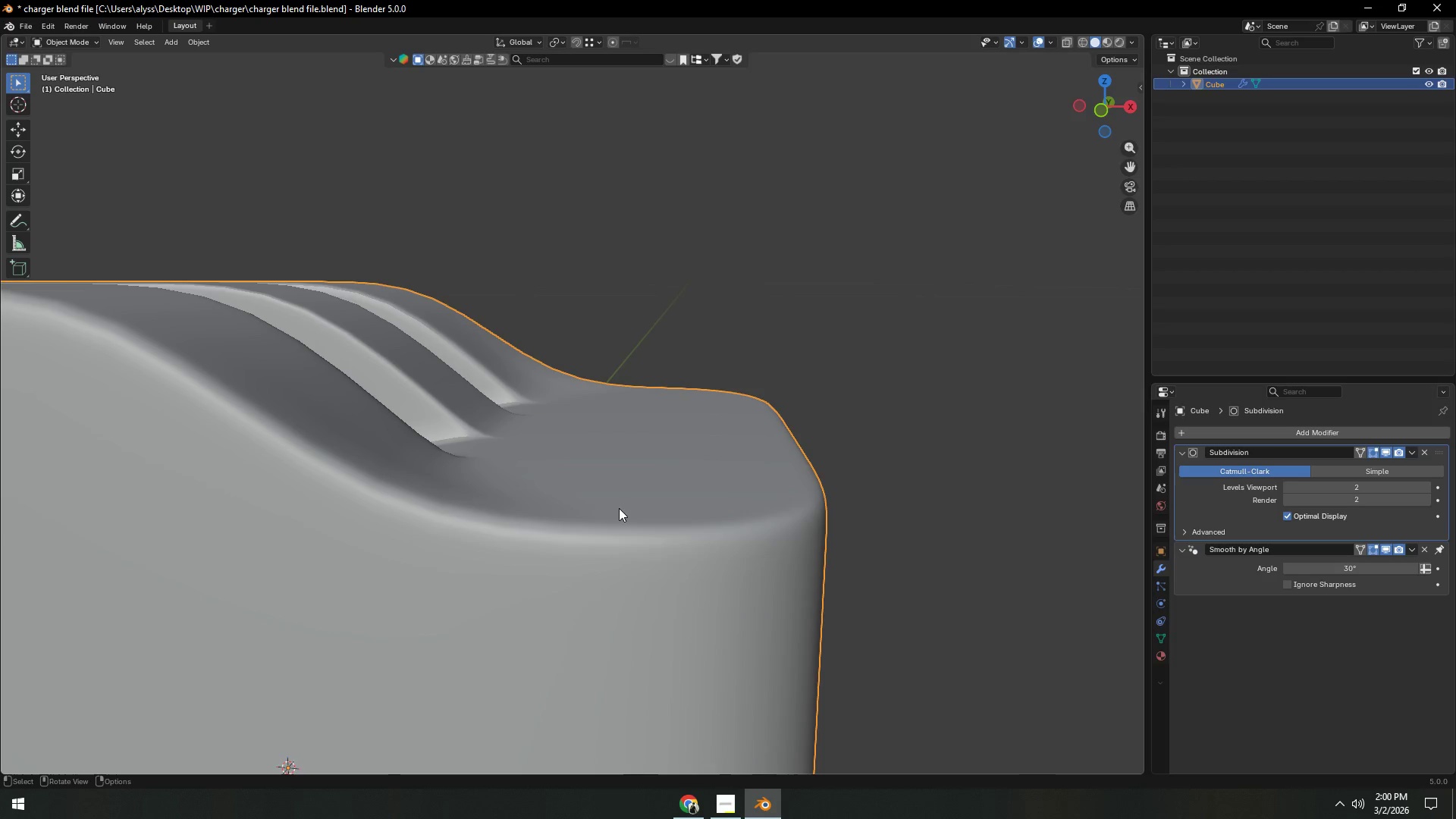 
left_click([588, 516])
 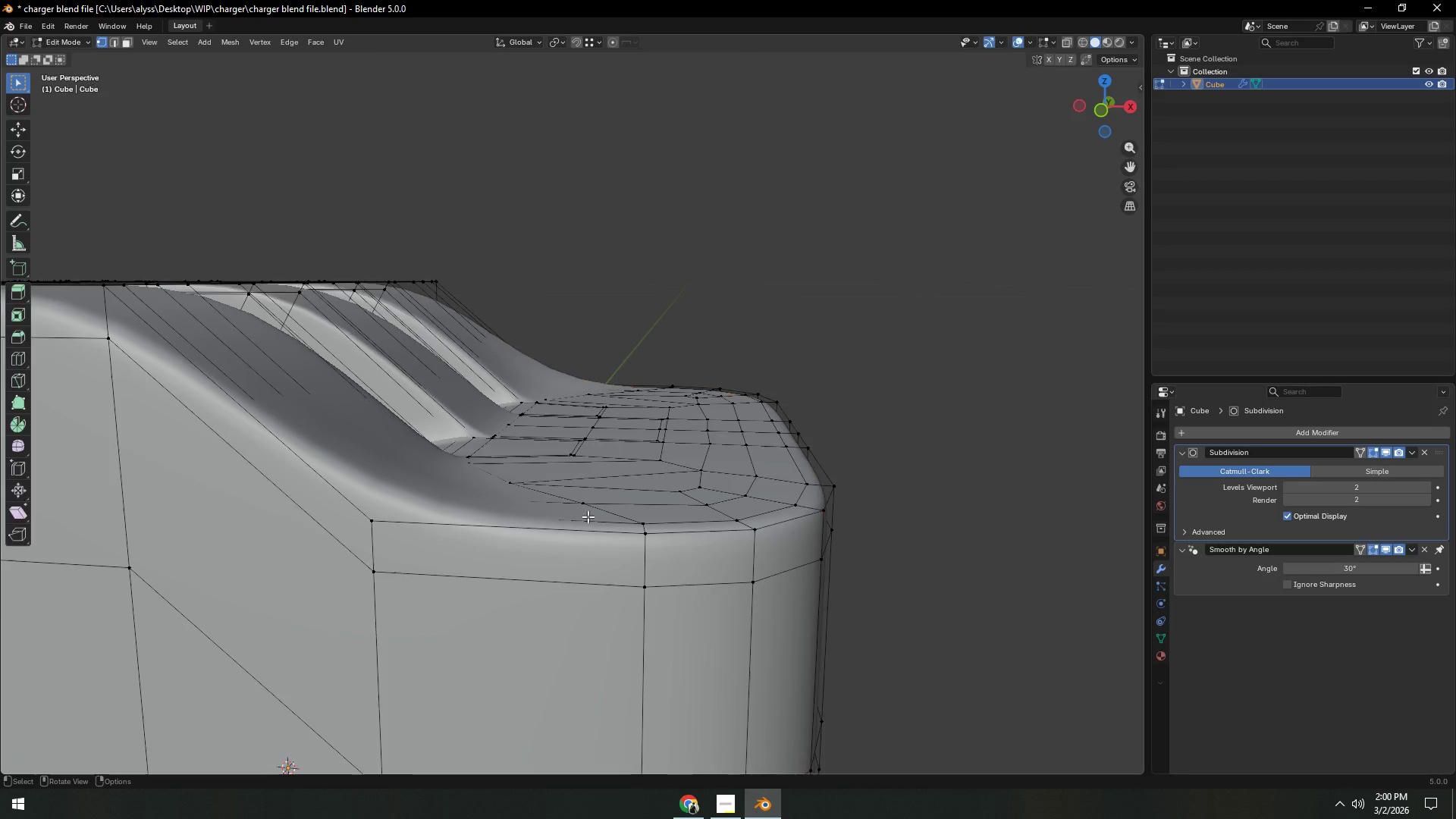 
key(Tab)
 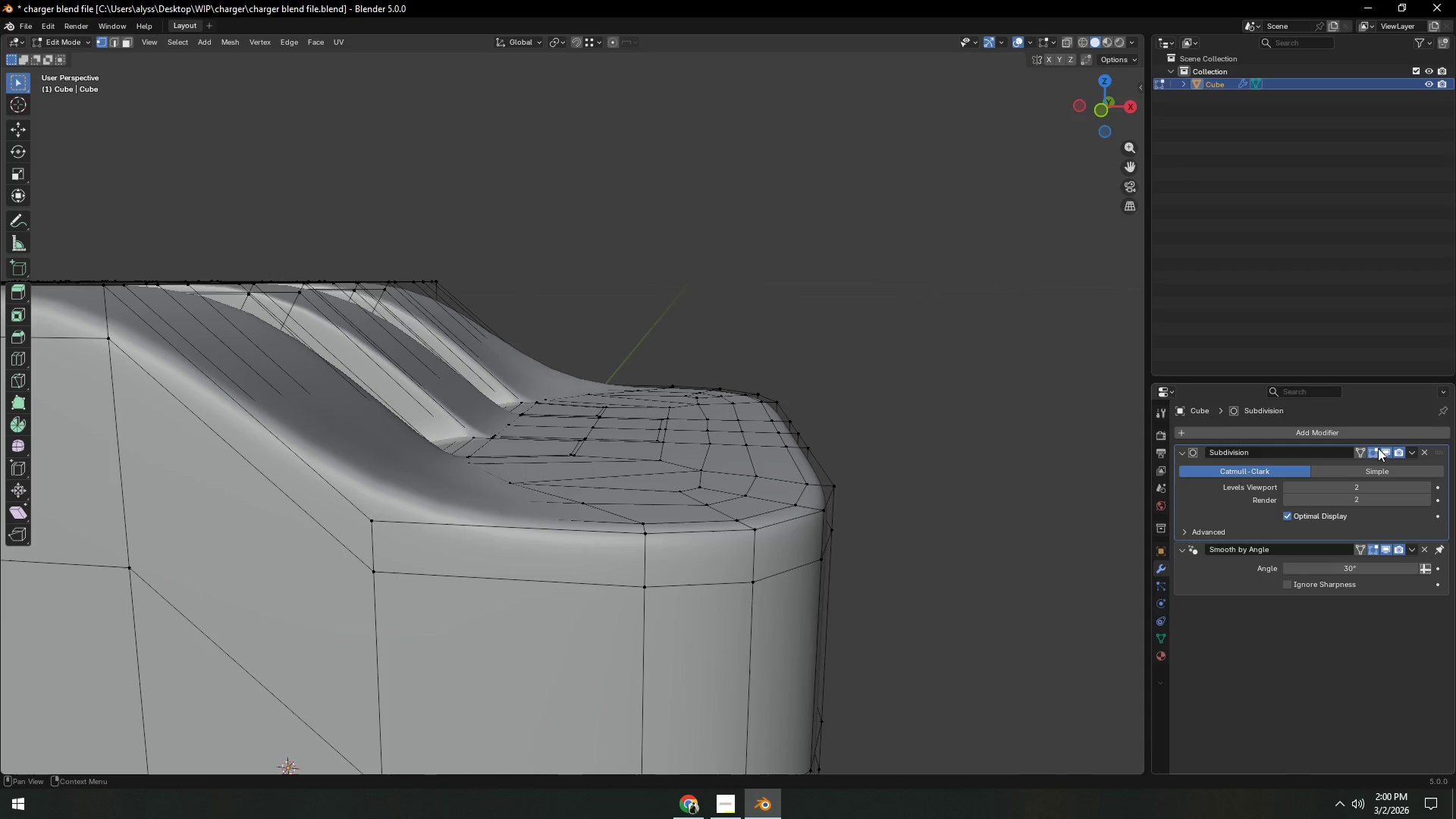 
left_click([1382, 448])
 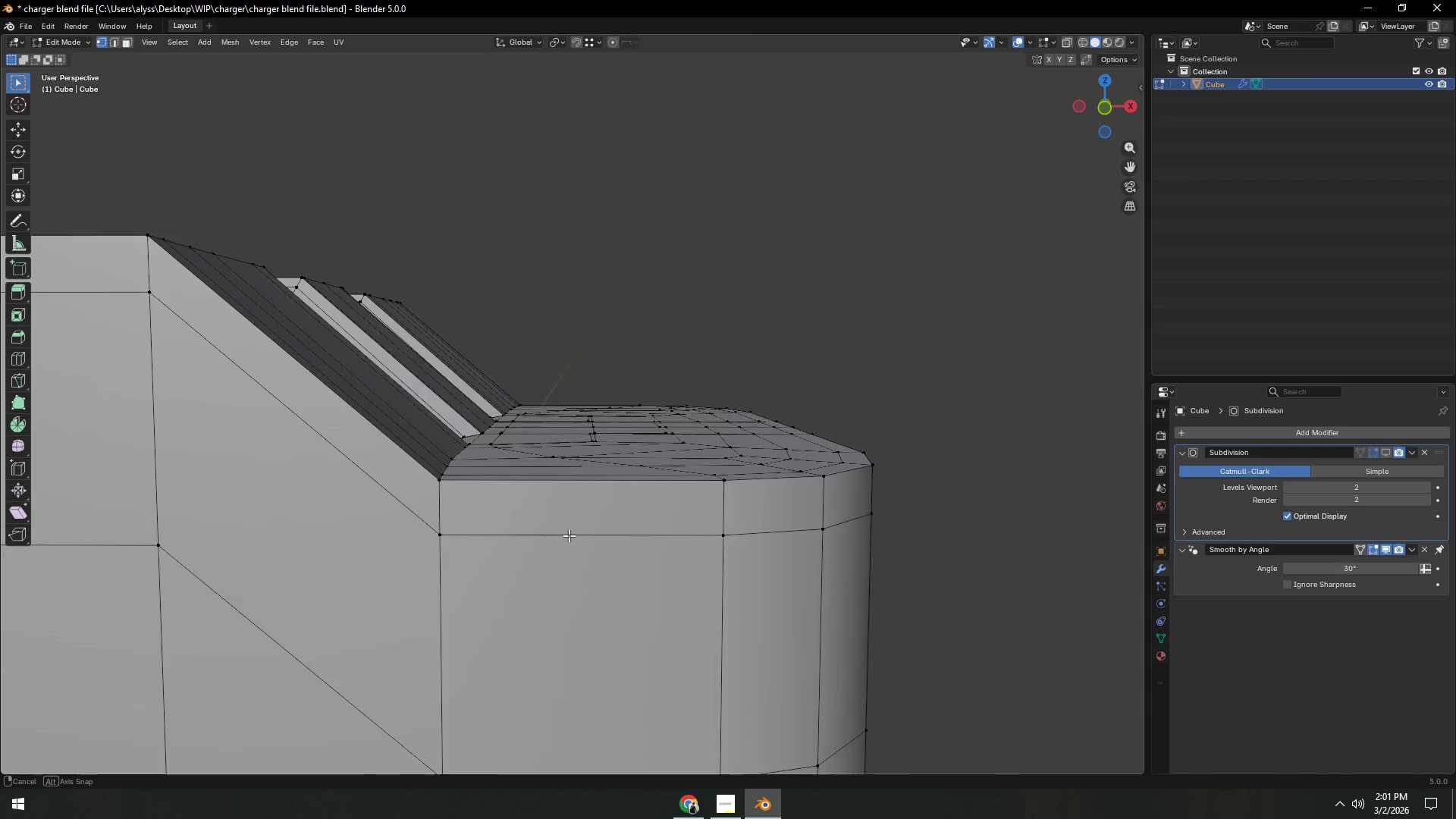 
hold_key(key=ShiftLeft, duration=0.41)
 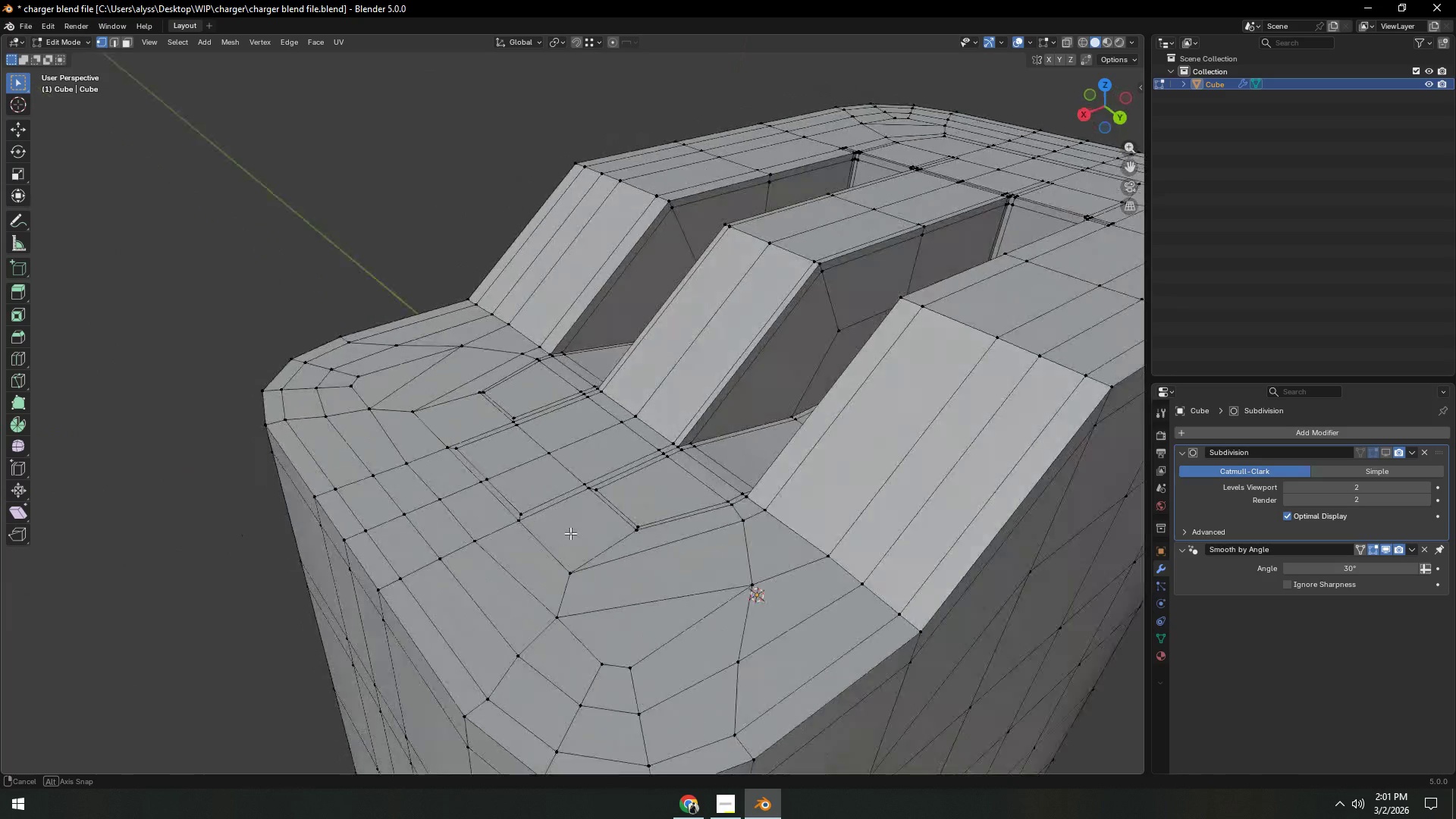 
scroll: coordinate [610, 510], scroll_direction: down, amount: 1.0
 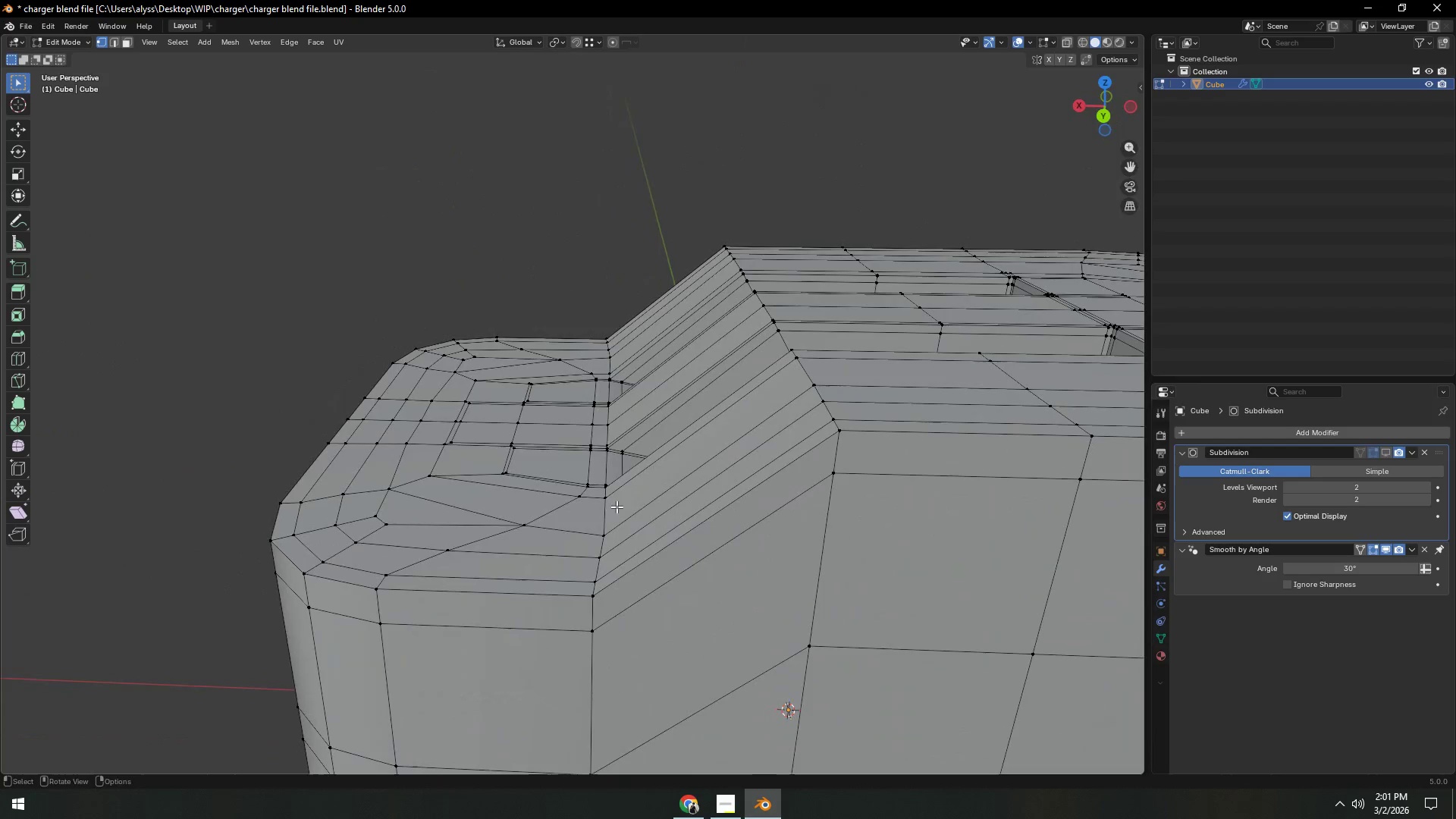 
key(Control+R)
 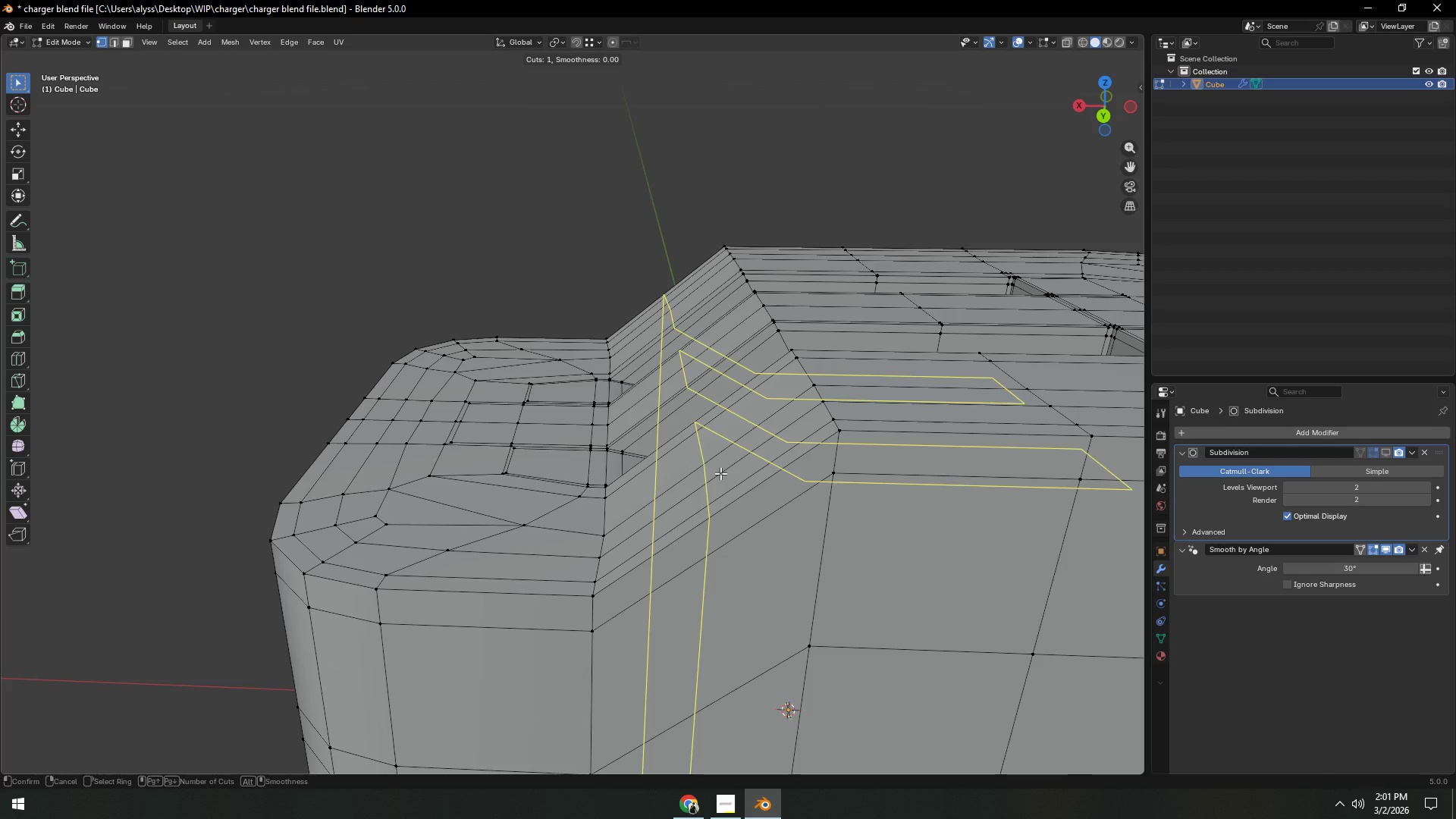 
right_click([720, 473])
 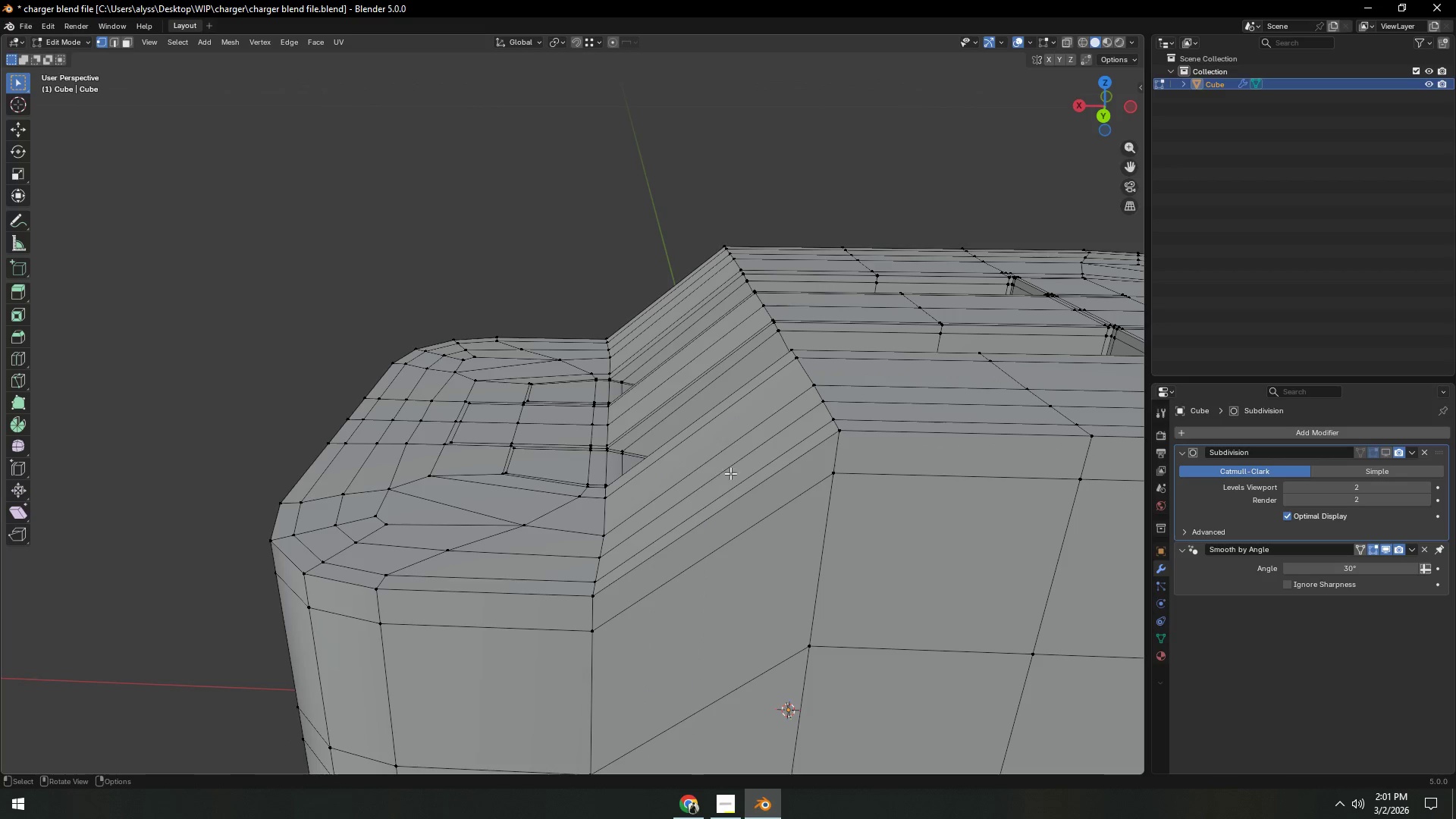 
hold_key(key=ShiftLeft, duration=0.42)
scroll: coordinate [370, 526], scroll_direction: down, amount: 1.0
 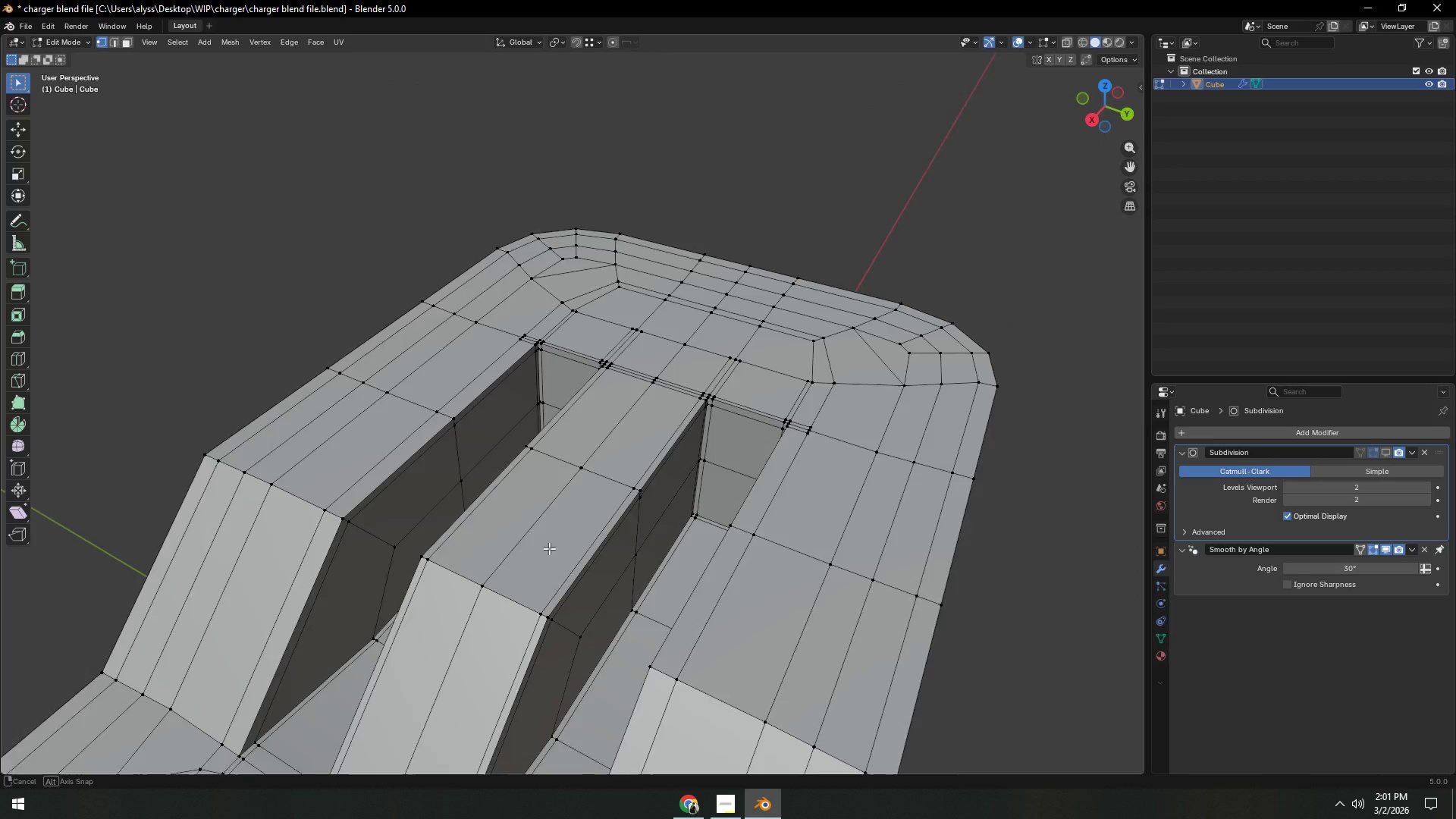 
key(Shift+ShiftLeft)
 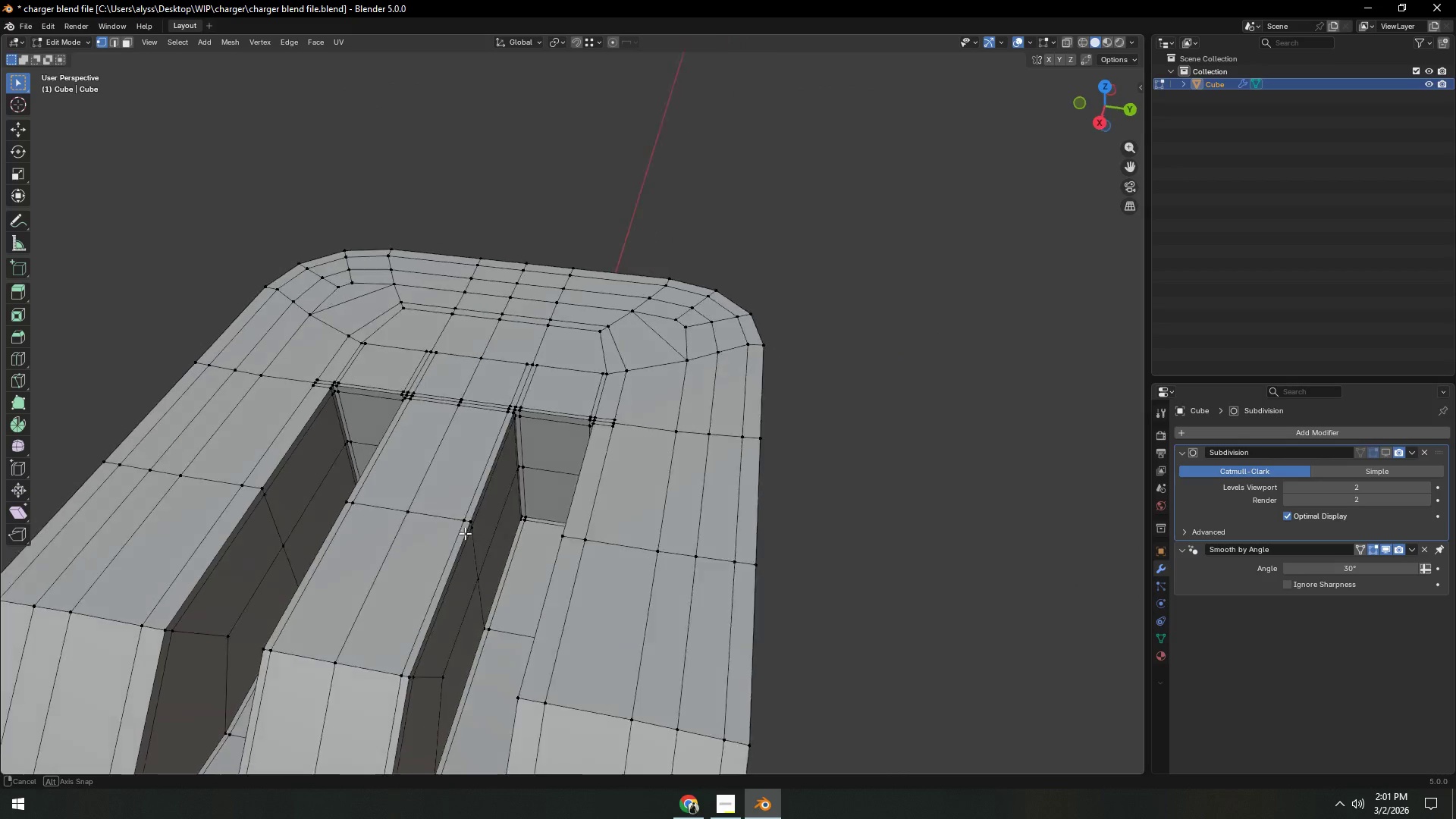 
key(Shift+ShiftLeft)
 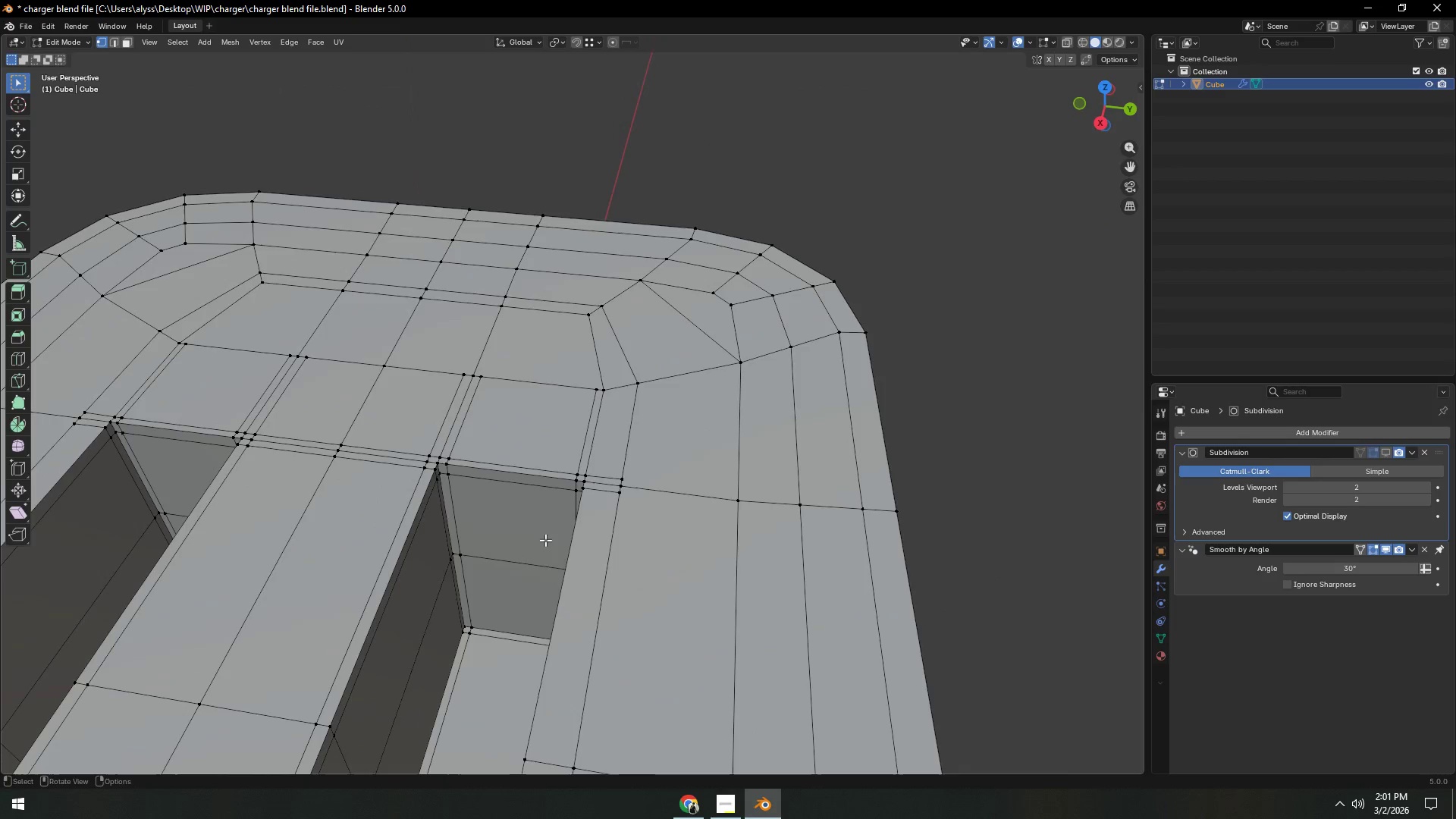 
scroll: coordinate [563, 535], scroll_direction: up, amount: 5.0
 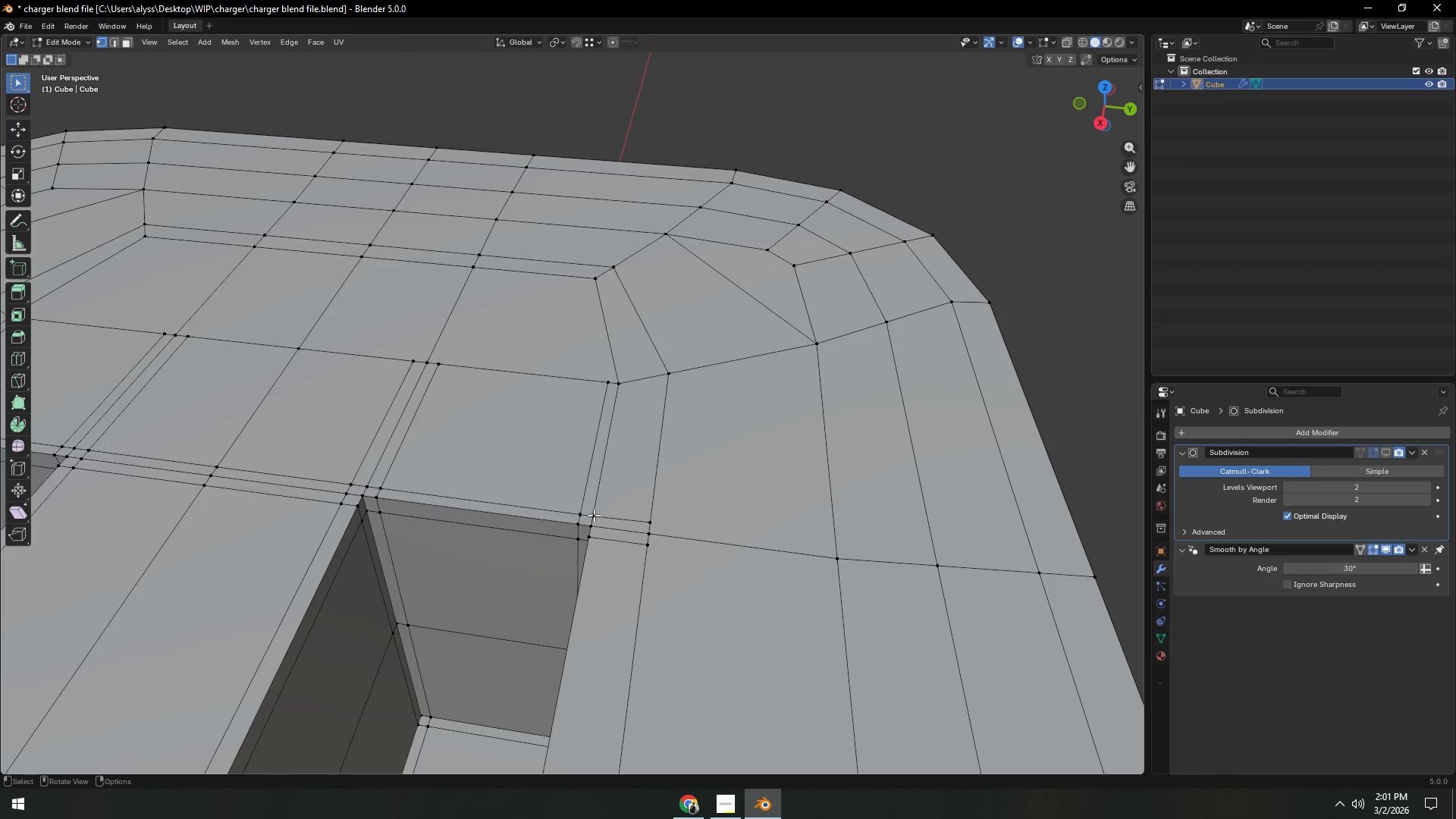 
hold_key(key=ShiftLeft, duration=0.62)
 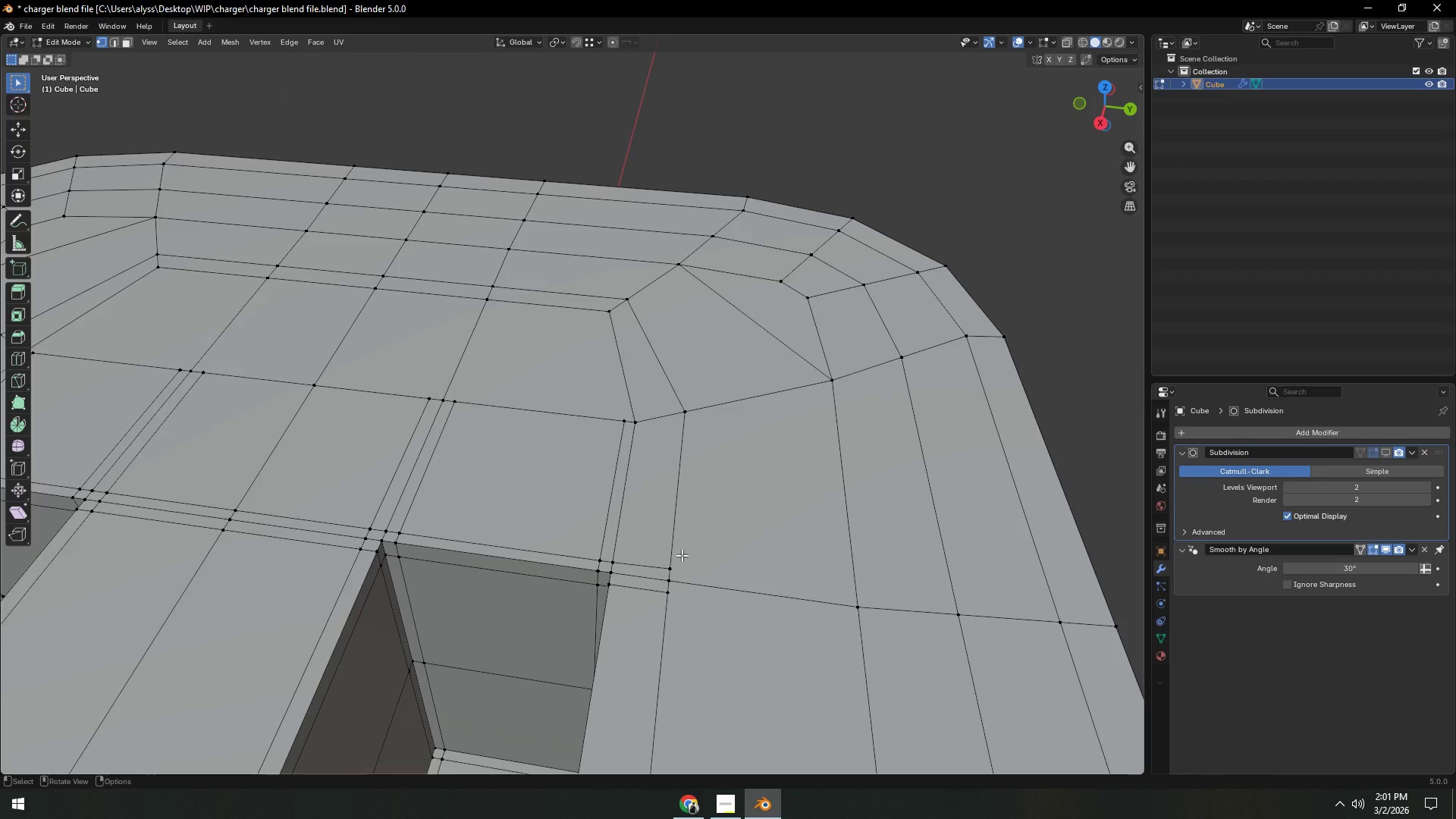 
hold_key(key=ShiftLeft, duration=0.52)
 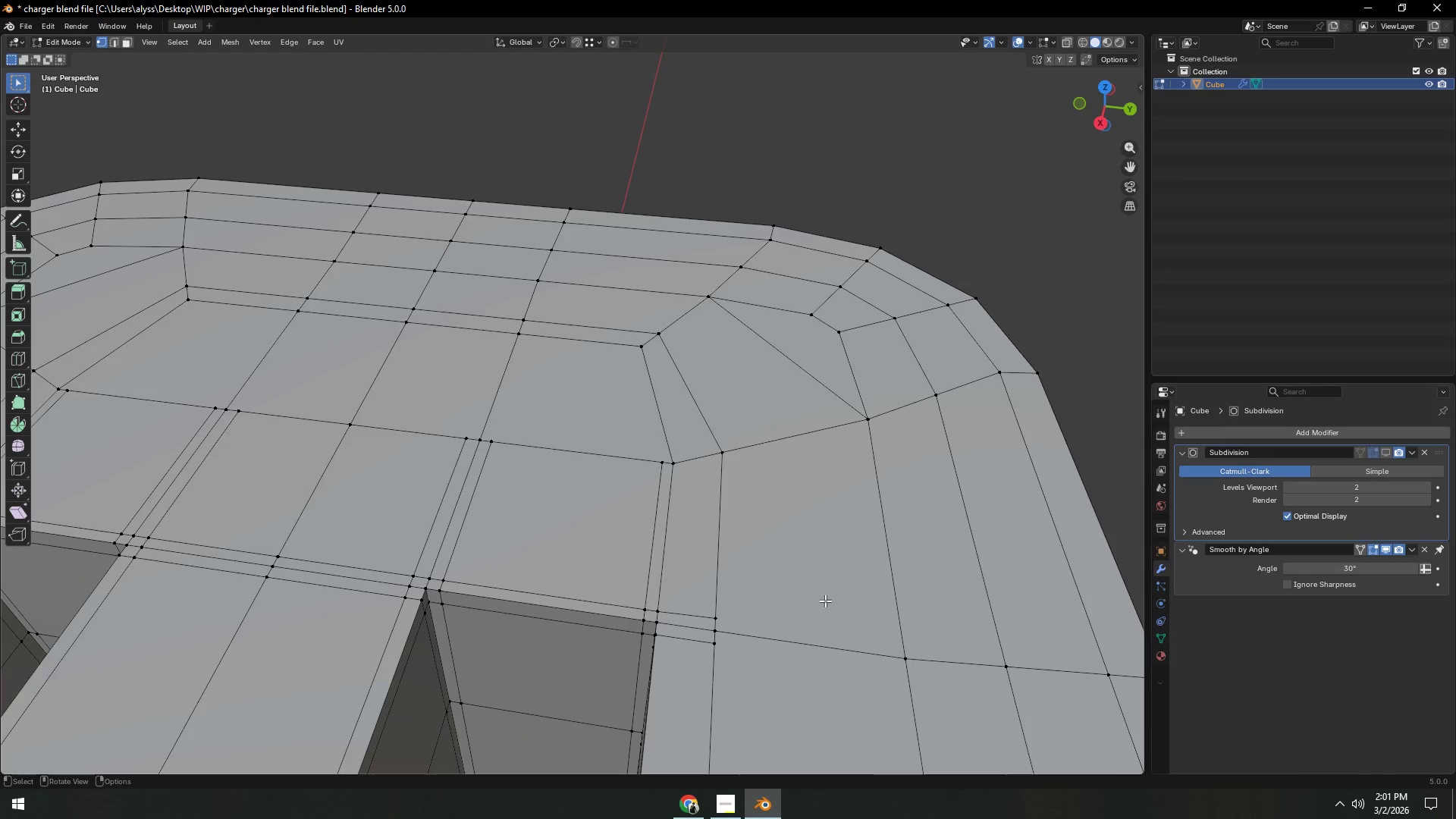 
left_click([662, 336])
 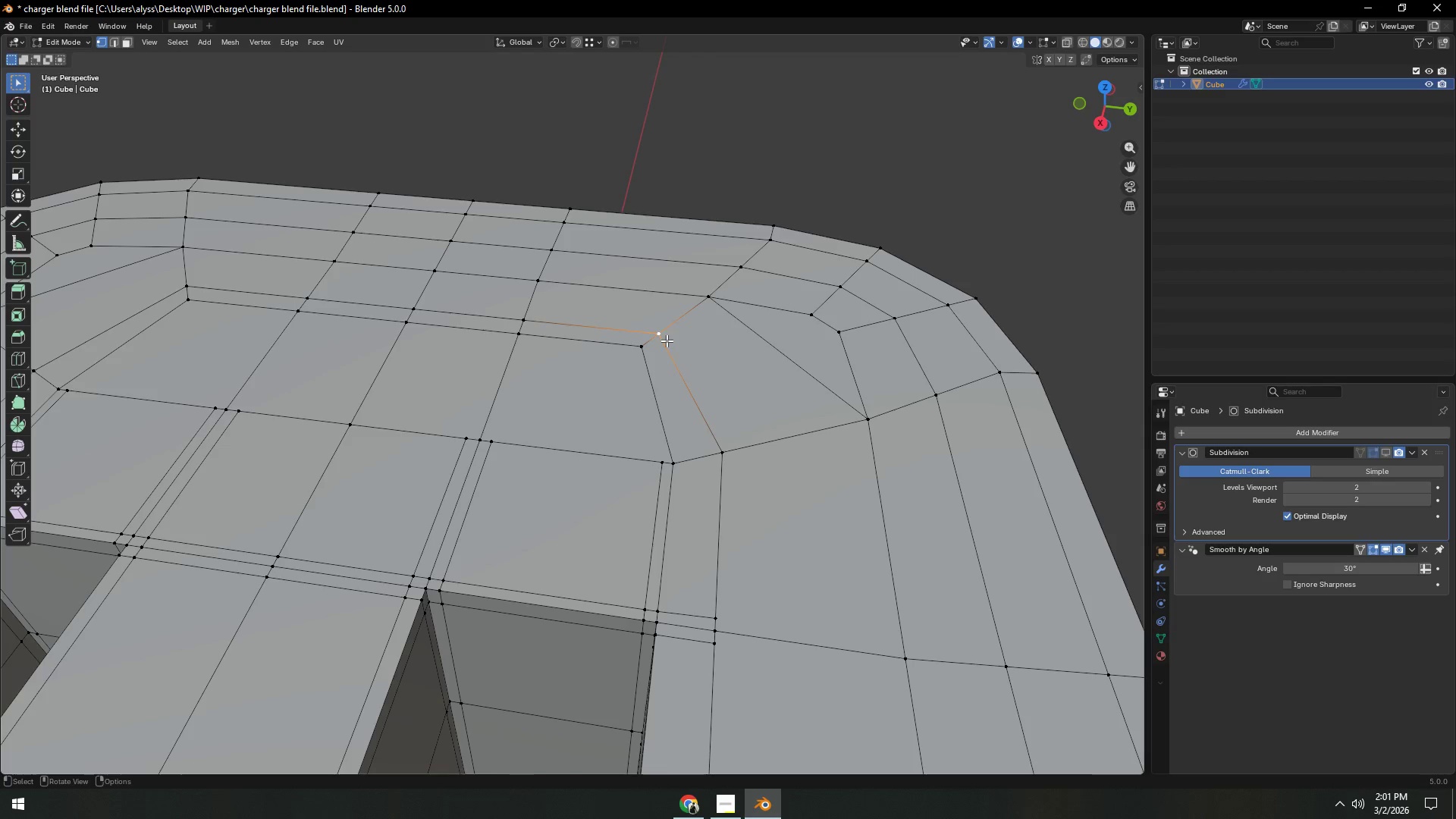 
type(gg)
 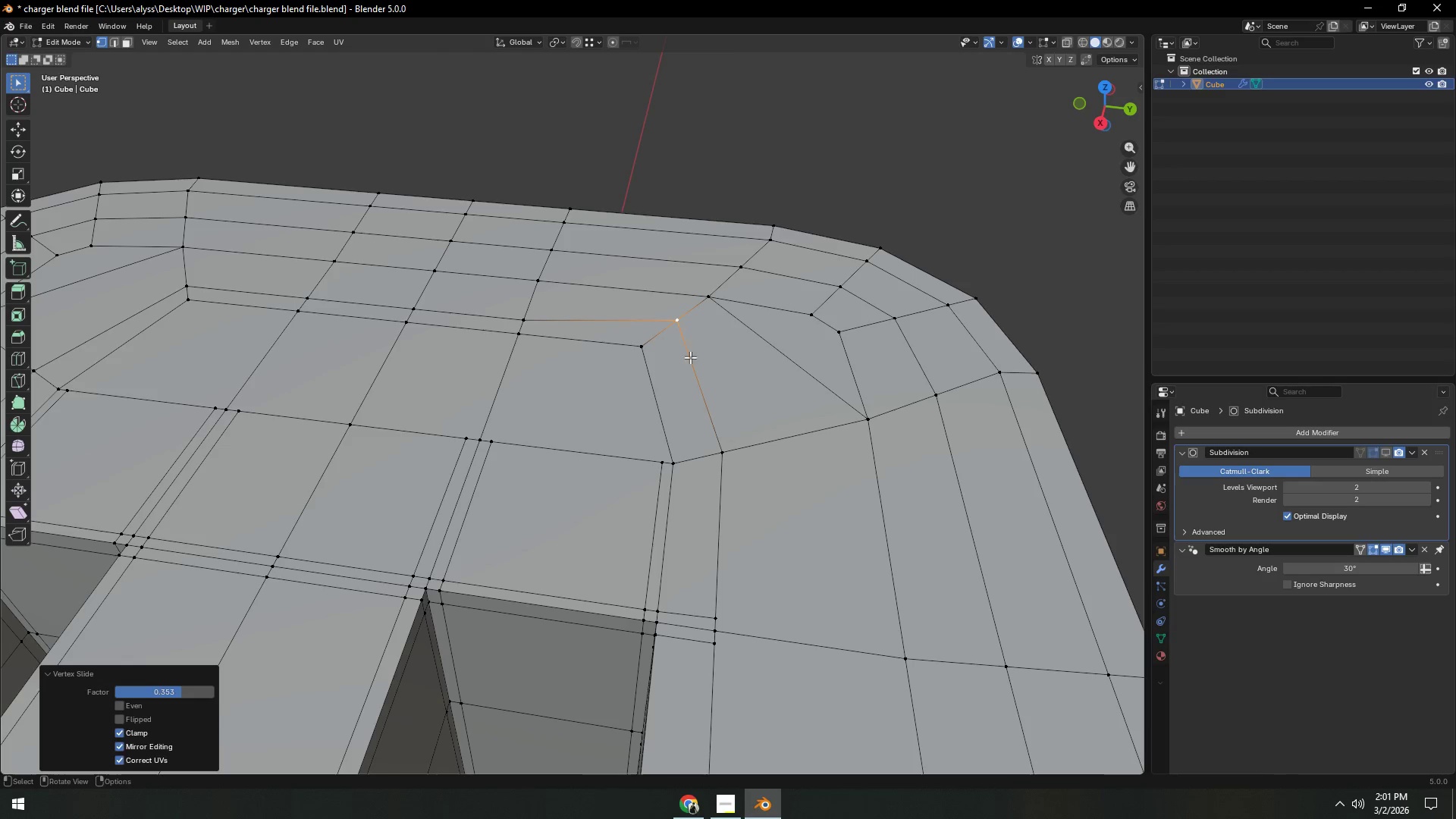 
double_click([722, 449])
 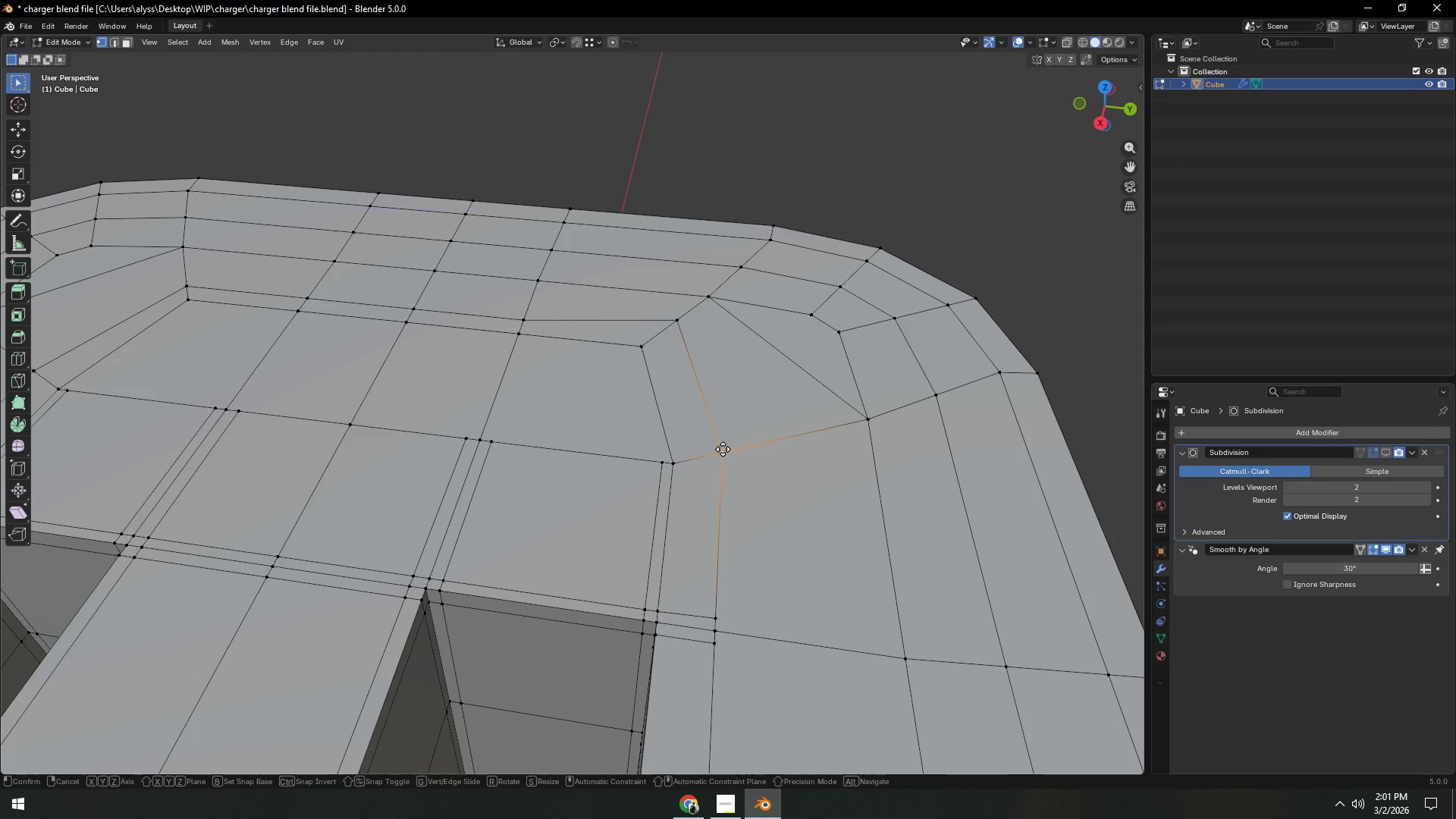 
type(gg)
 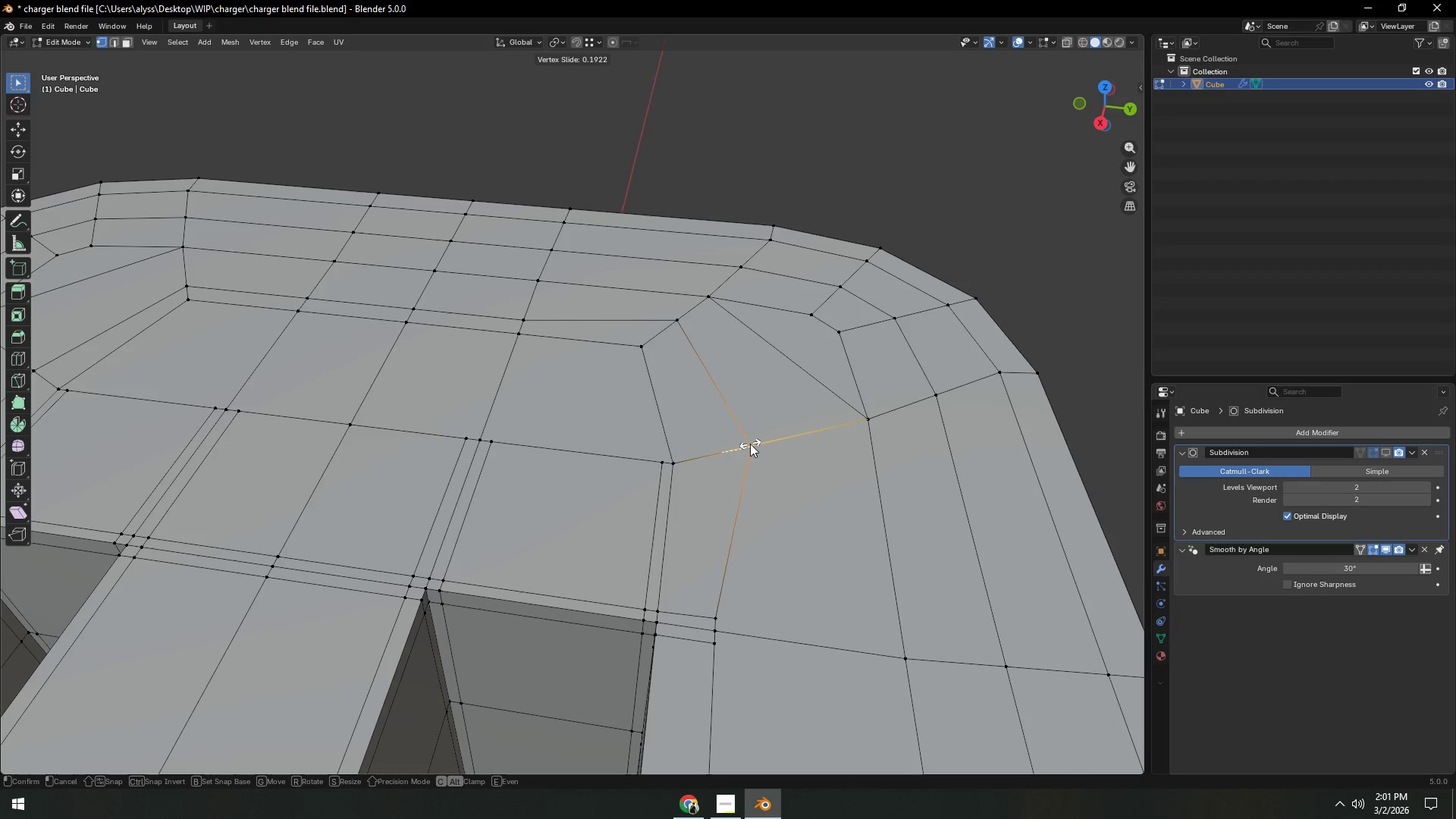 
left_click([750, 444])
 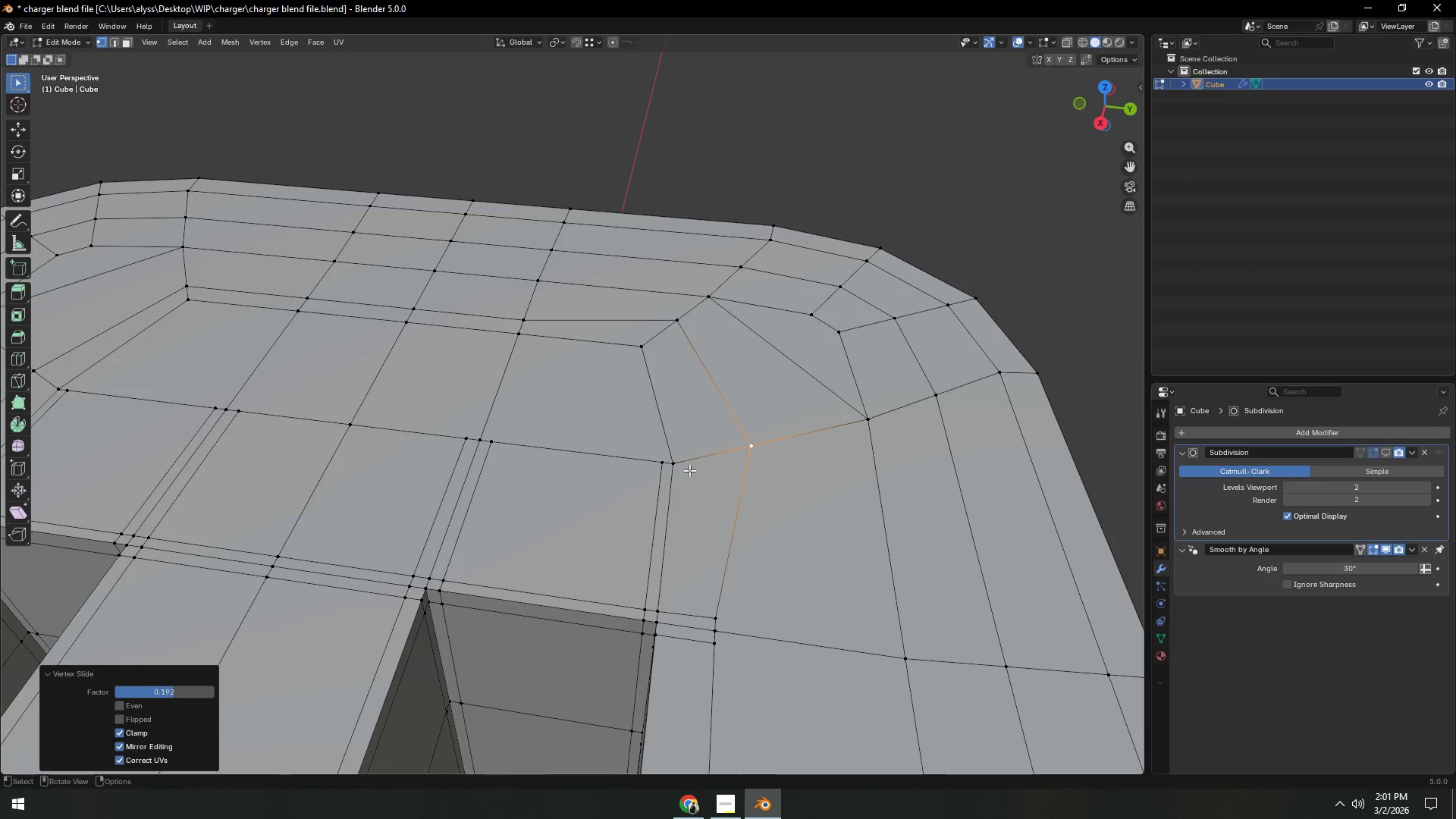 
left_click([682, 470])
 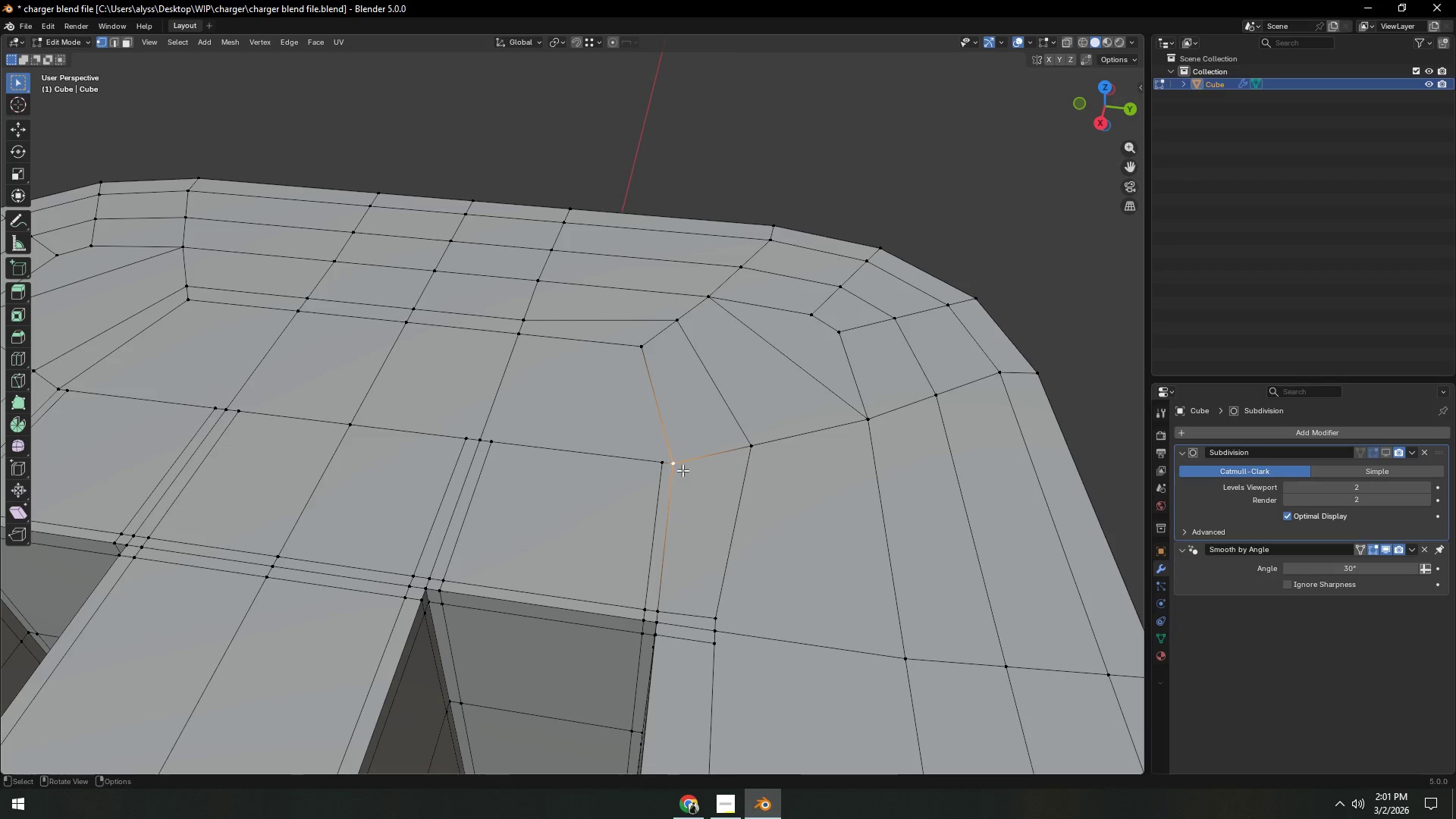 
type(gg)
 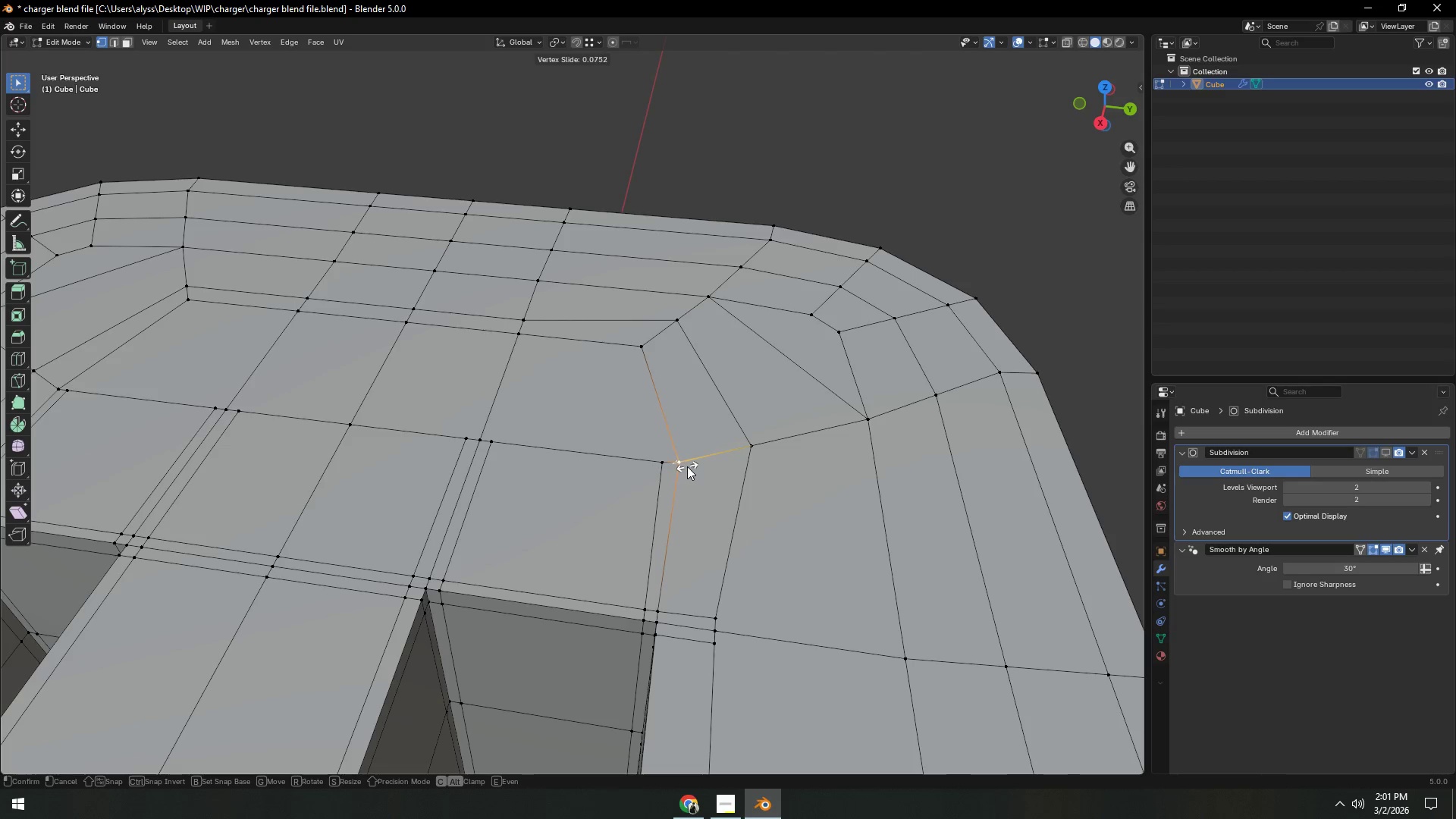 
right_click([687, 466])
 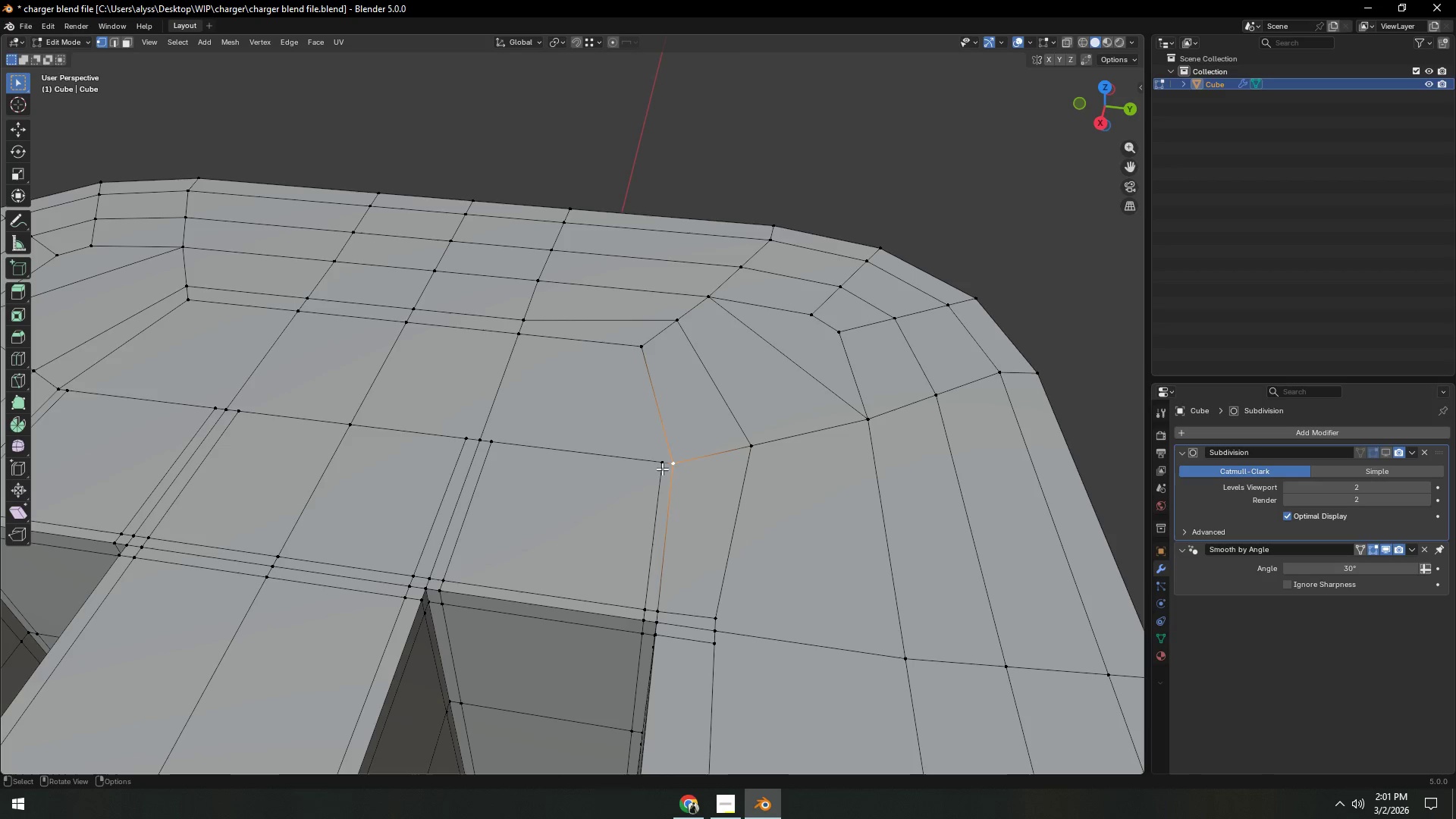 
left_click([654, 469])
 